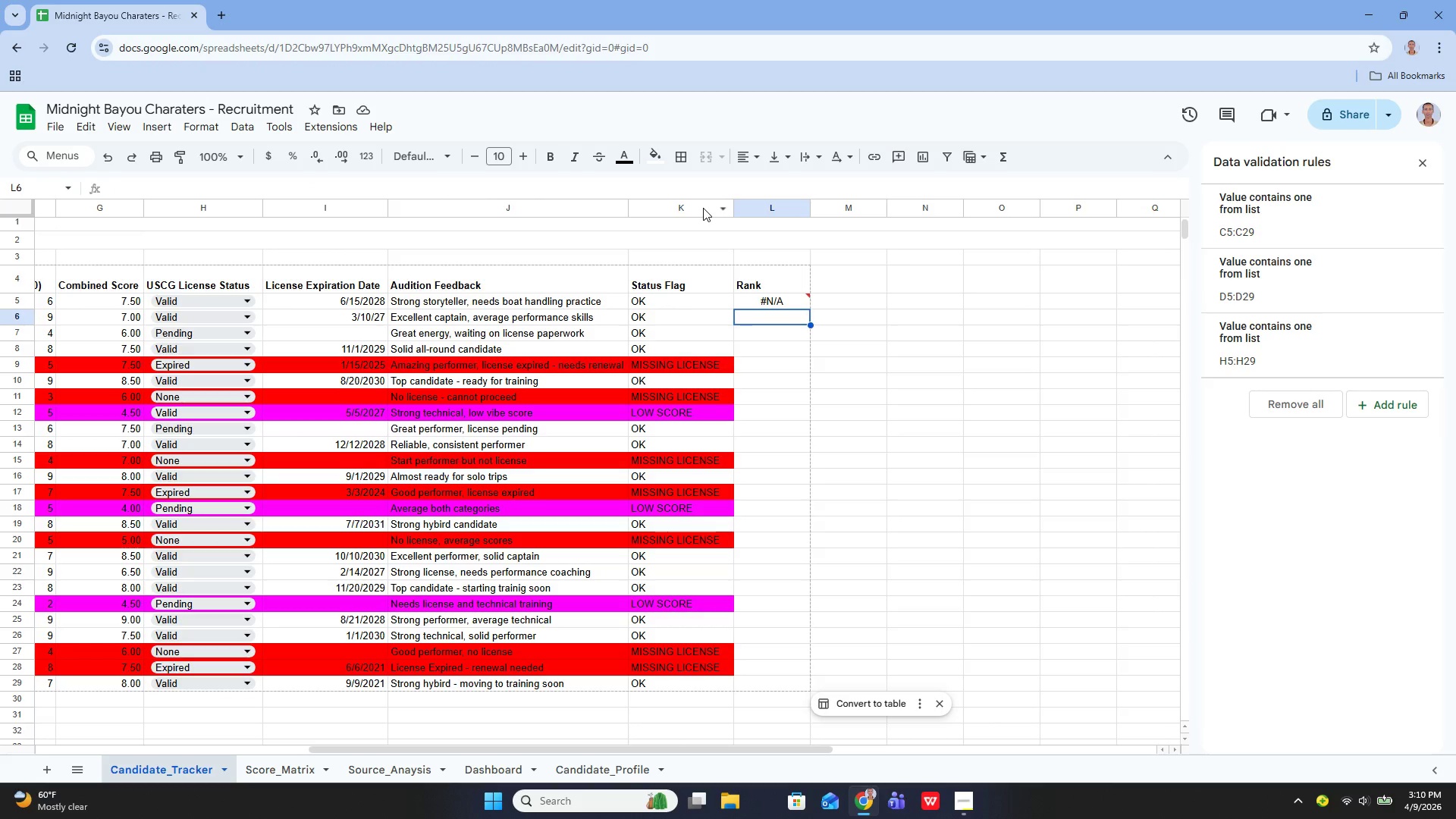 
key(ArrowUp)
 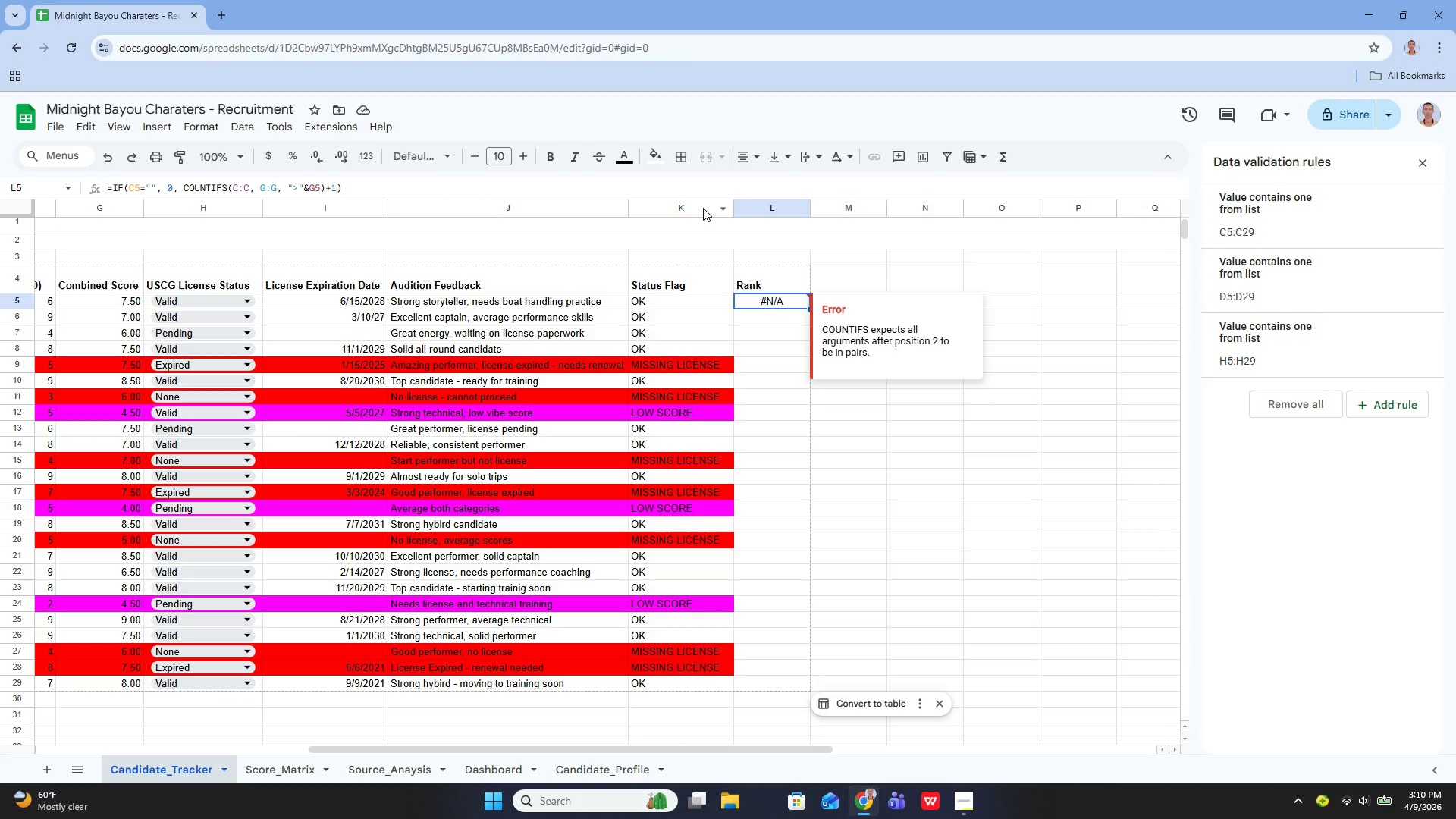 
wait(5.72)
 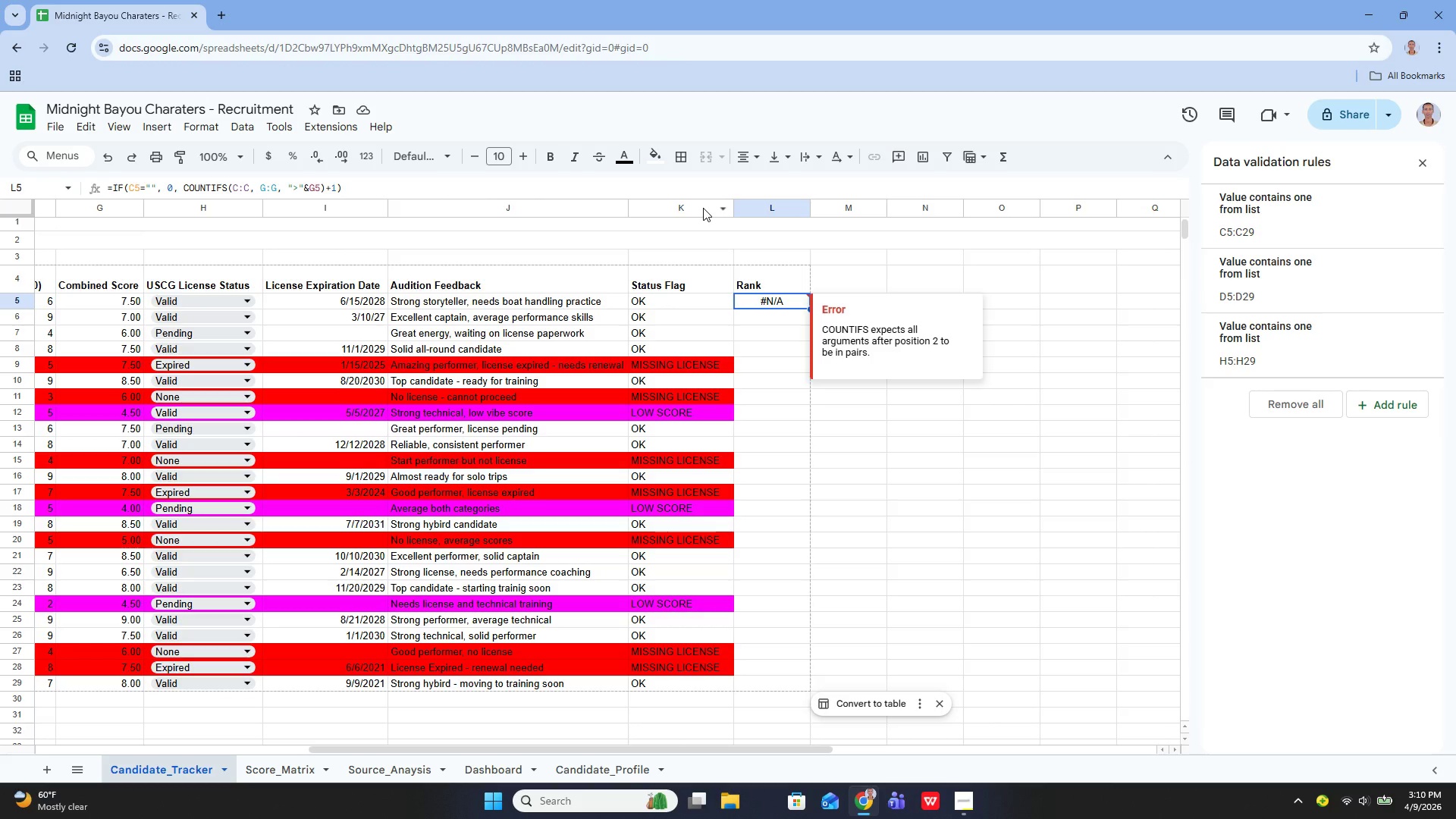 
key(Enter)
 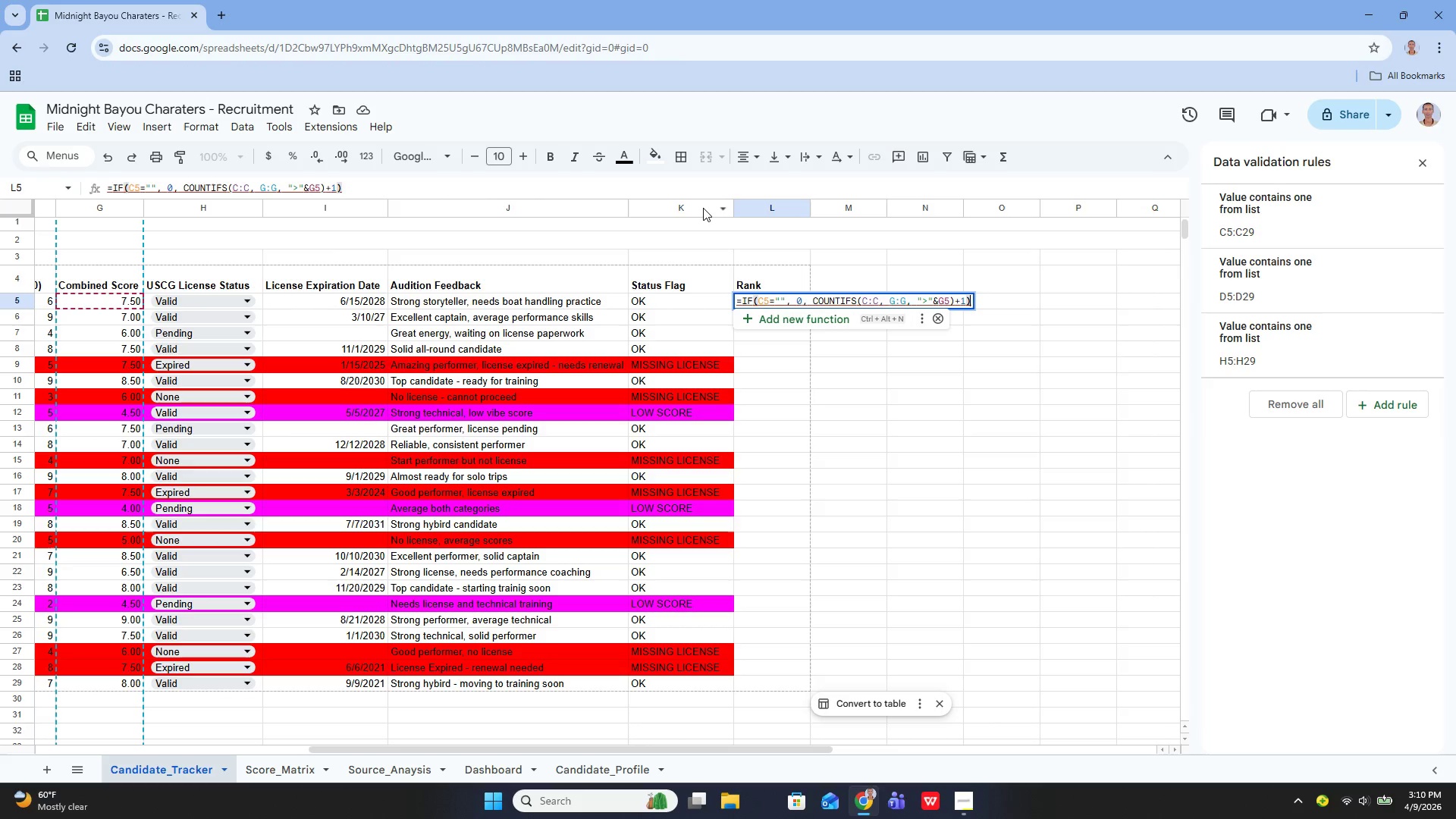 
key(Enter)
 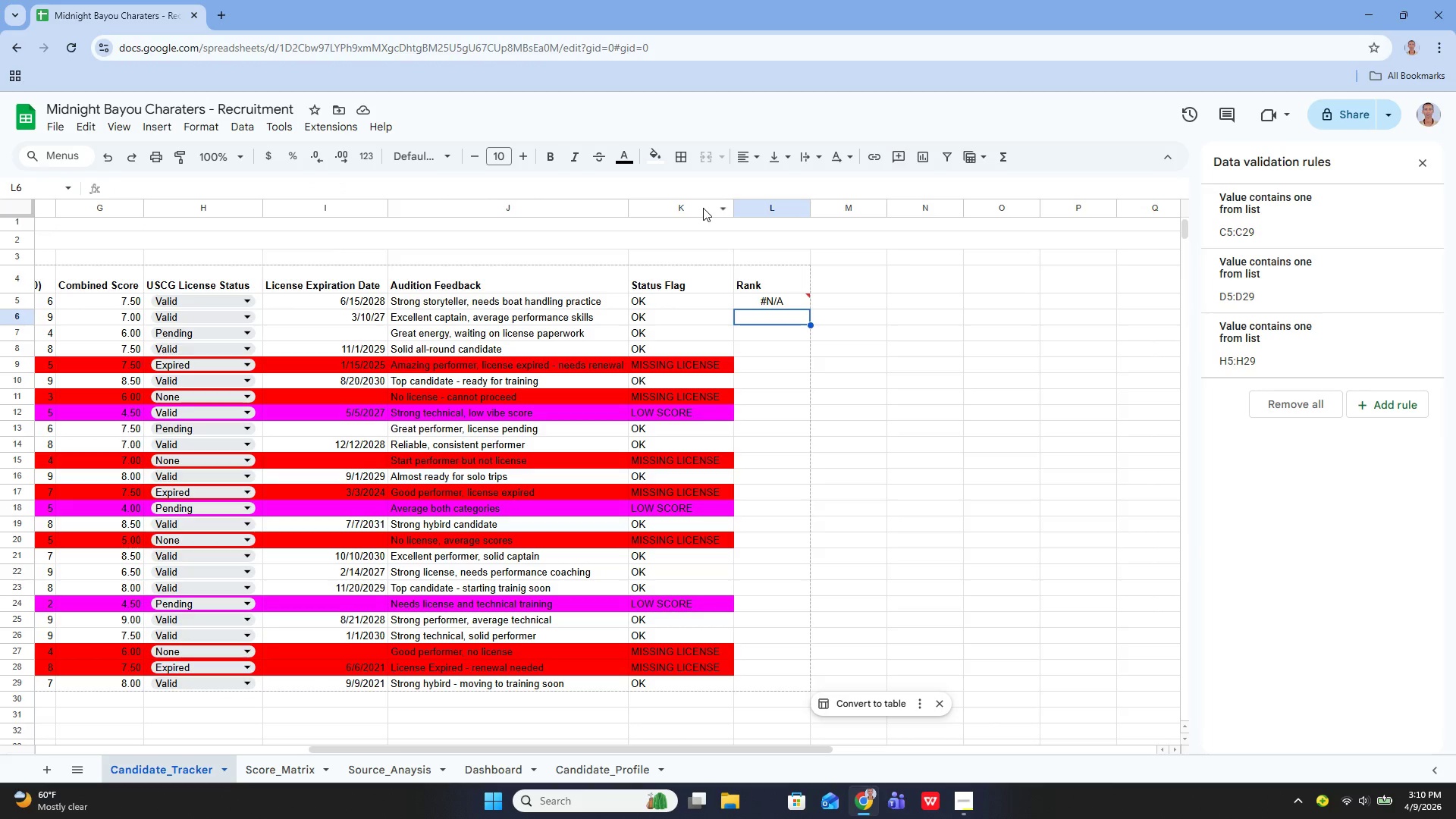 
key(ArrowUp)
 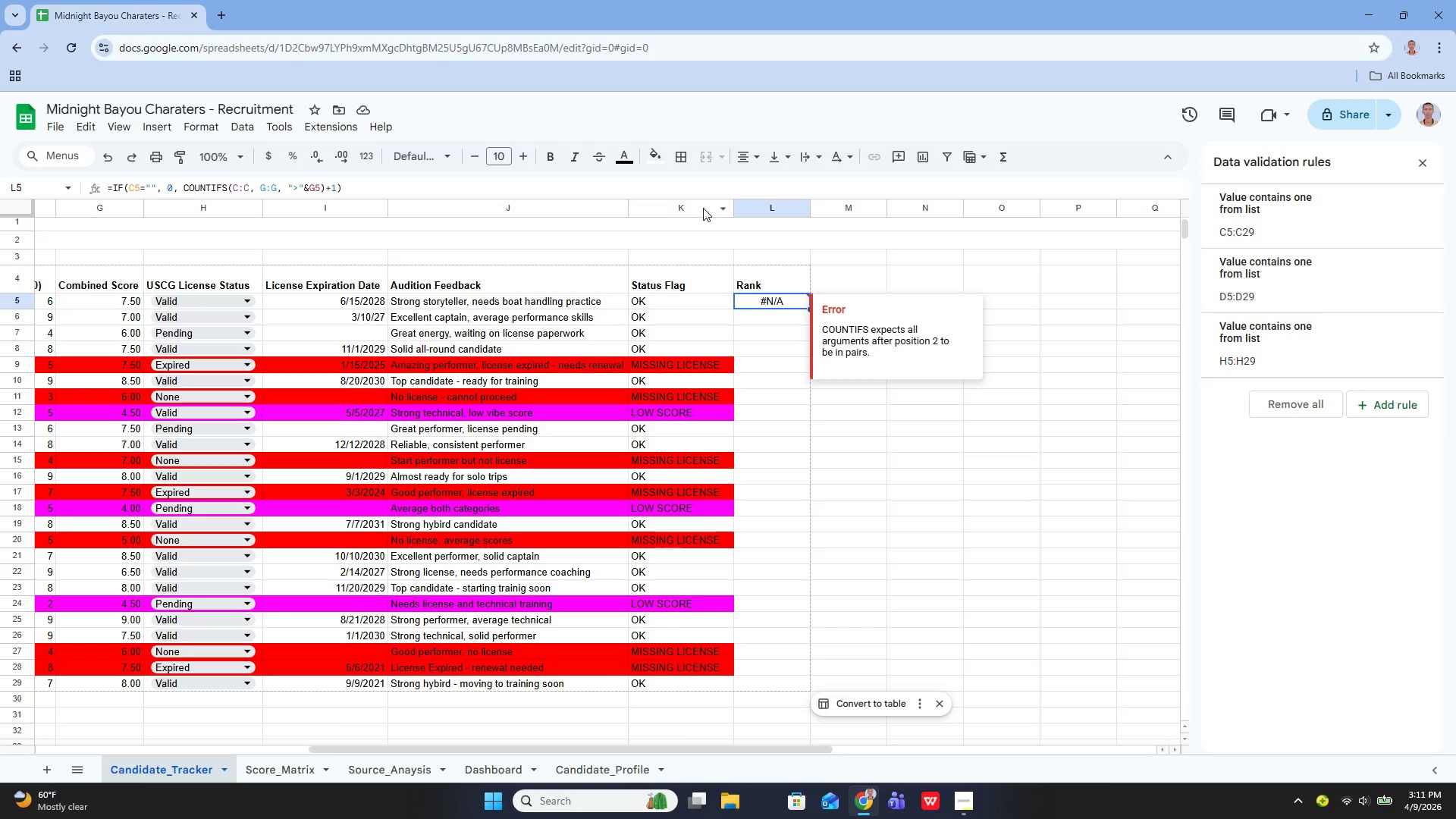 
wait(66.14)
 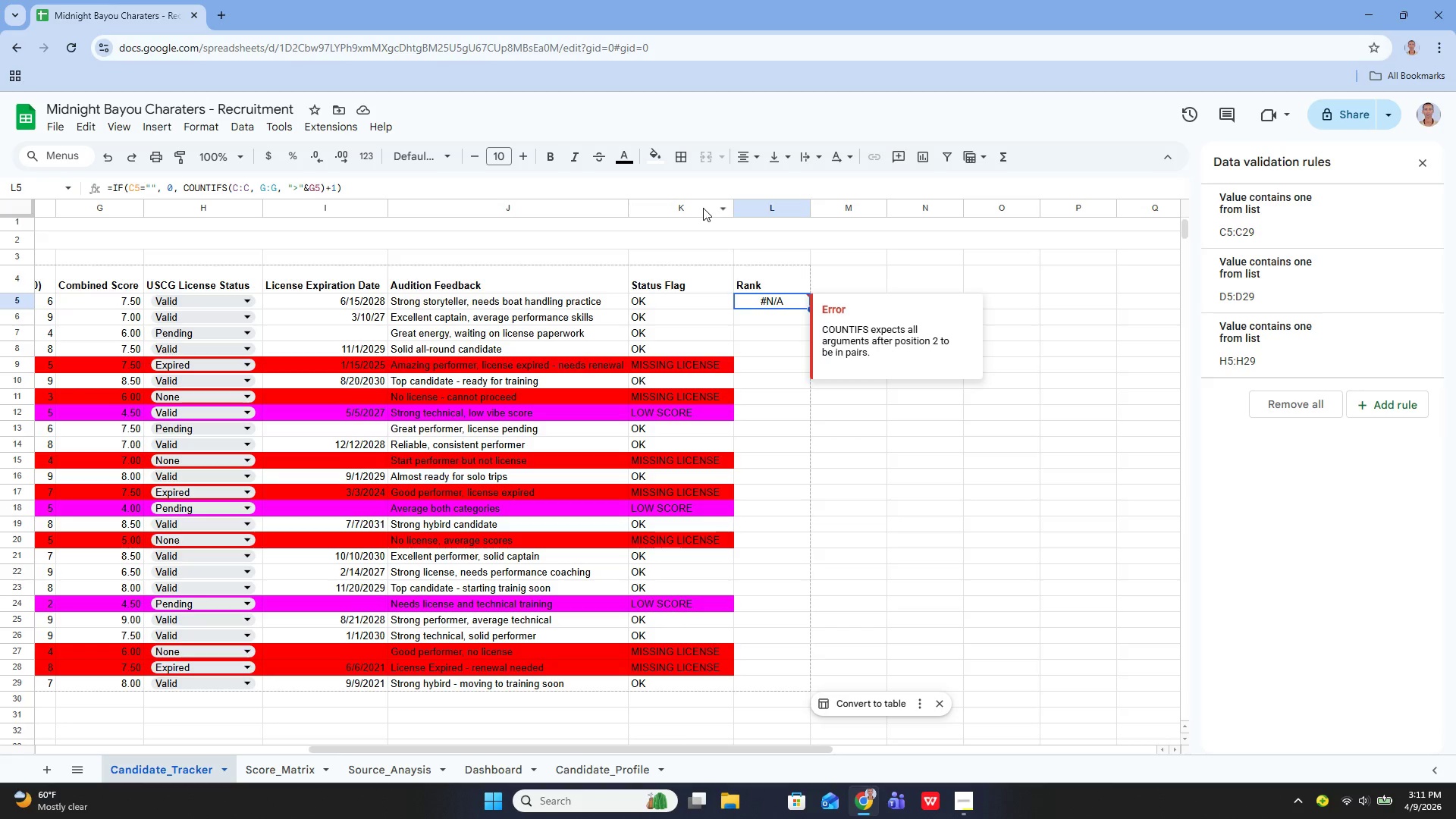 
double_click([767, 300])
 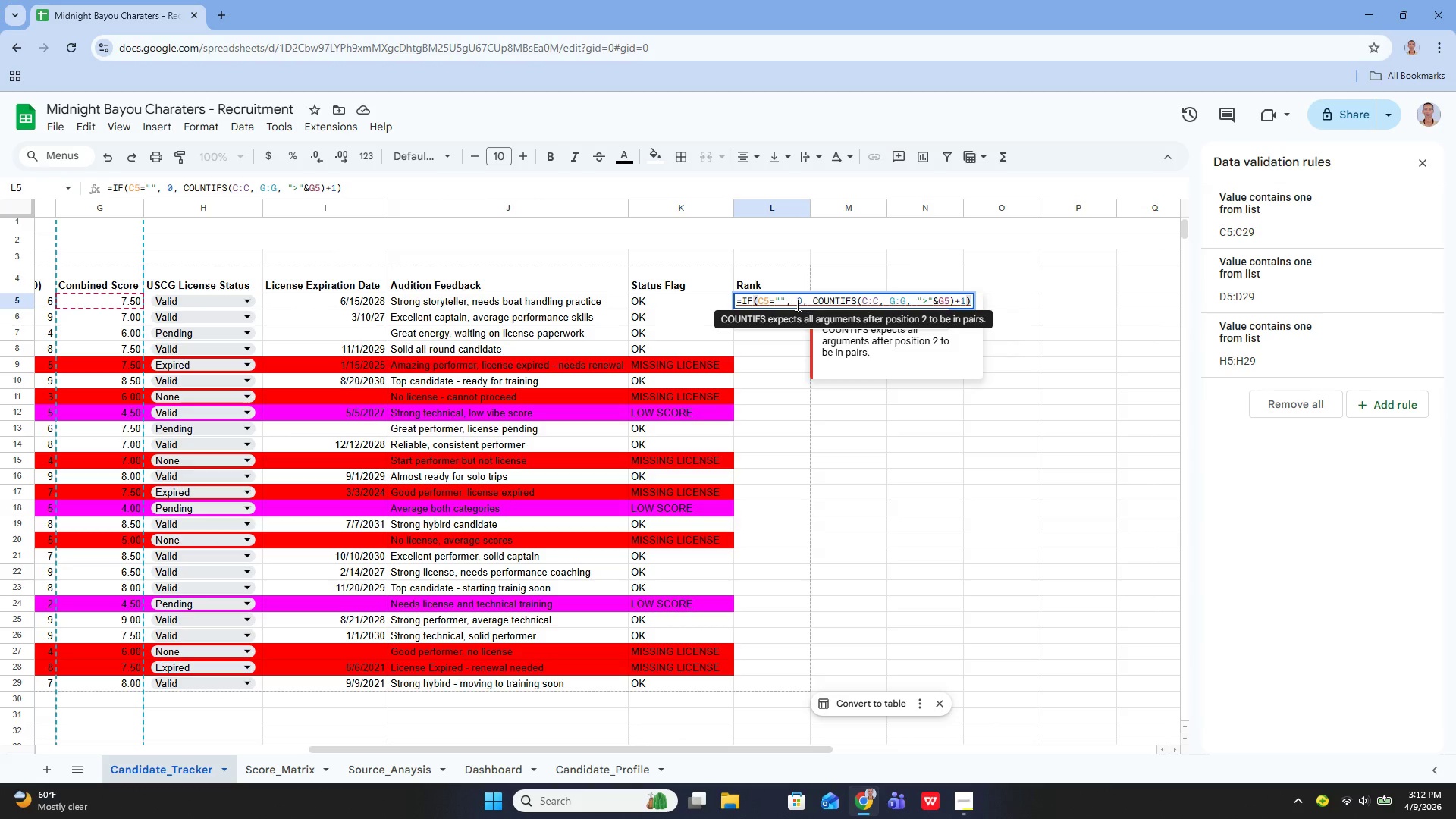 
wait(6.64)
 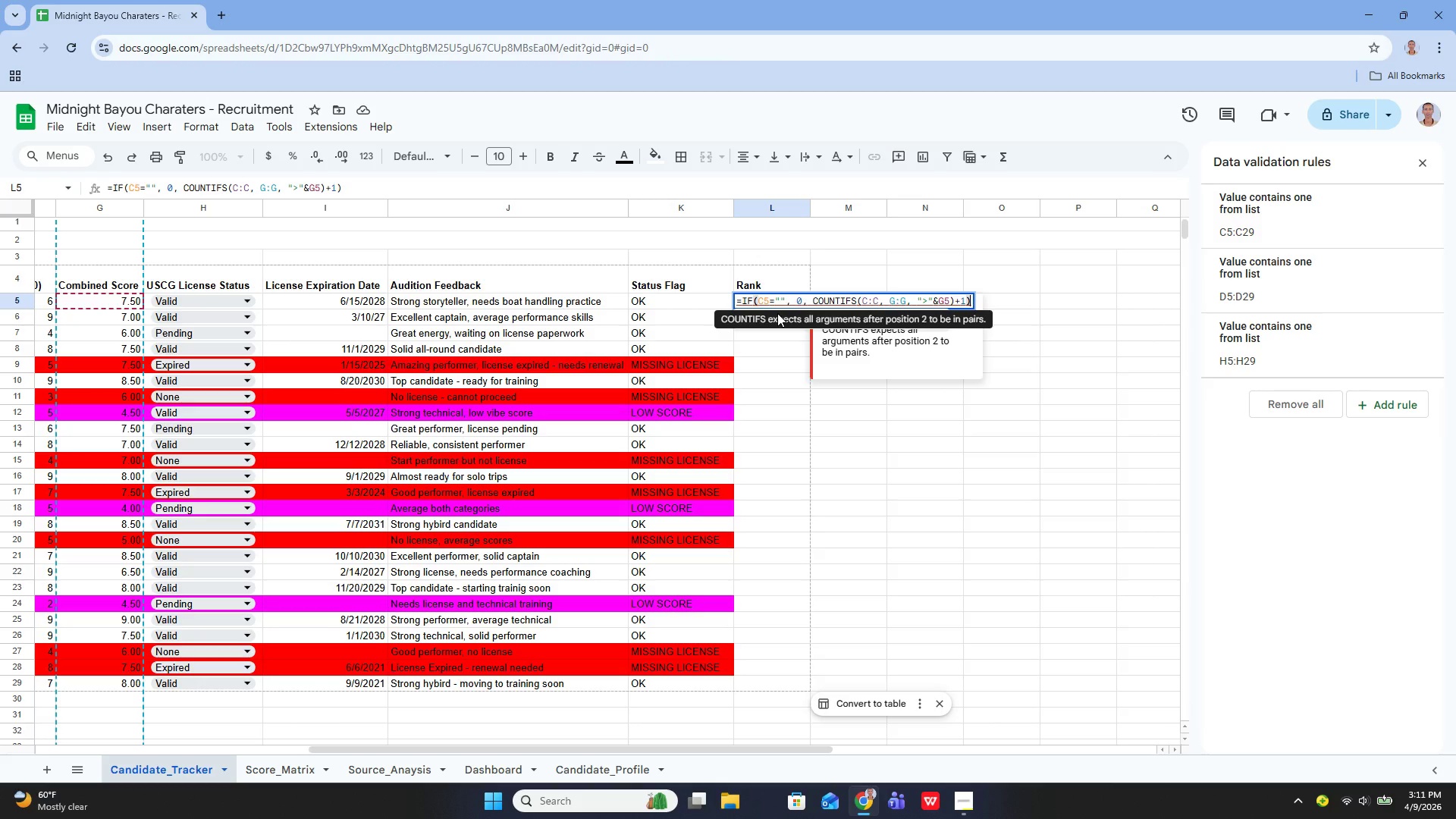 
key(ArrowUp)
 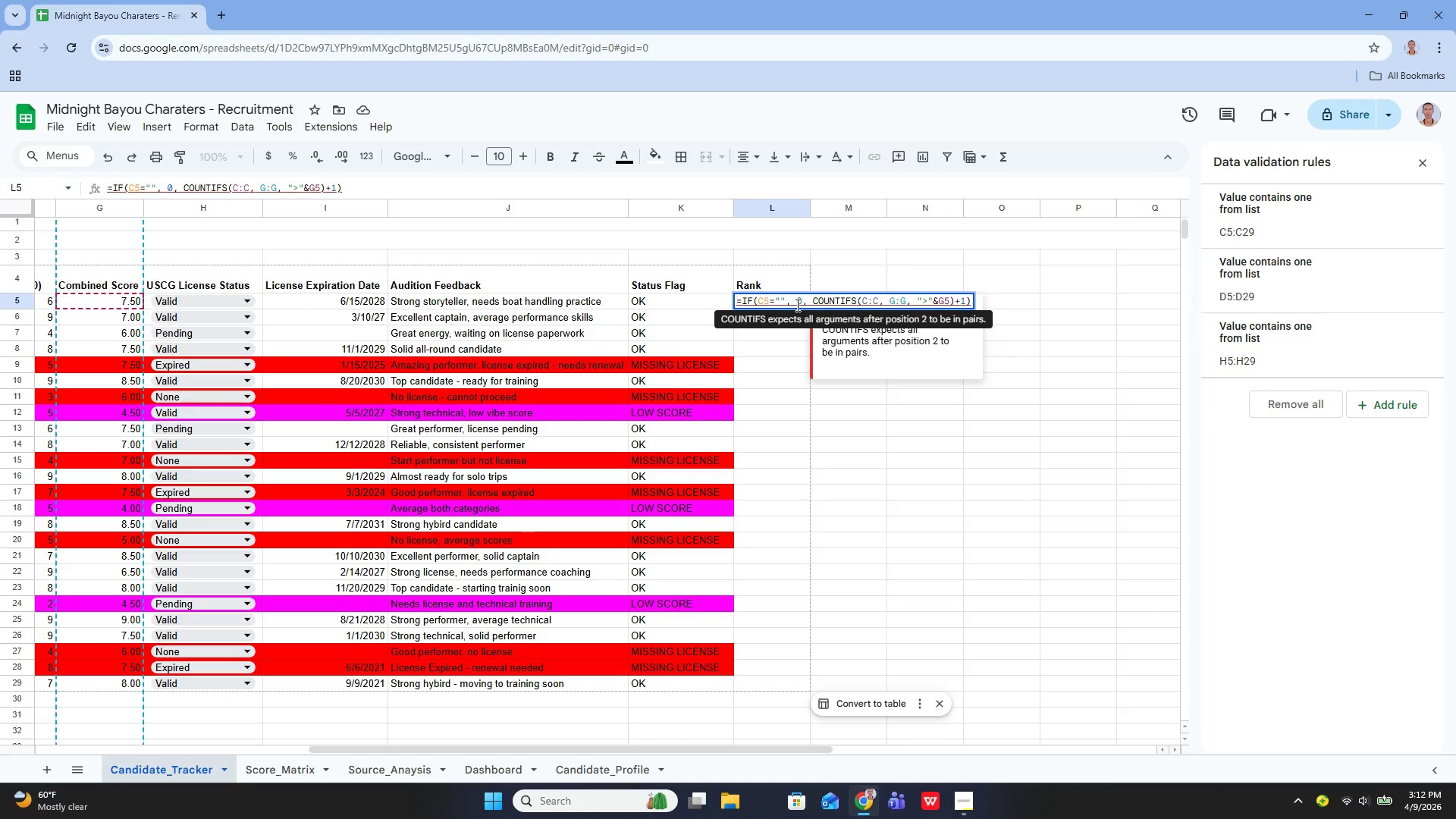 
key(ArrowRight)
 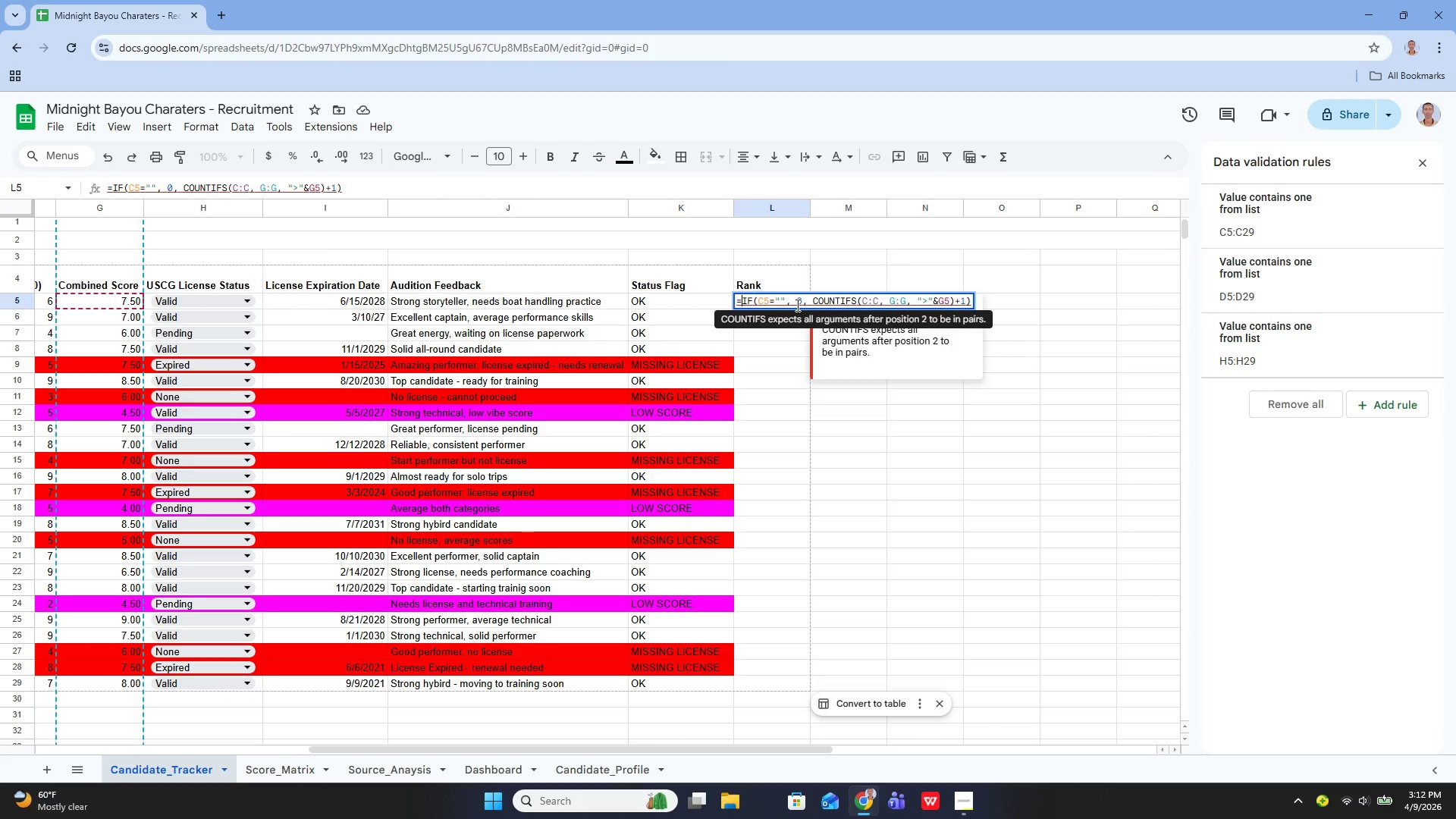 
key(ArrowRight)
 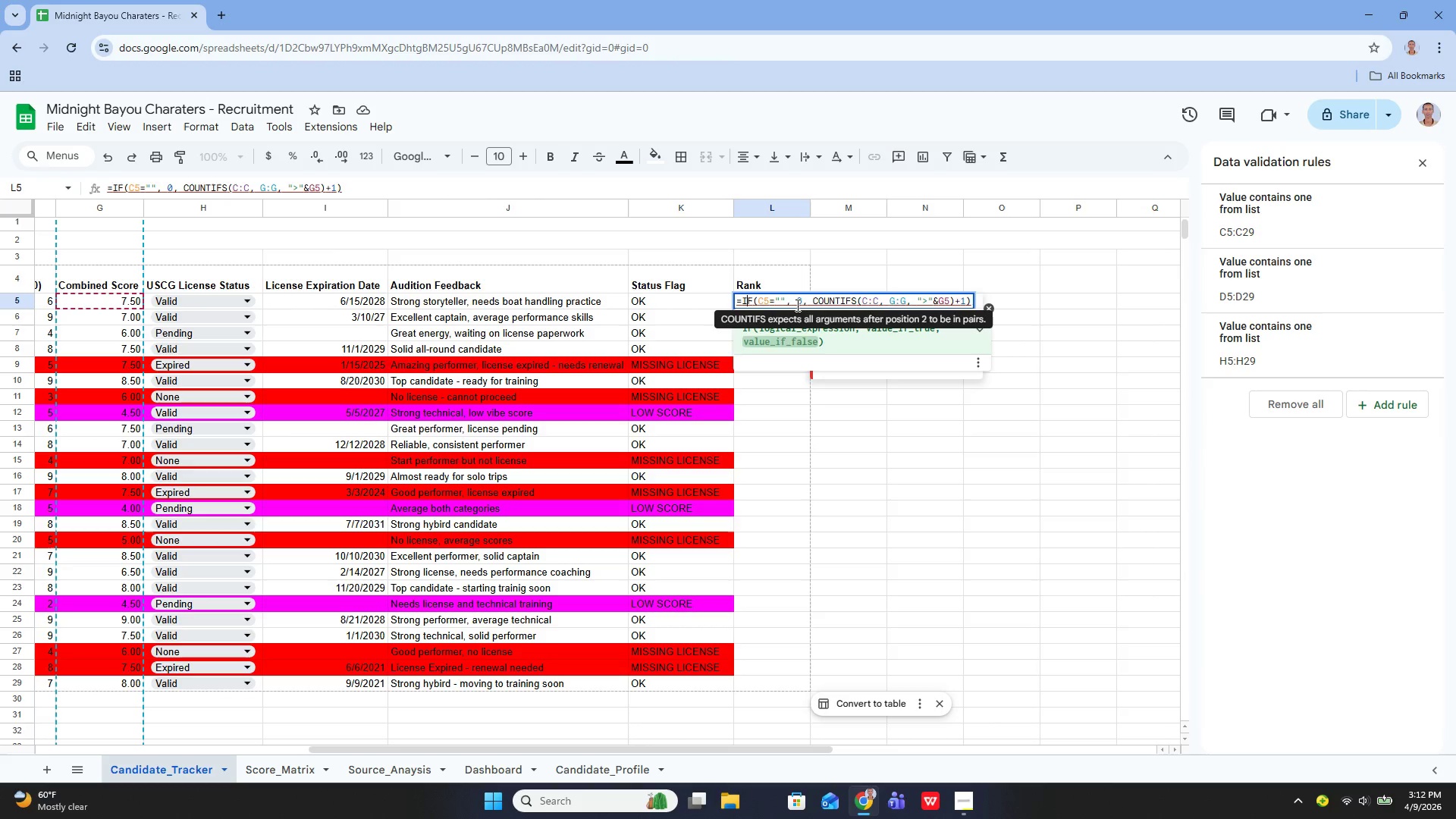 
key(ArrowRight)
 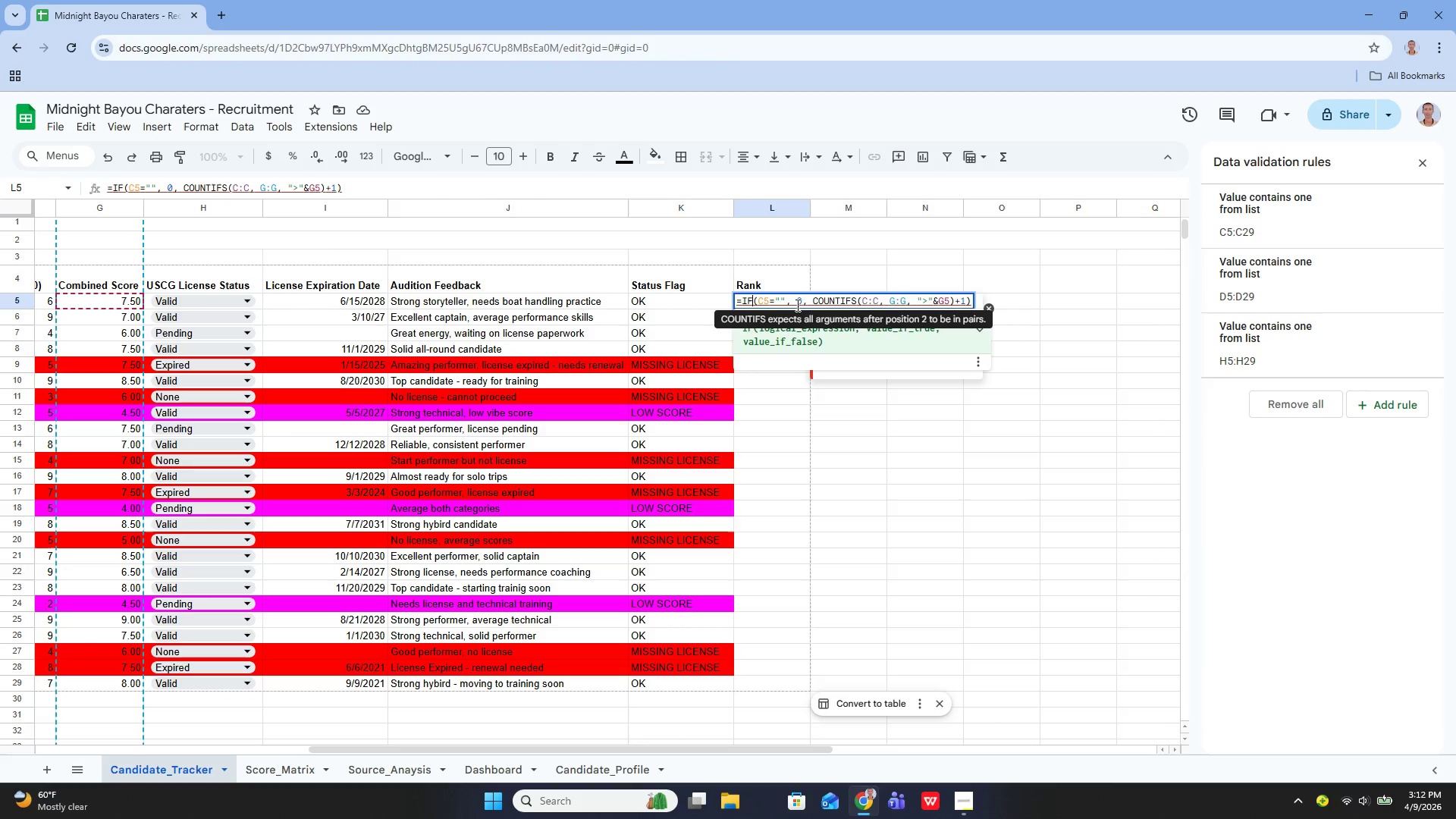 
key(ArrowRight)
 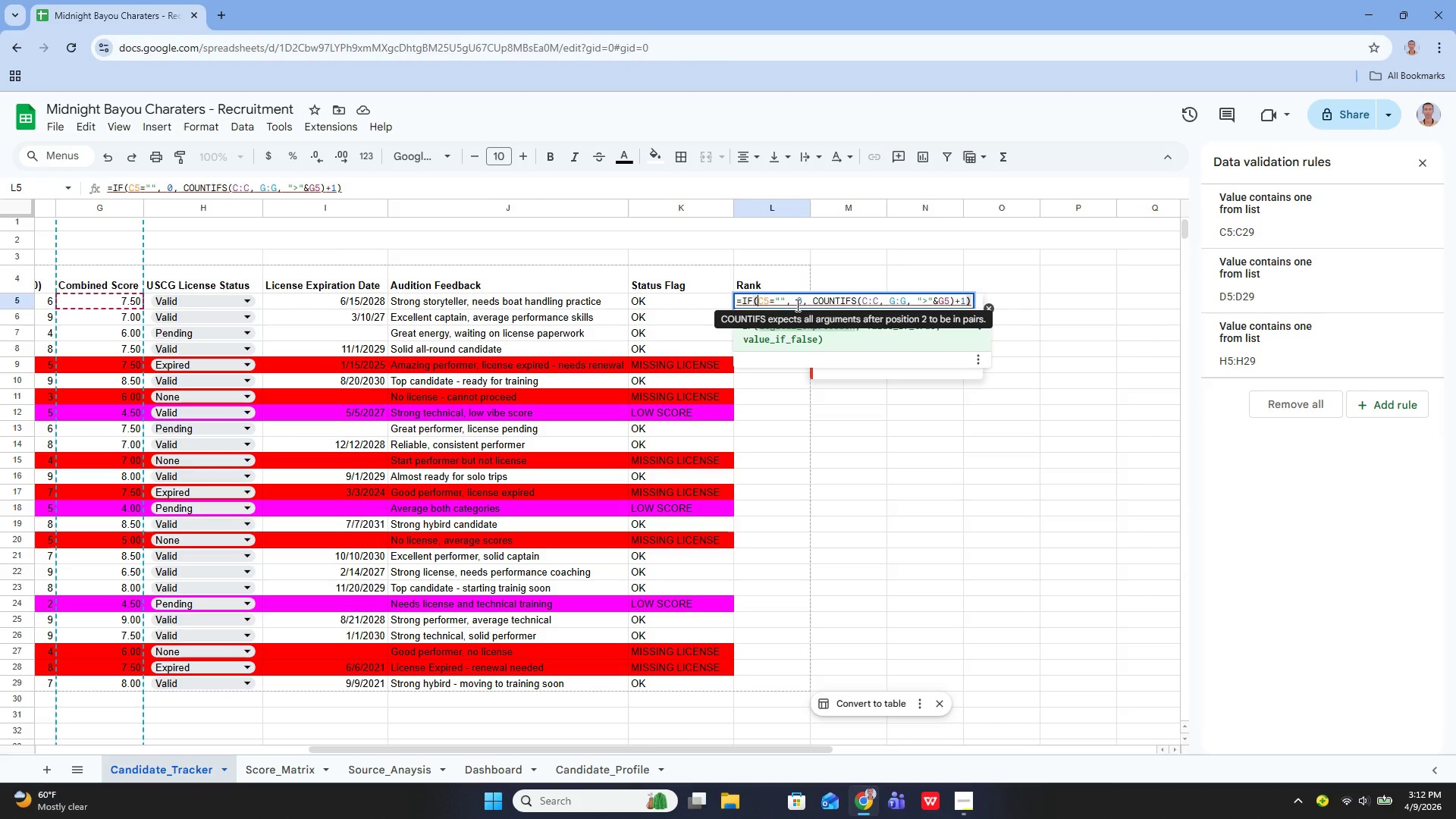 
key(ArrowRight)
 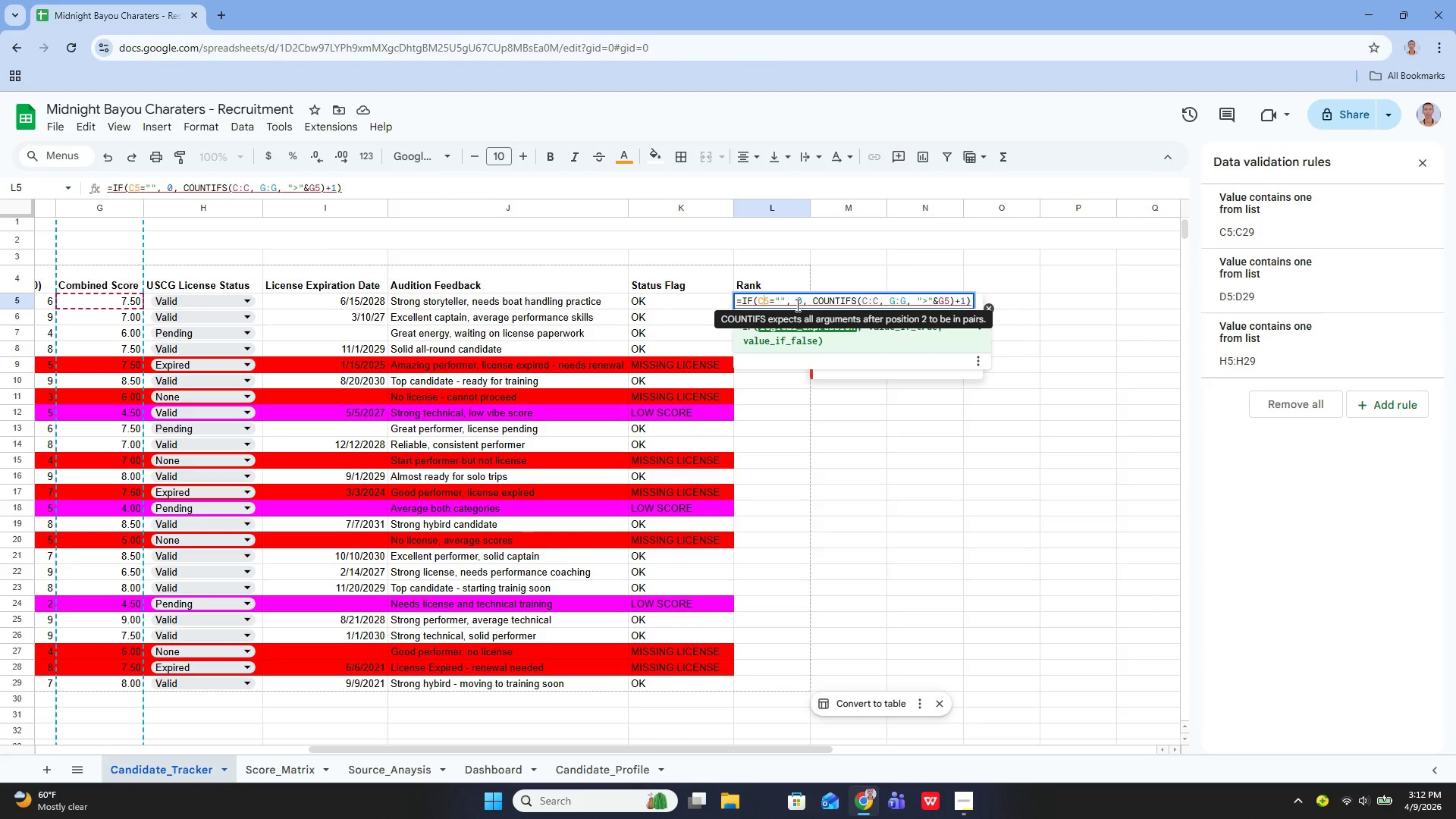 
key(ArrowRight)
 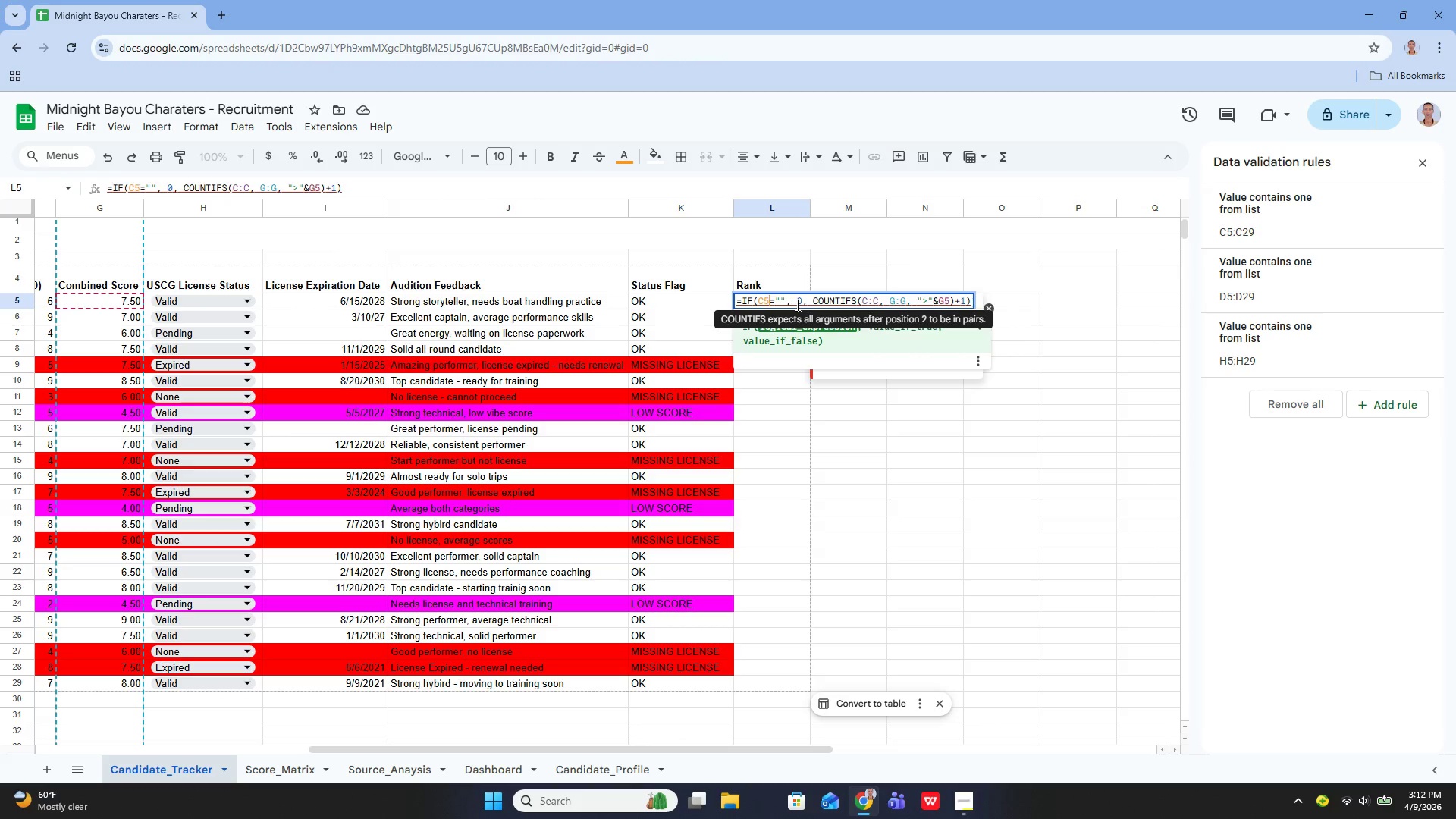 
key(ArrowRight)
 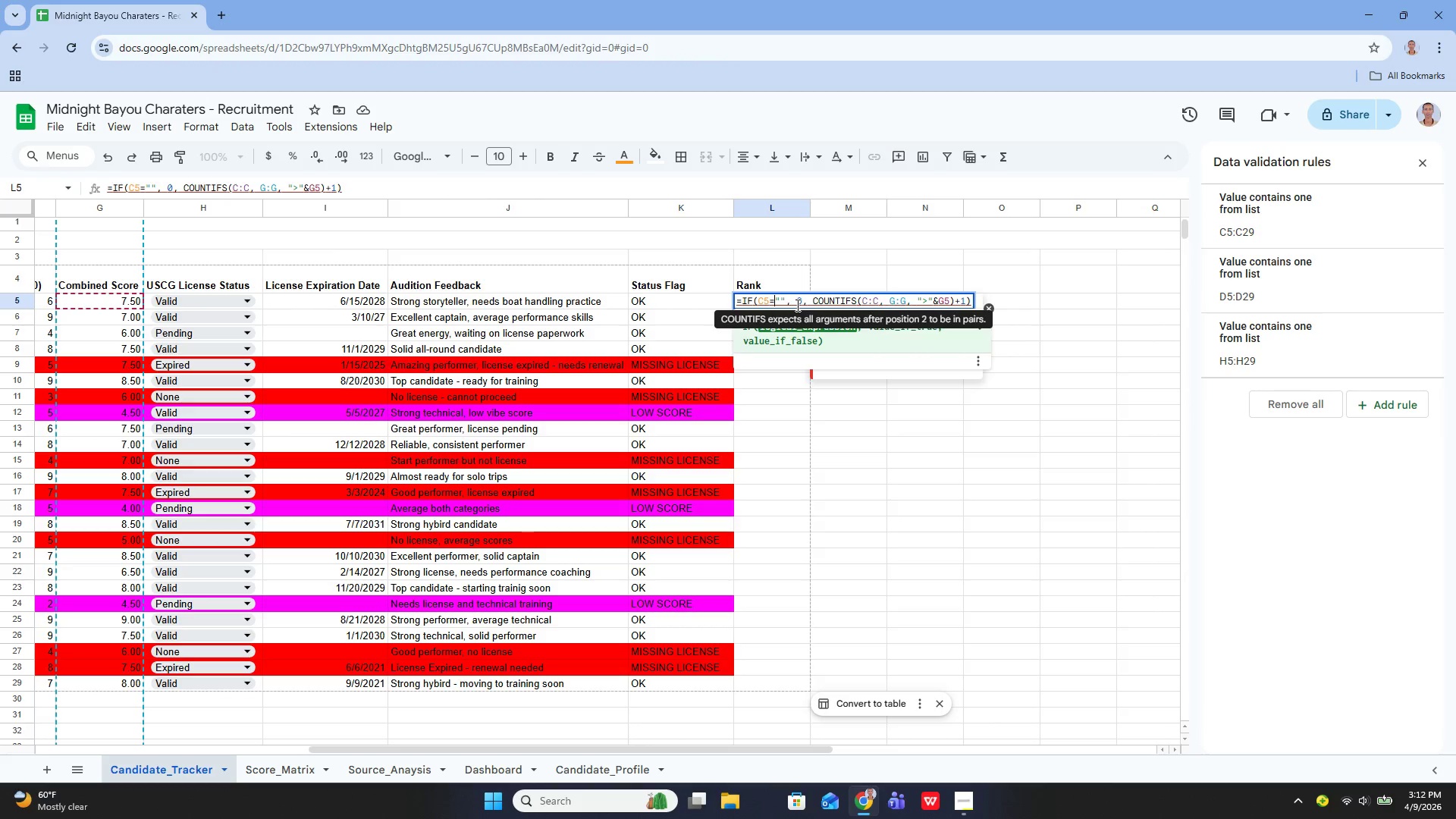 
key(ArrowRight)
 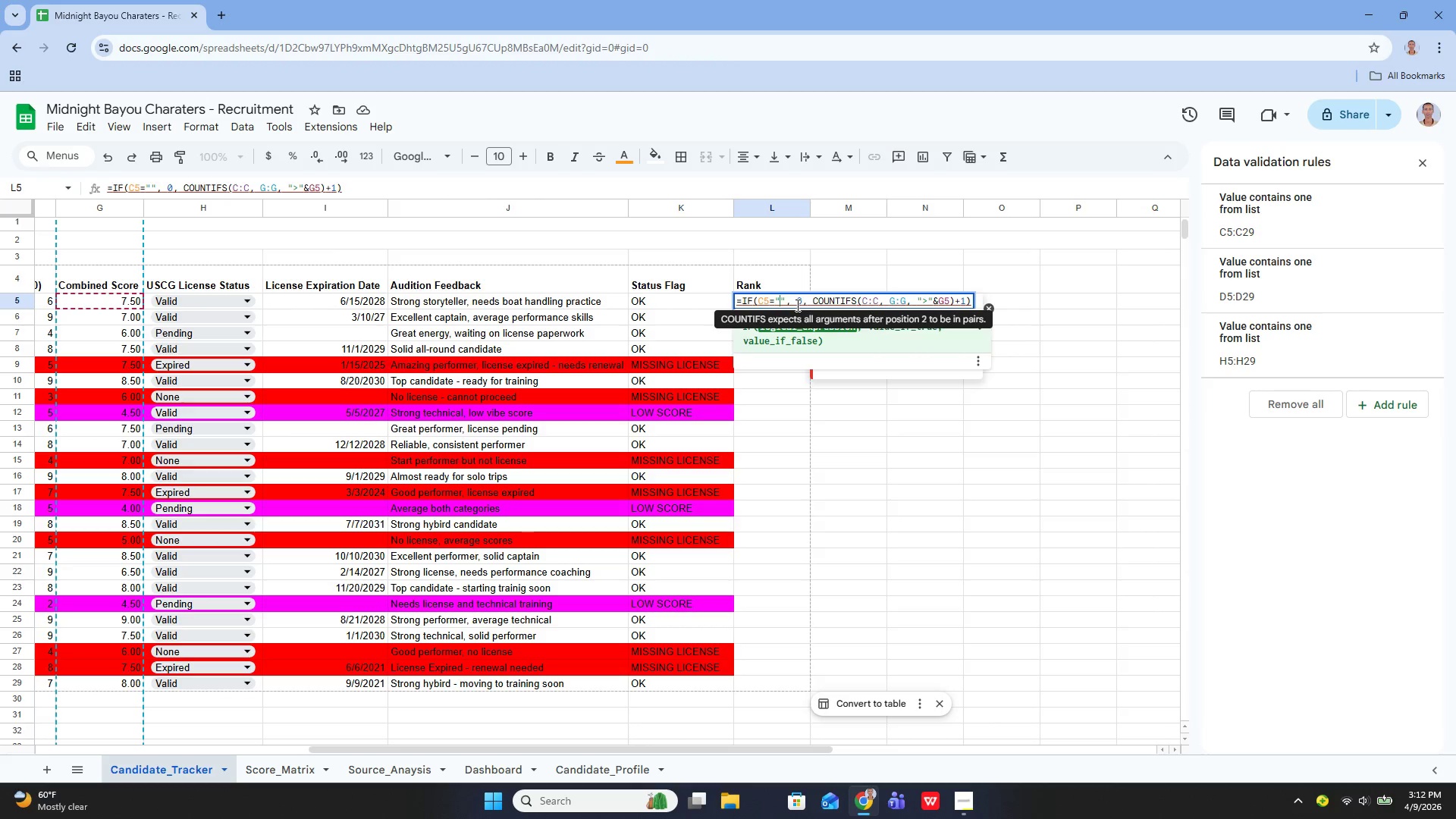 
key(ArrowRight)
 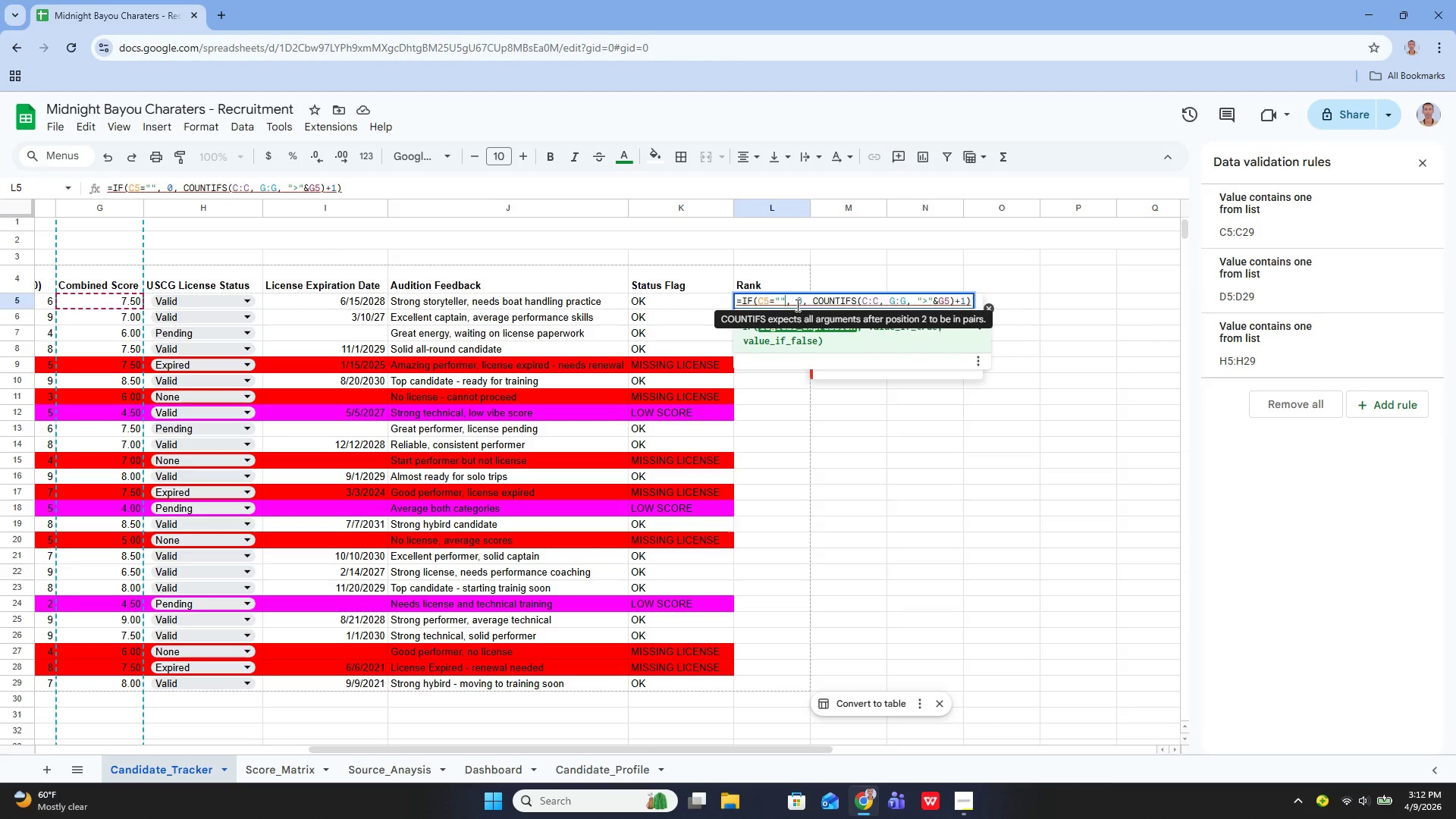 
key(ArrowRight)
 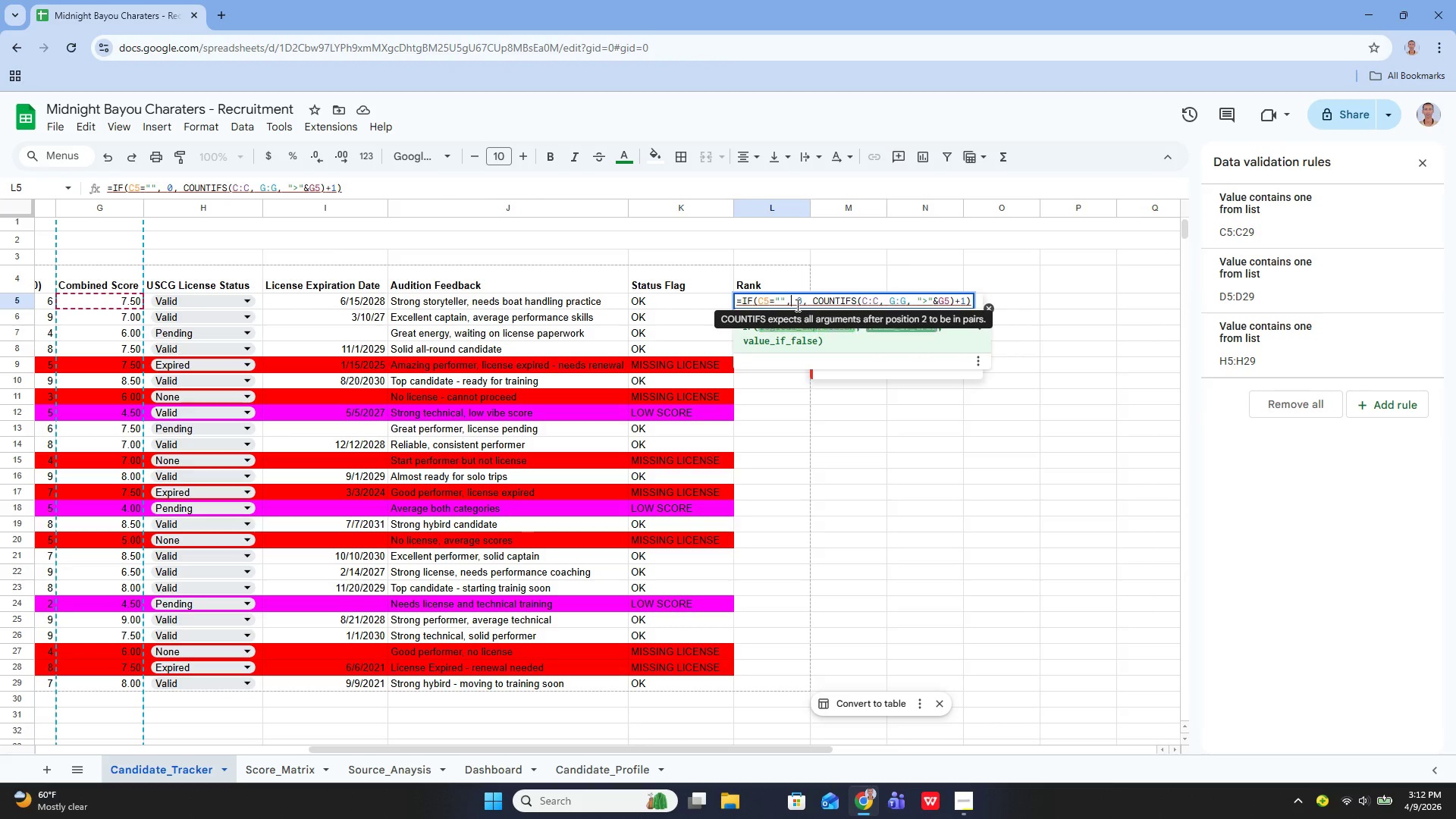 
key(ArrowRight)
 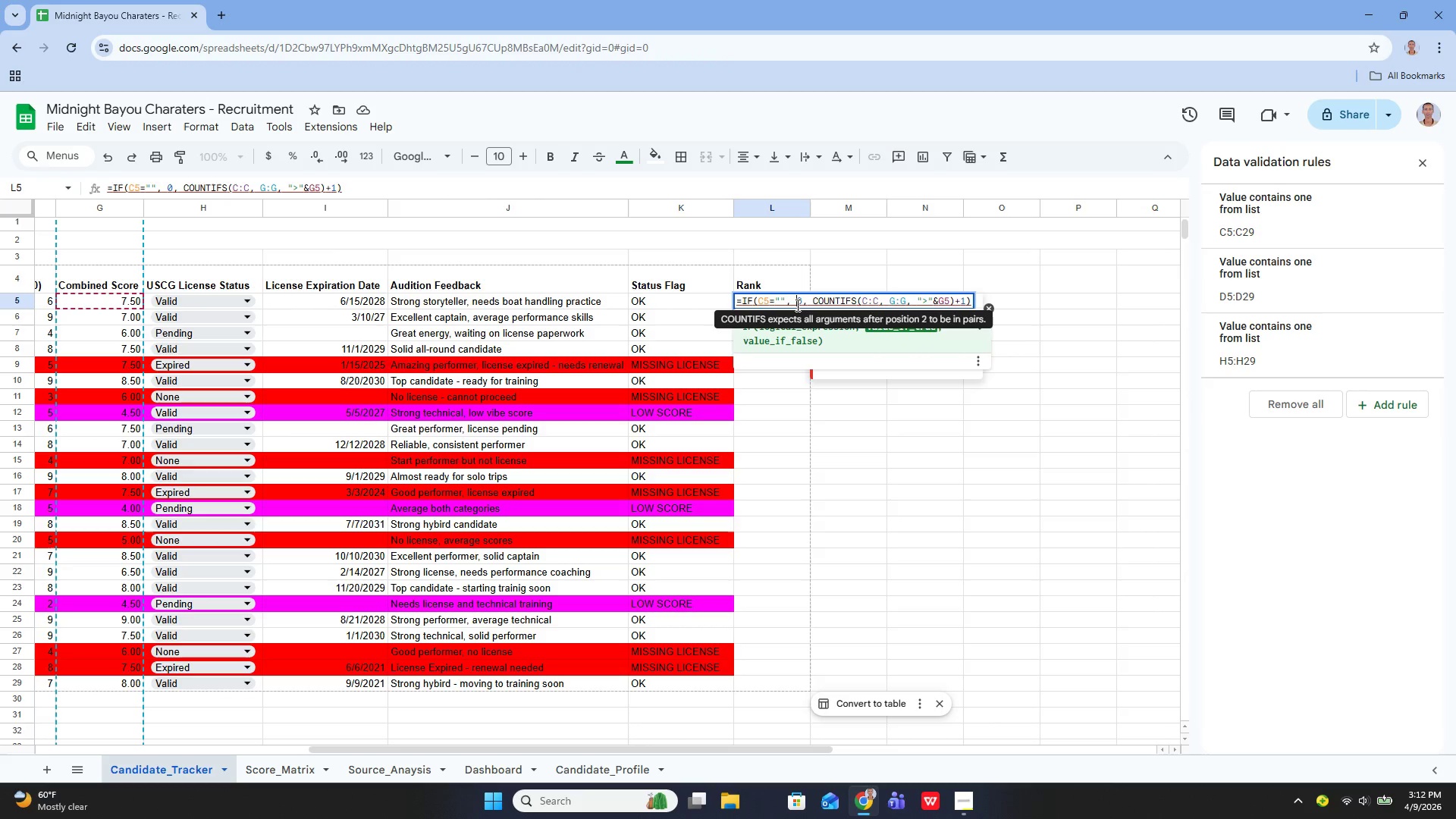 
key(ArrowRight)
 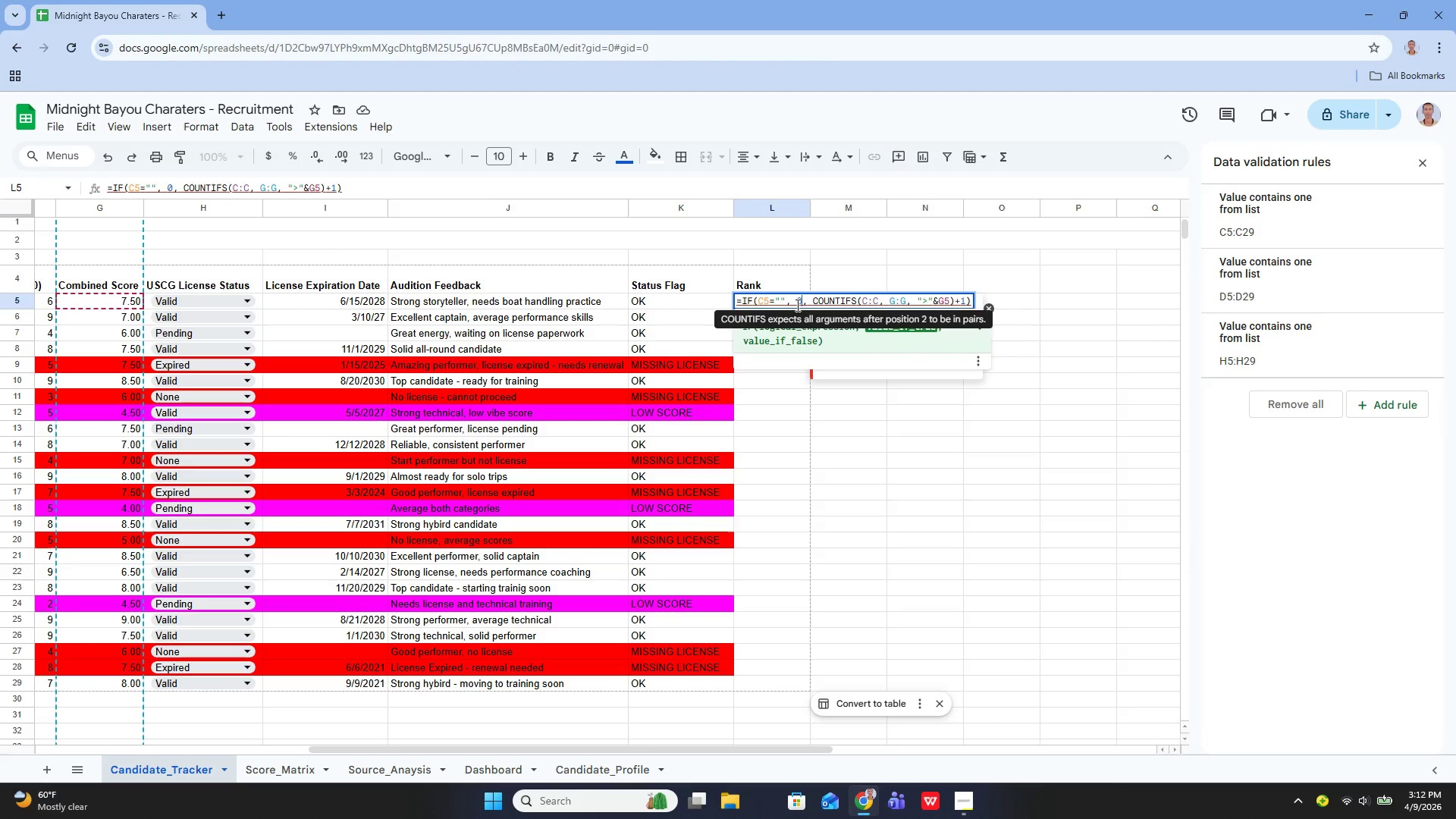 
key(Backspace)
 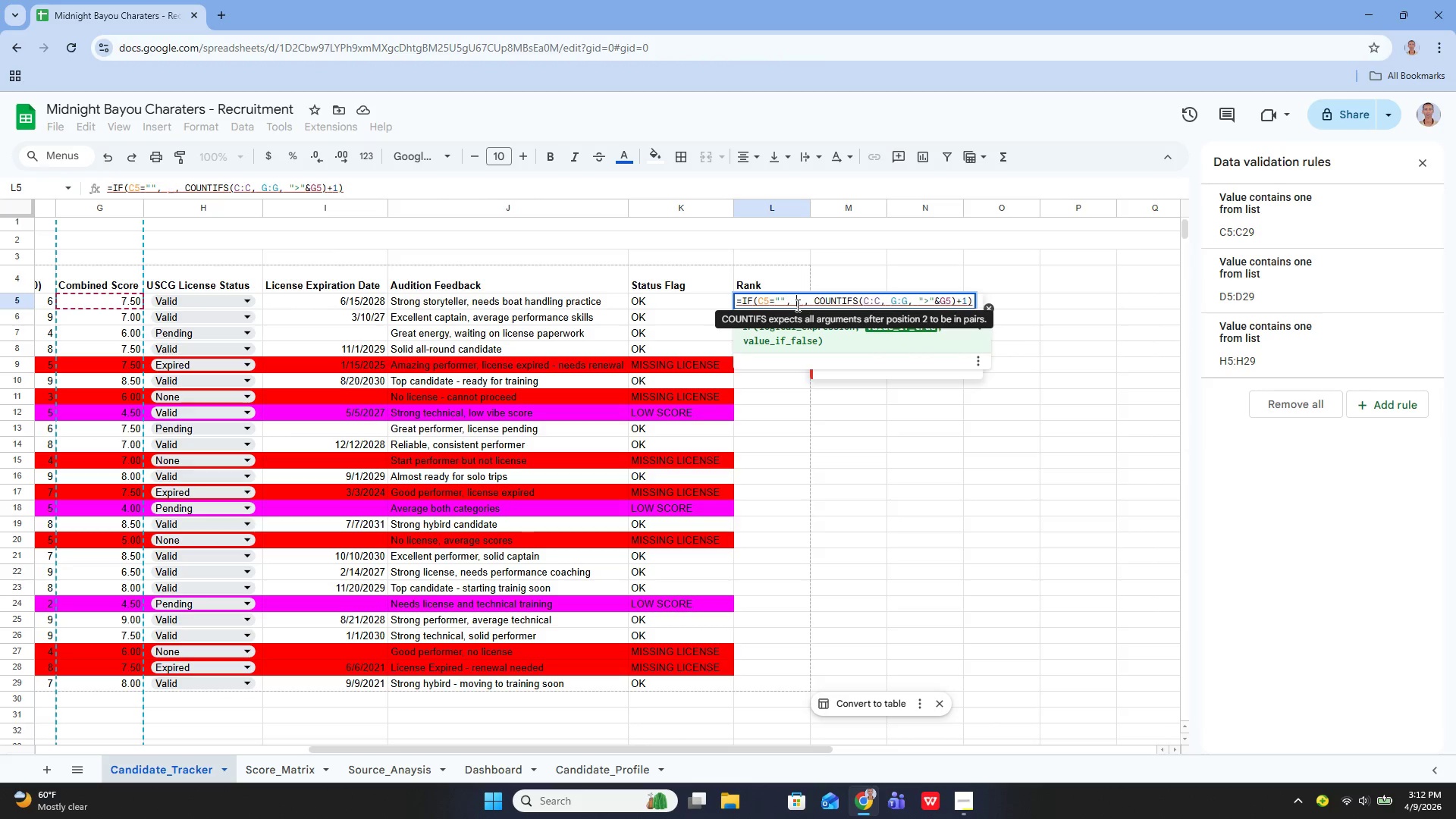 
key(Shift+Quote)
 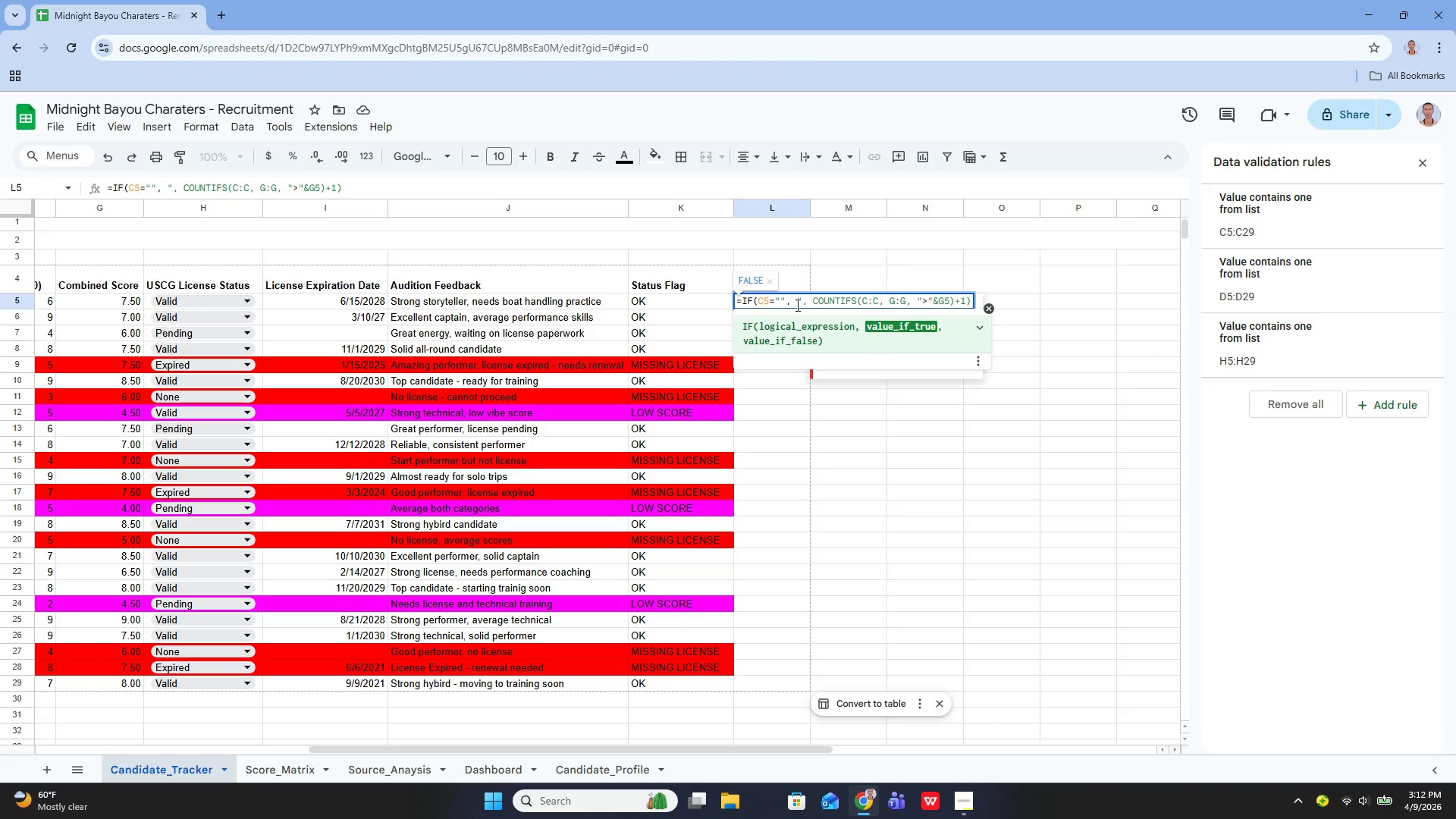 
key(Shift+Quote)
 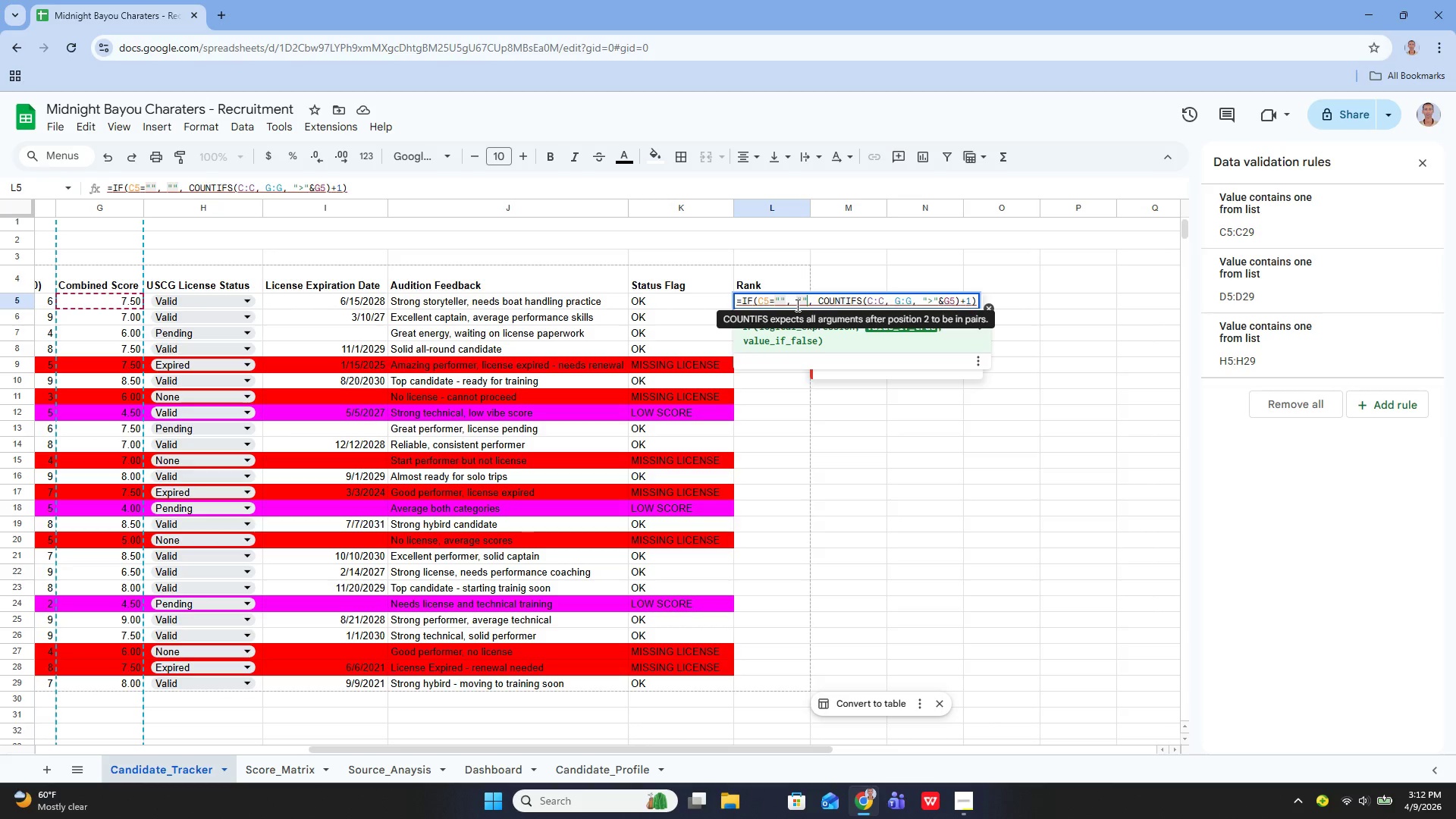 
key(ArrowRight)
 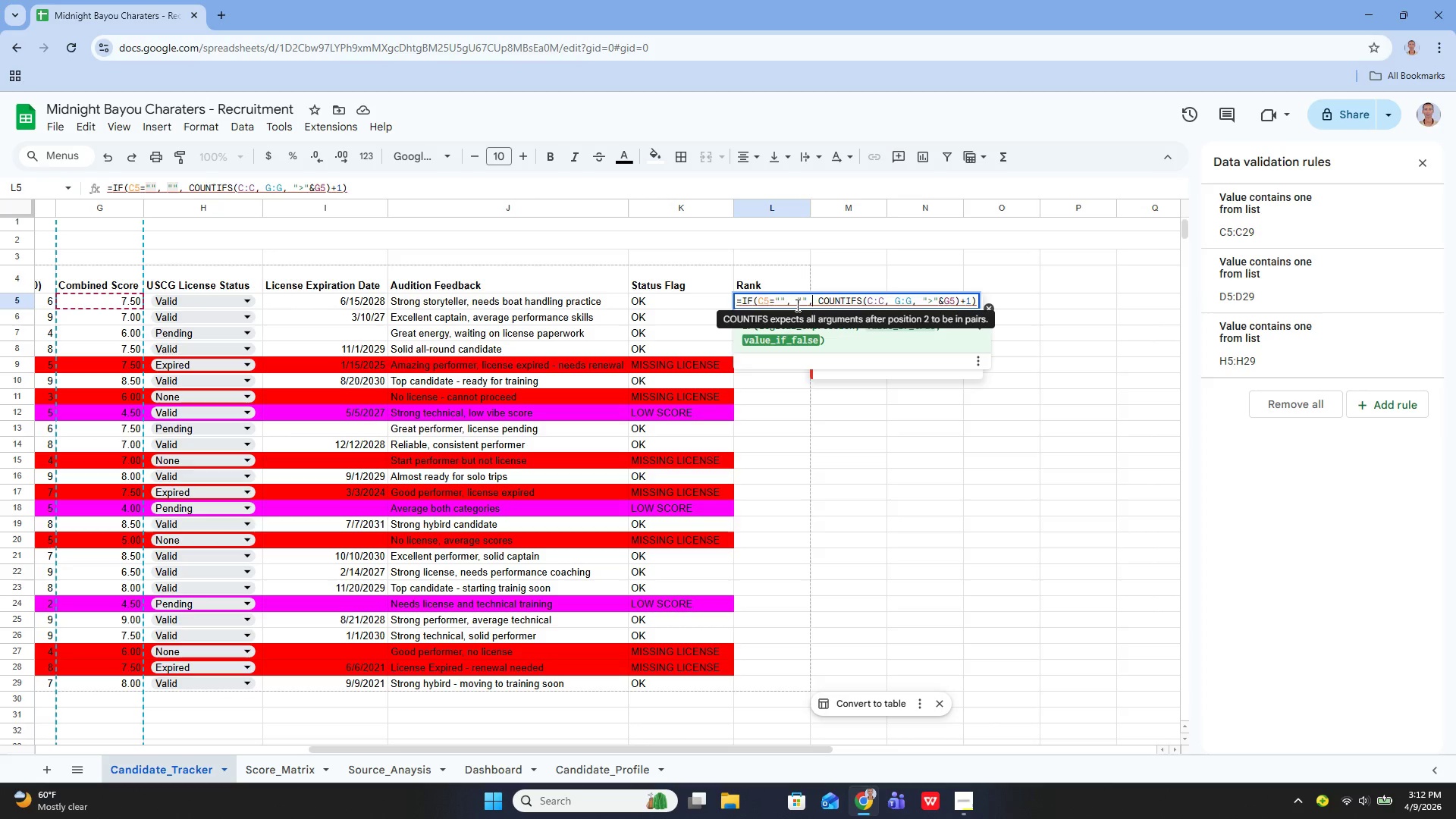 
key(ArrowRight)
 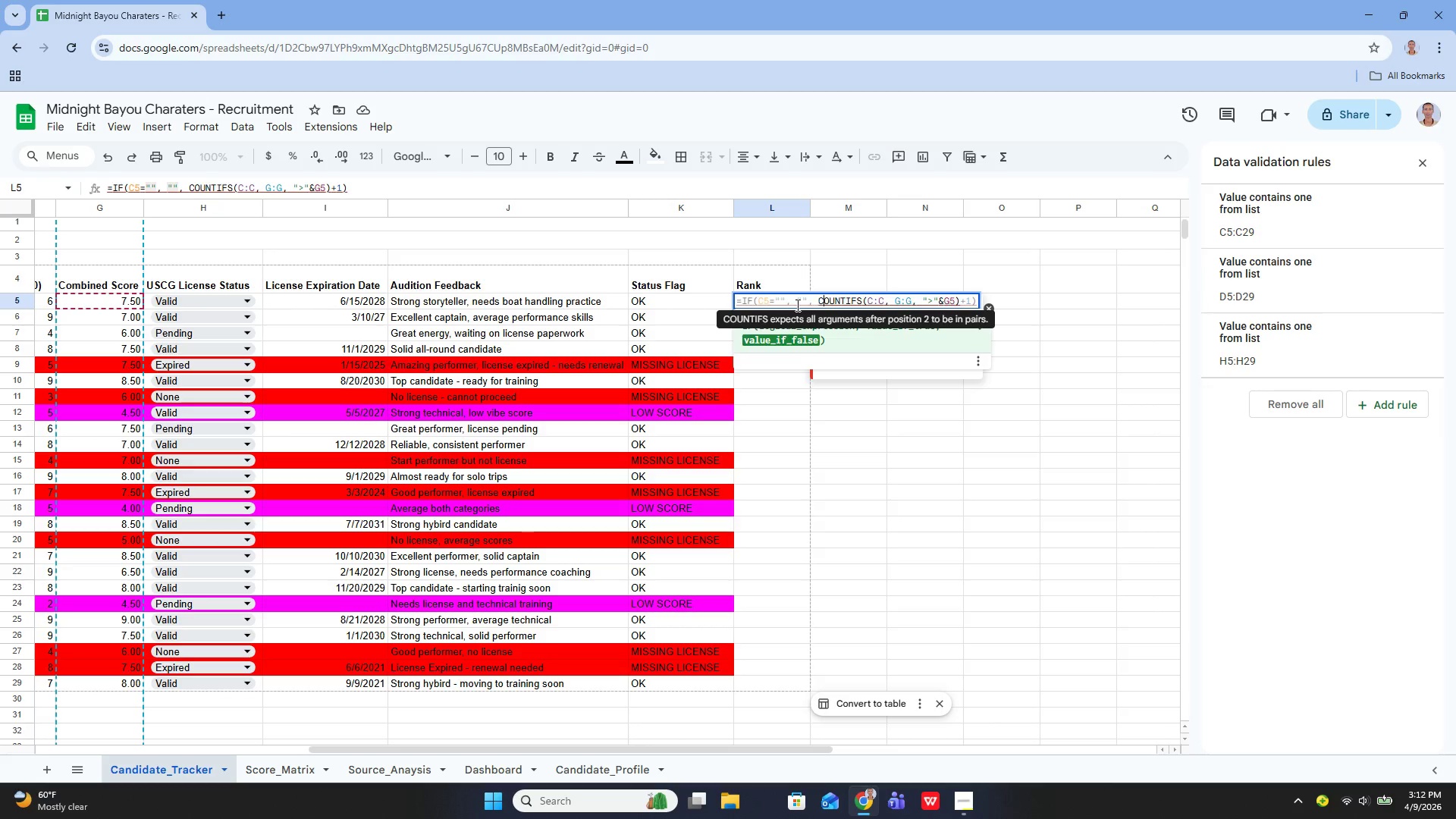 
key(ArrowRight)
 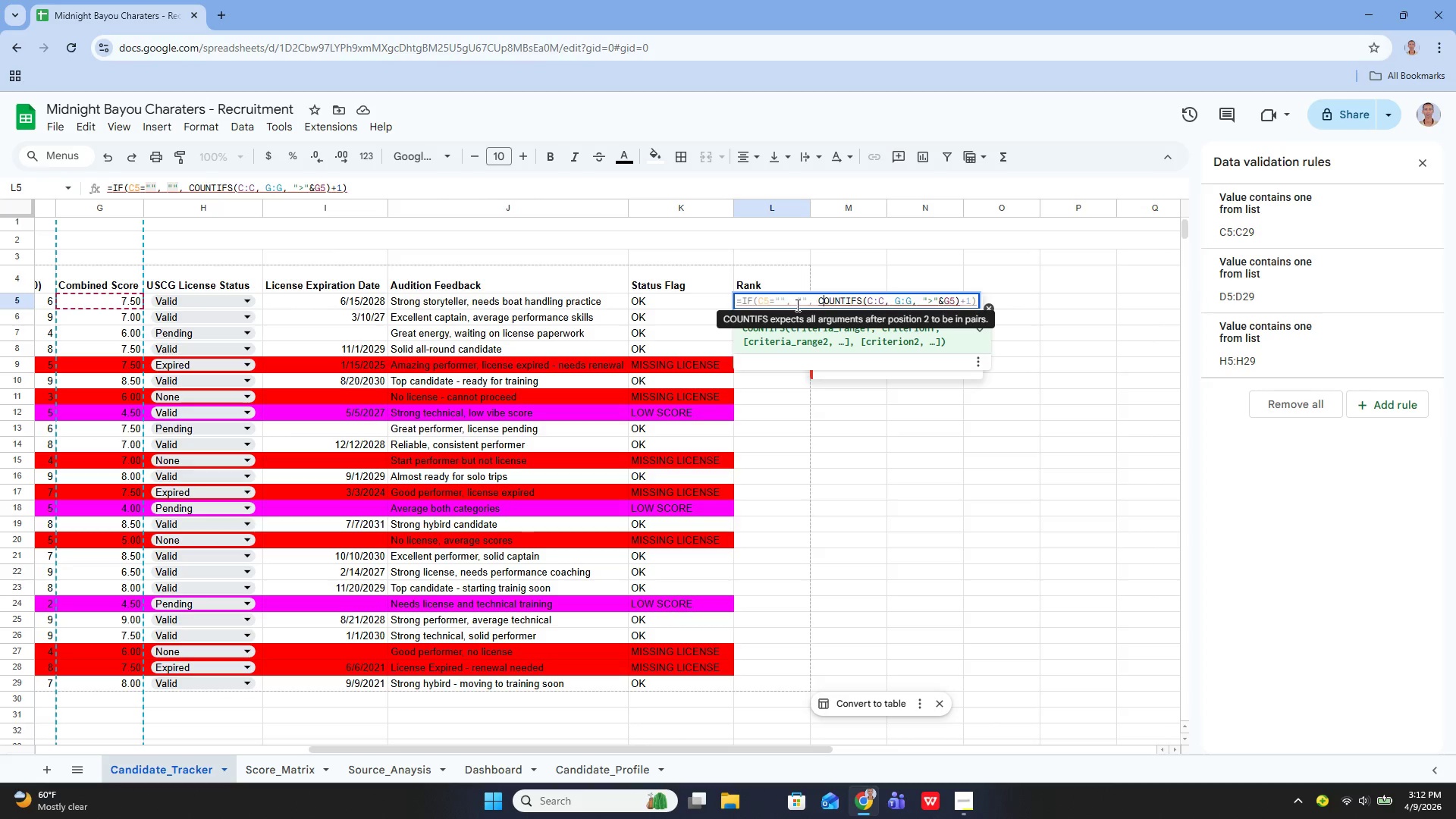 
key(ArrowRight)
 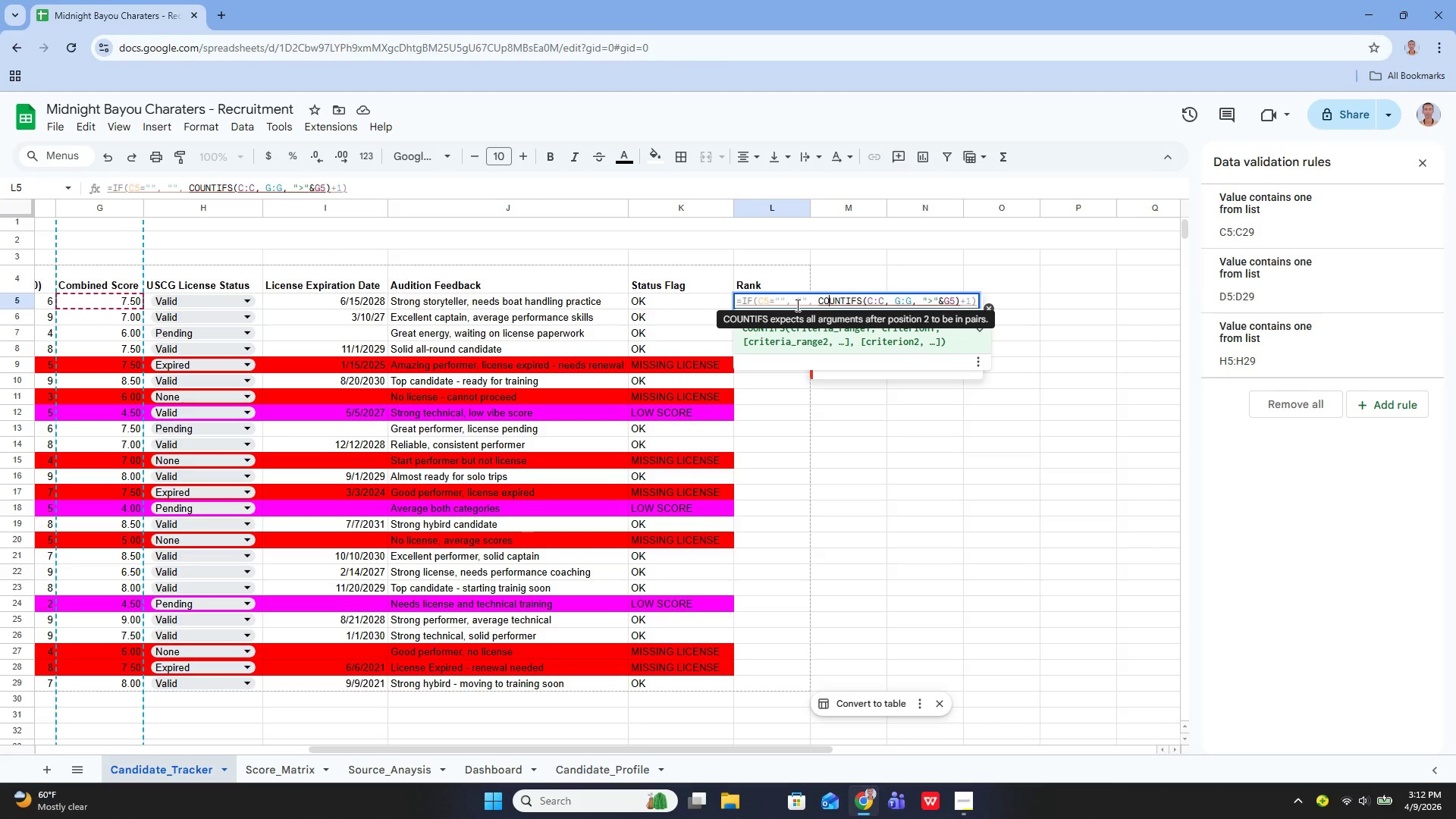 
key(ArrowRight)
 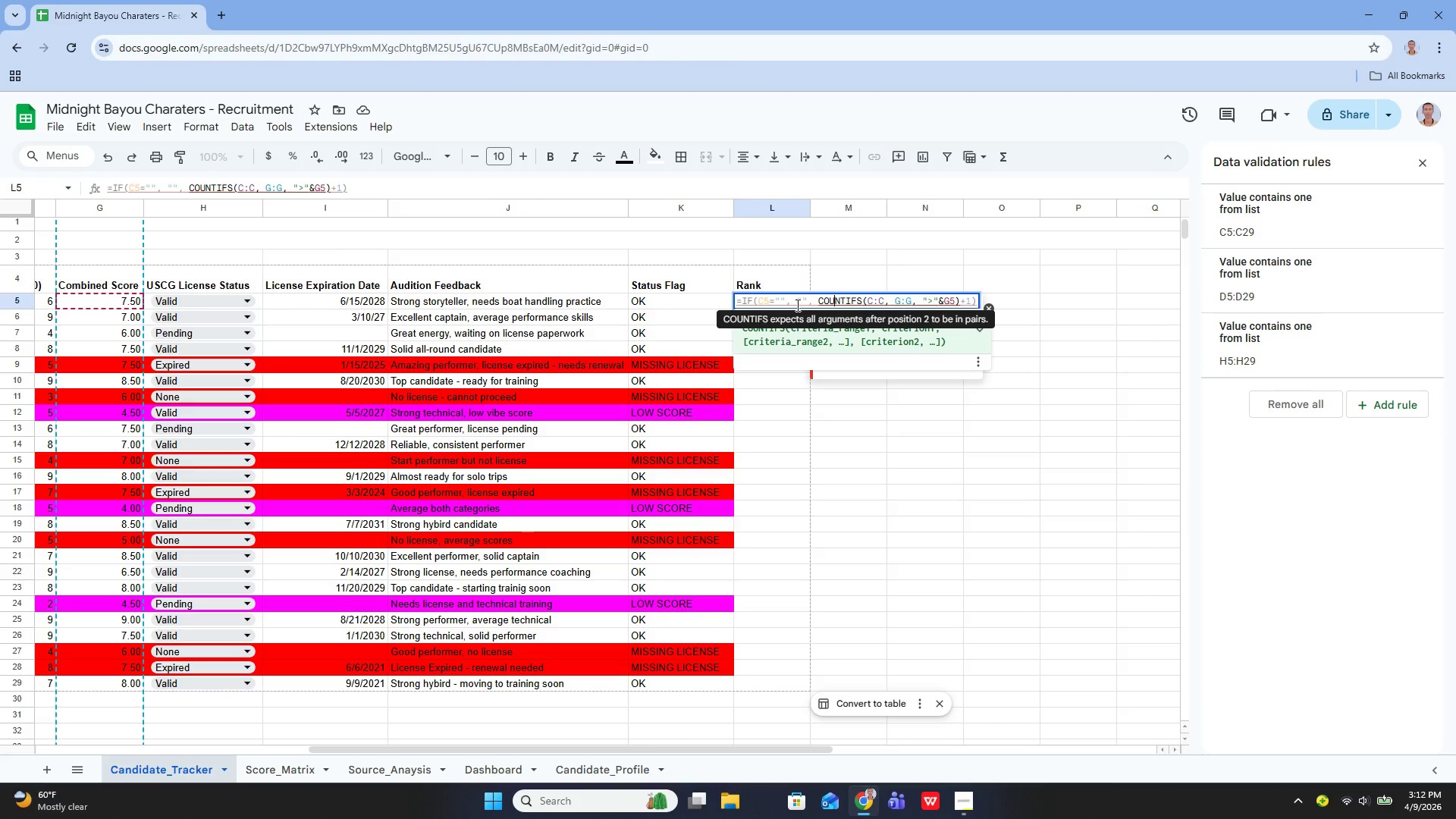 
key(ArrowRight)
 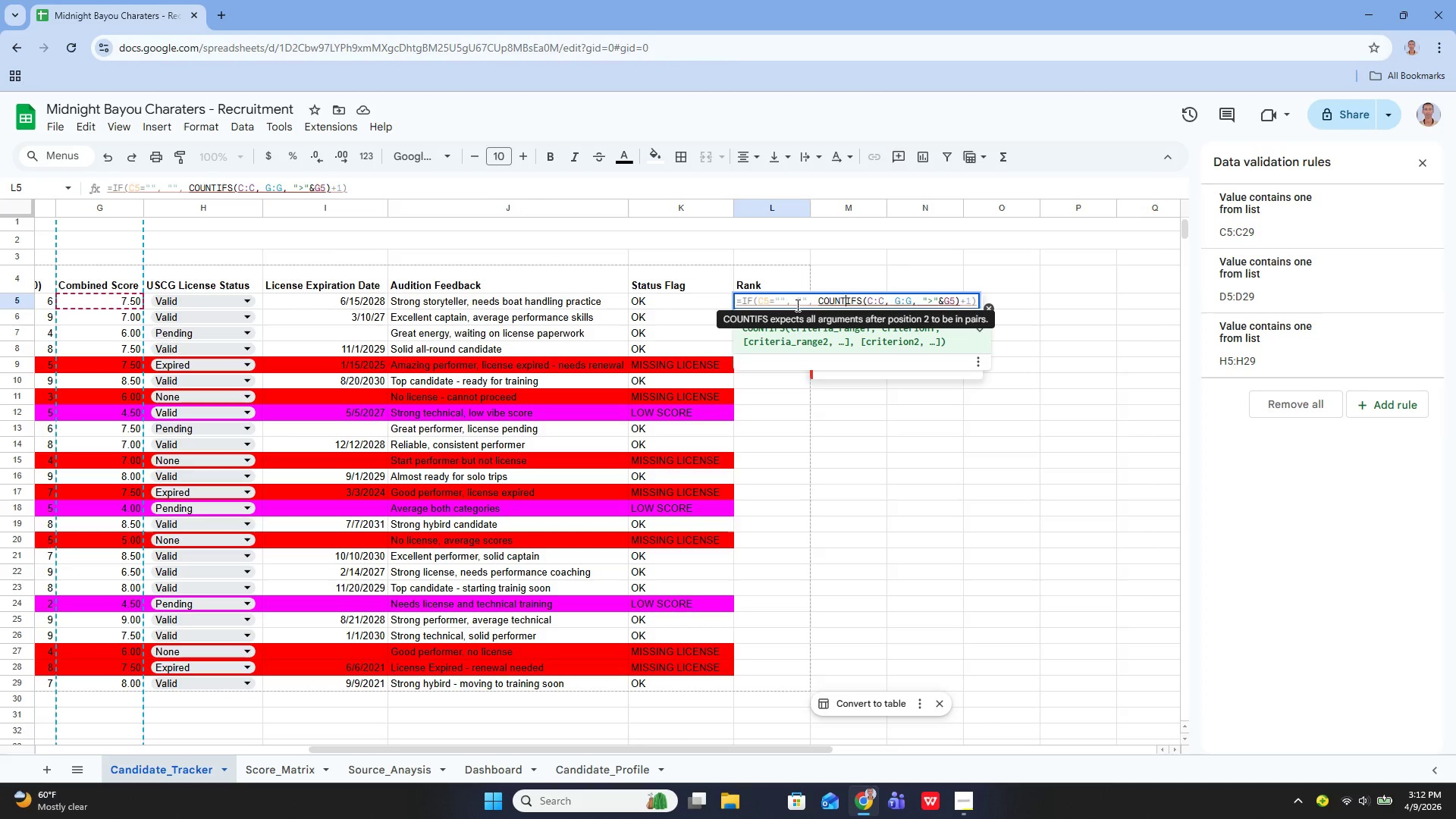 
key(ArrowRight)
 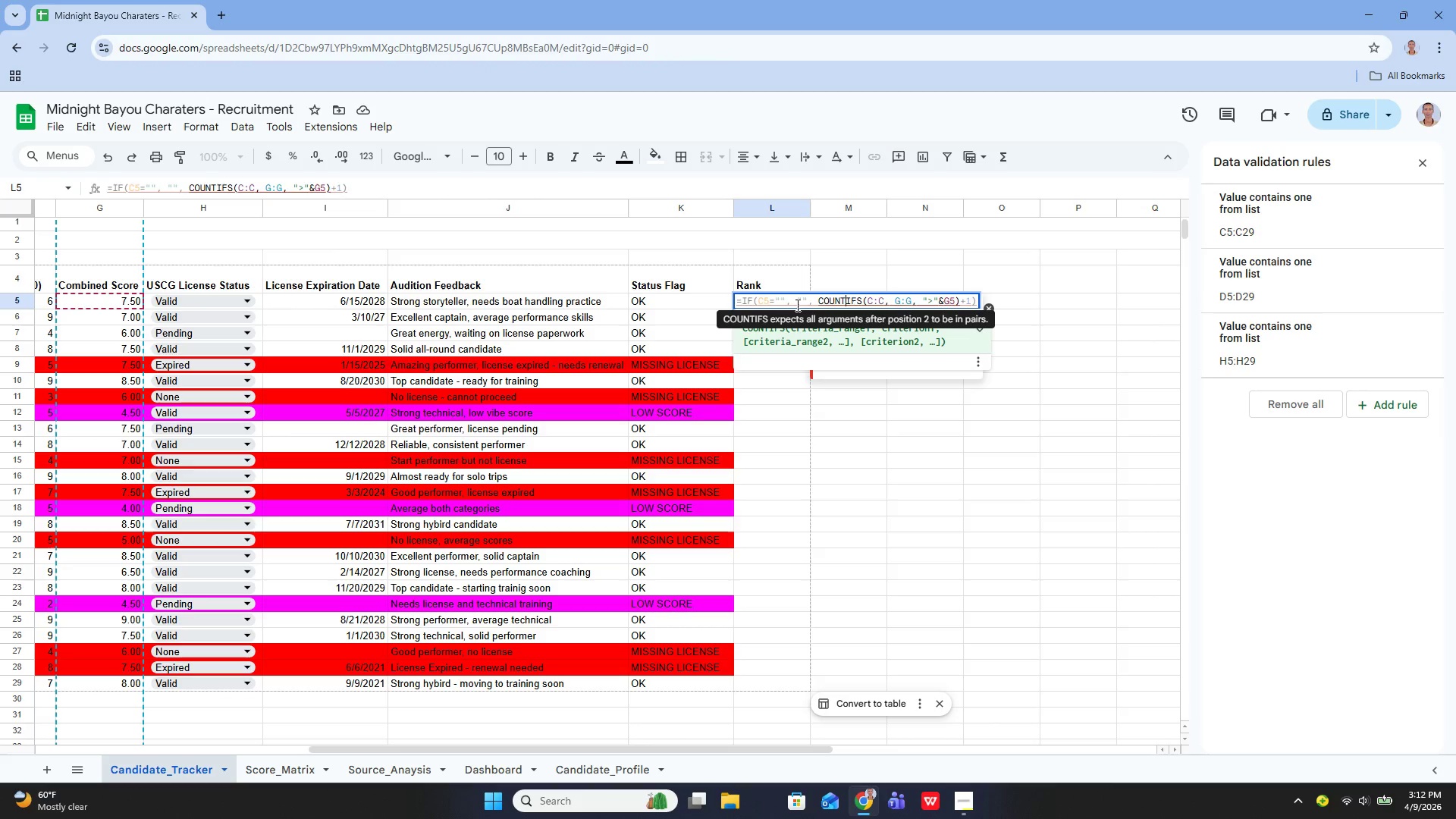 
key(ArrowRight)
 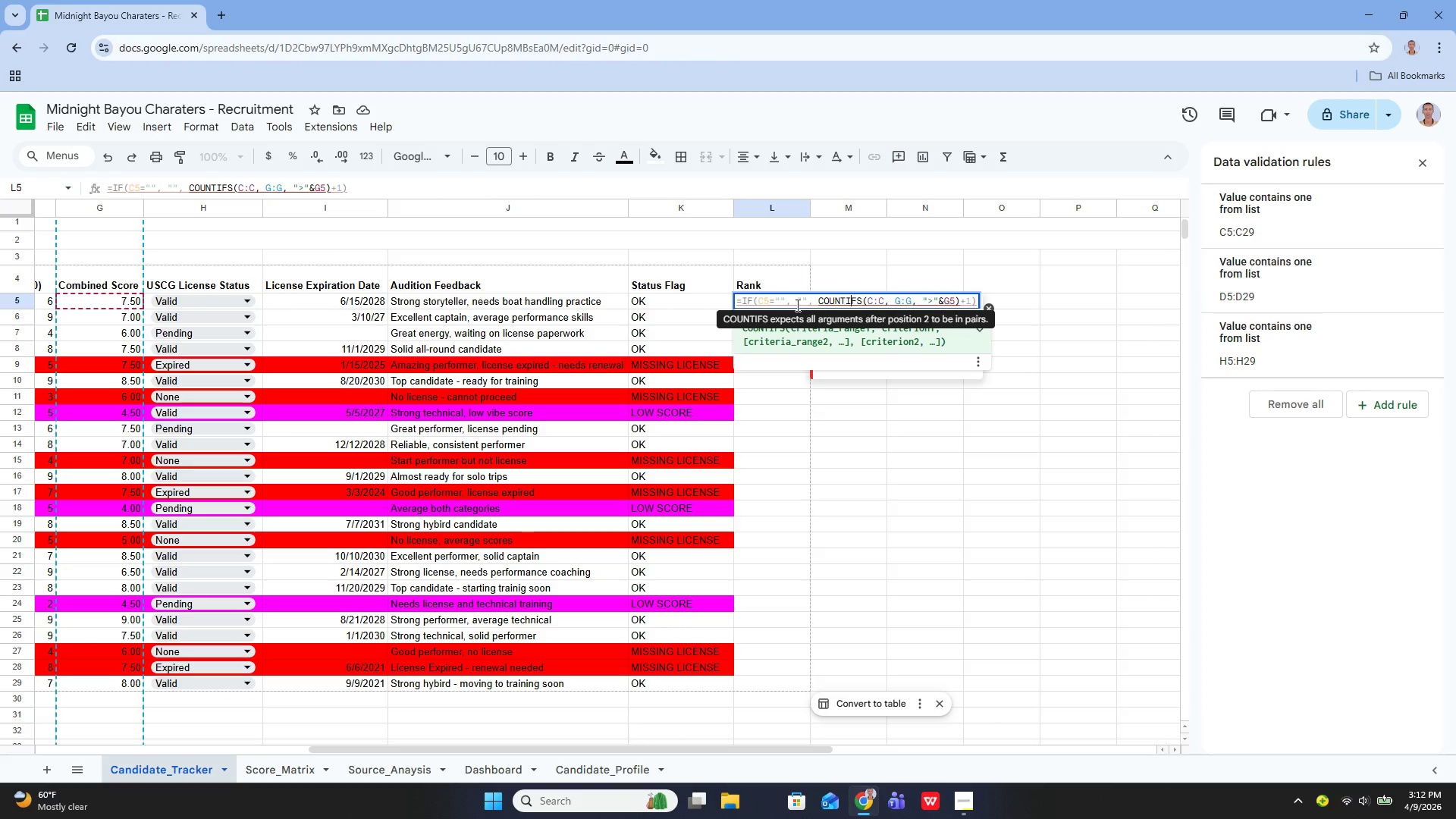 
key(ArrowRight)
 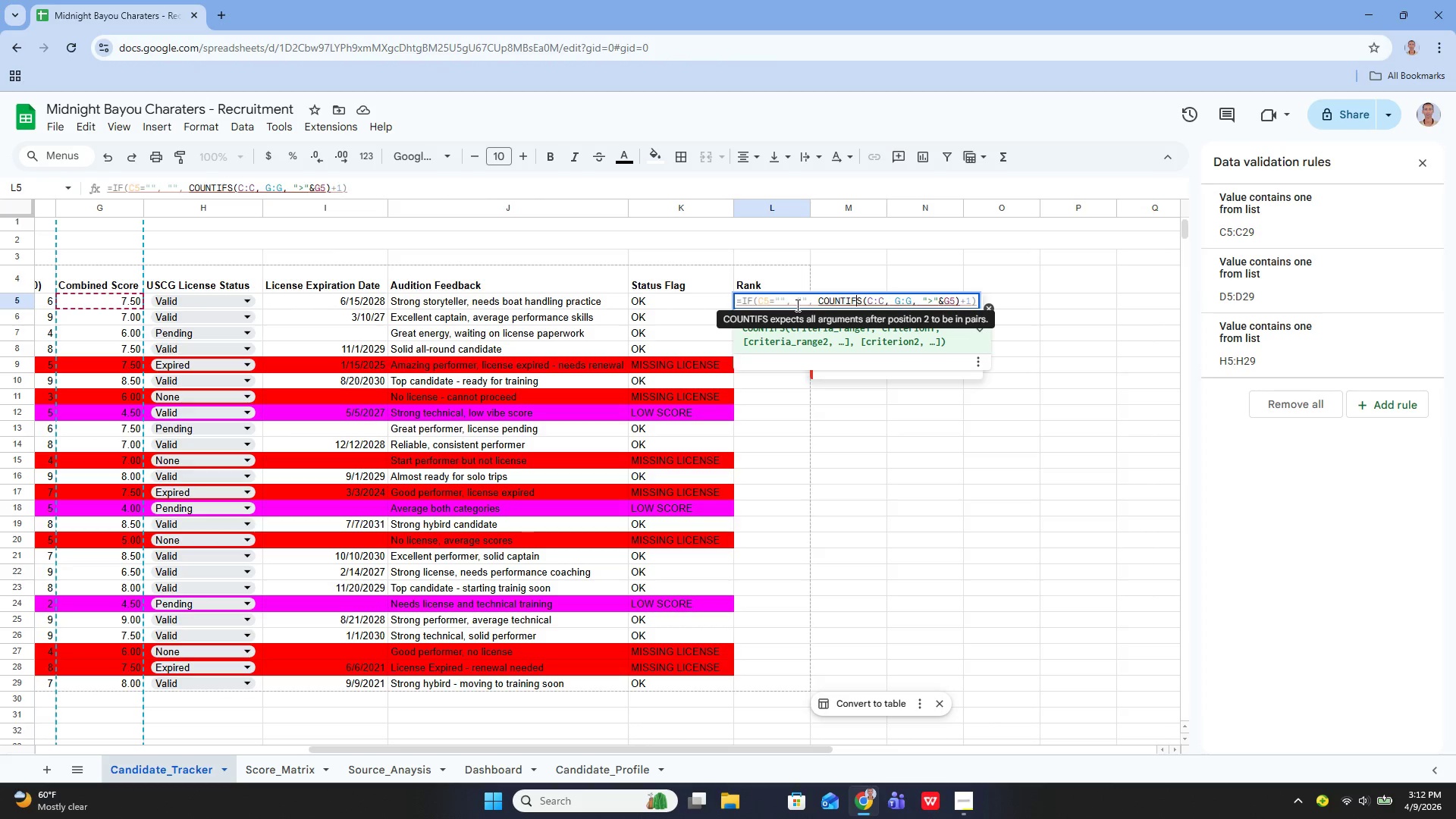 
key(ArrowRight)
 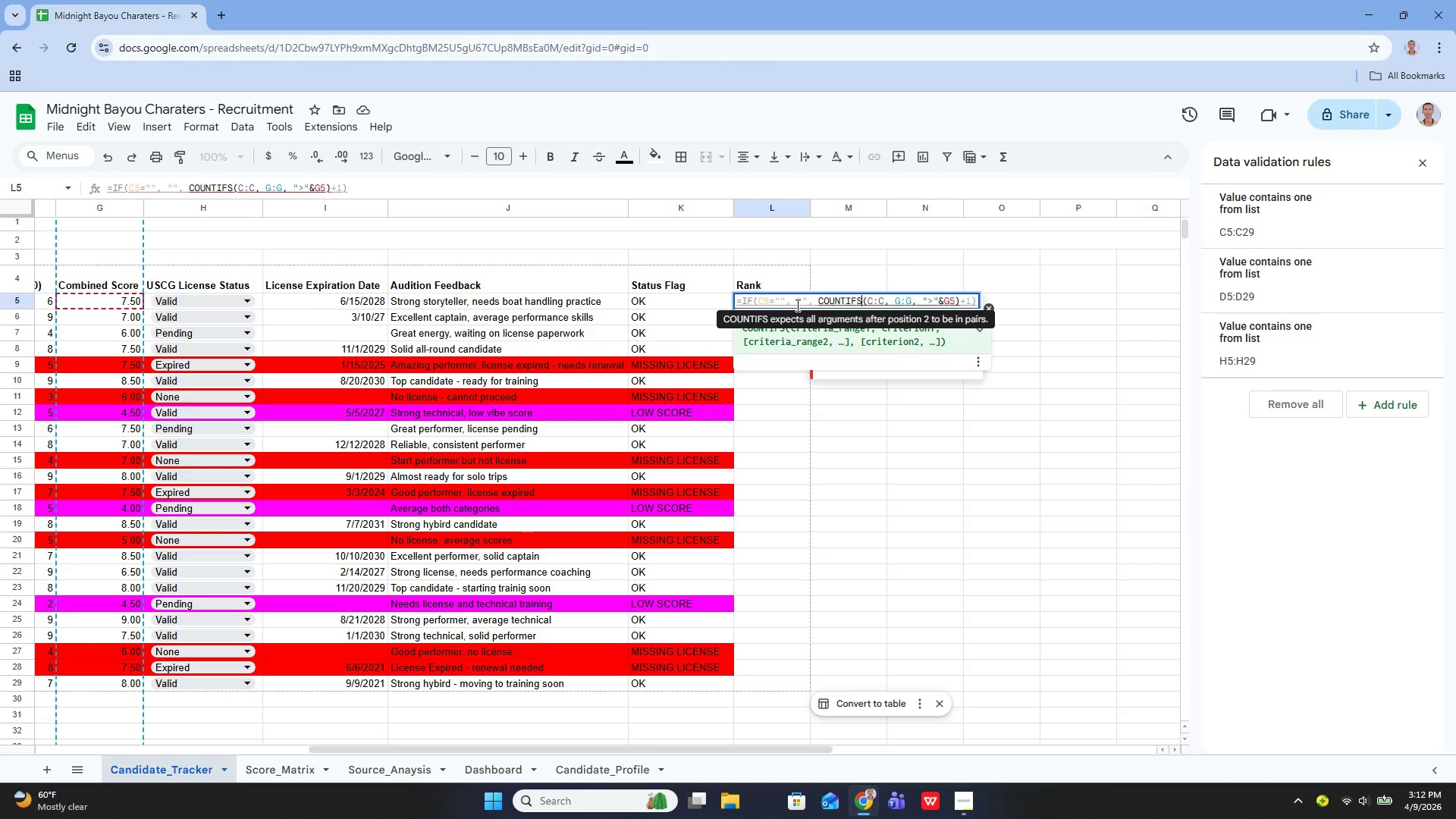 
key(ArrowRight)
 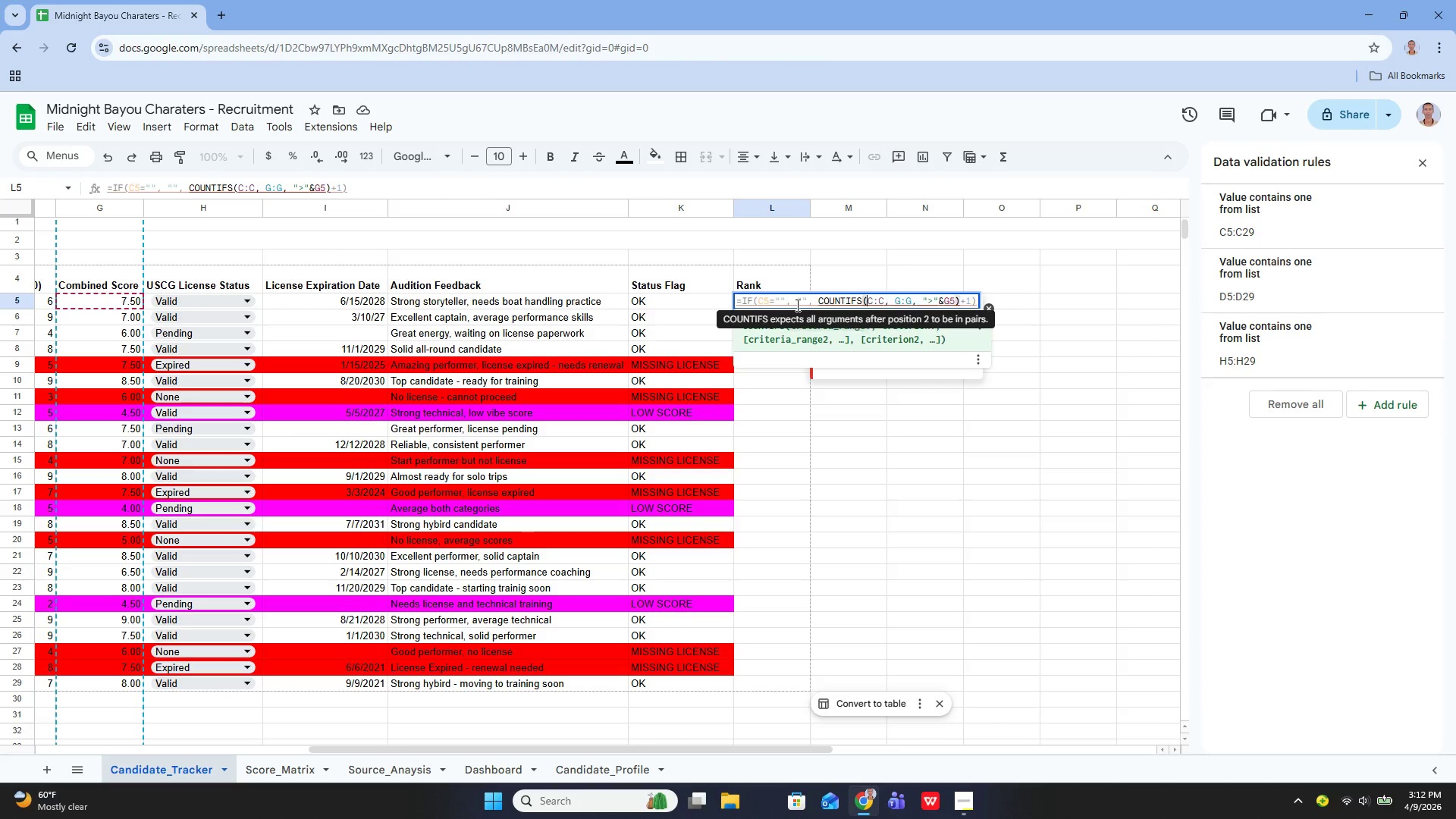 
key(ArrowRight)
 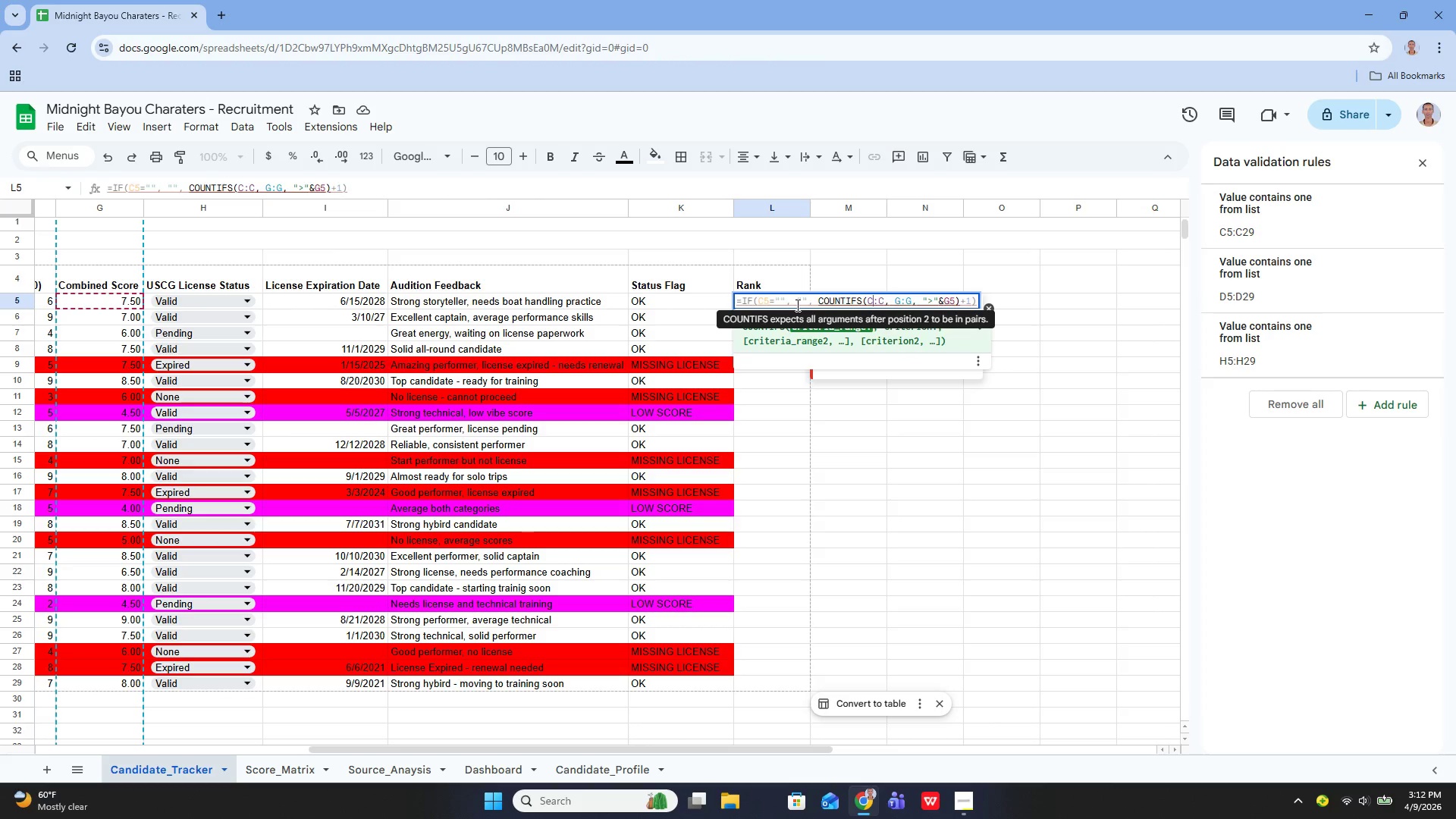 
key(ArrowRight)
 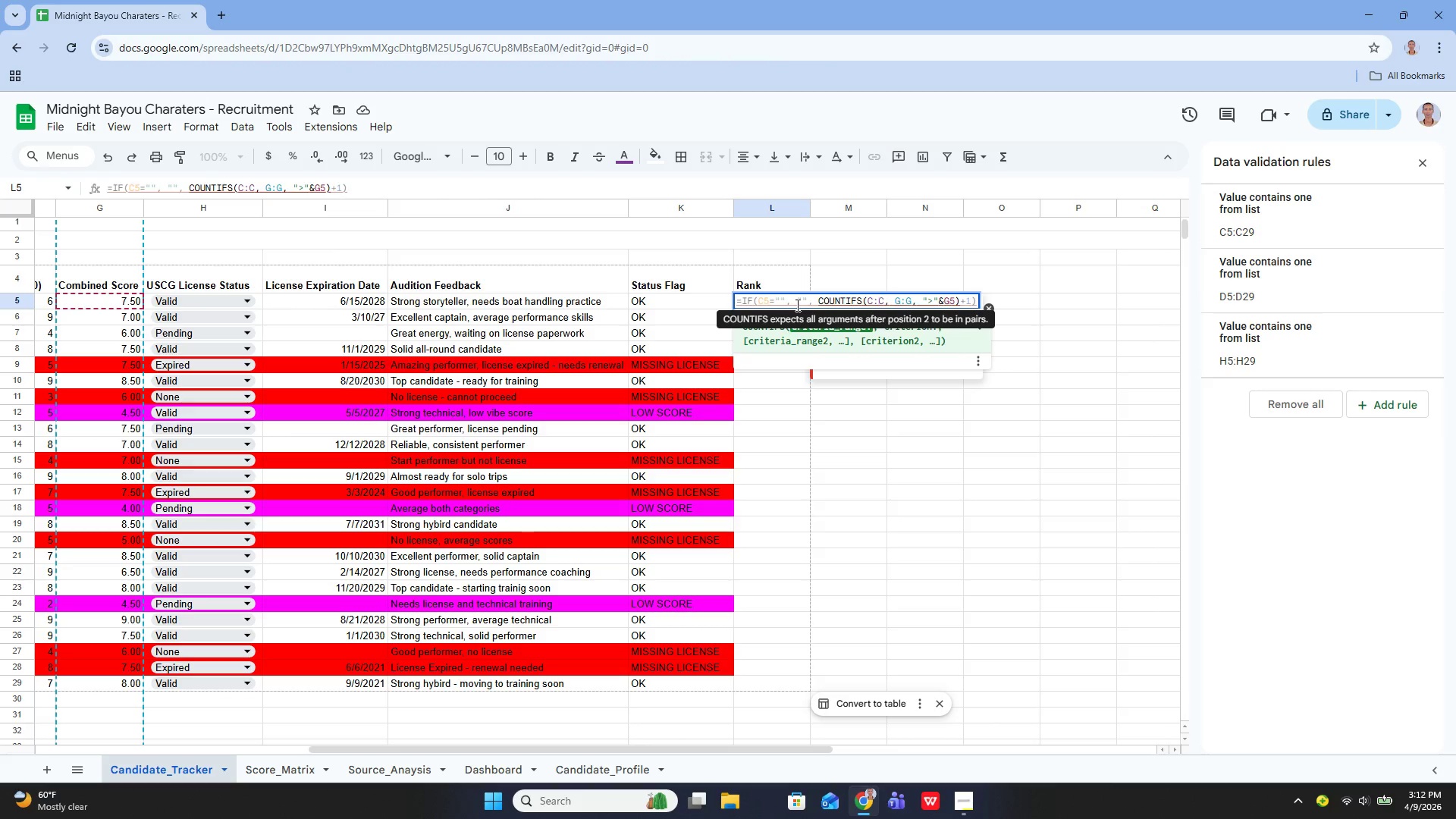 
key(Backspace)
 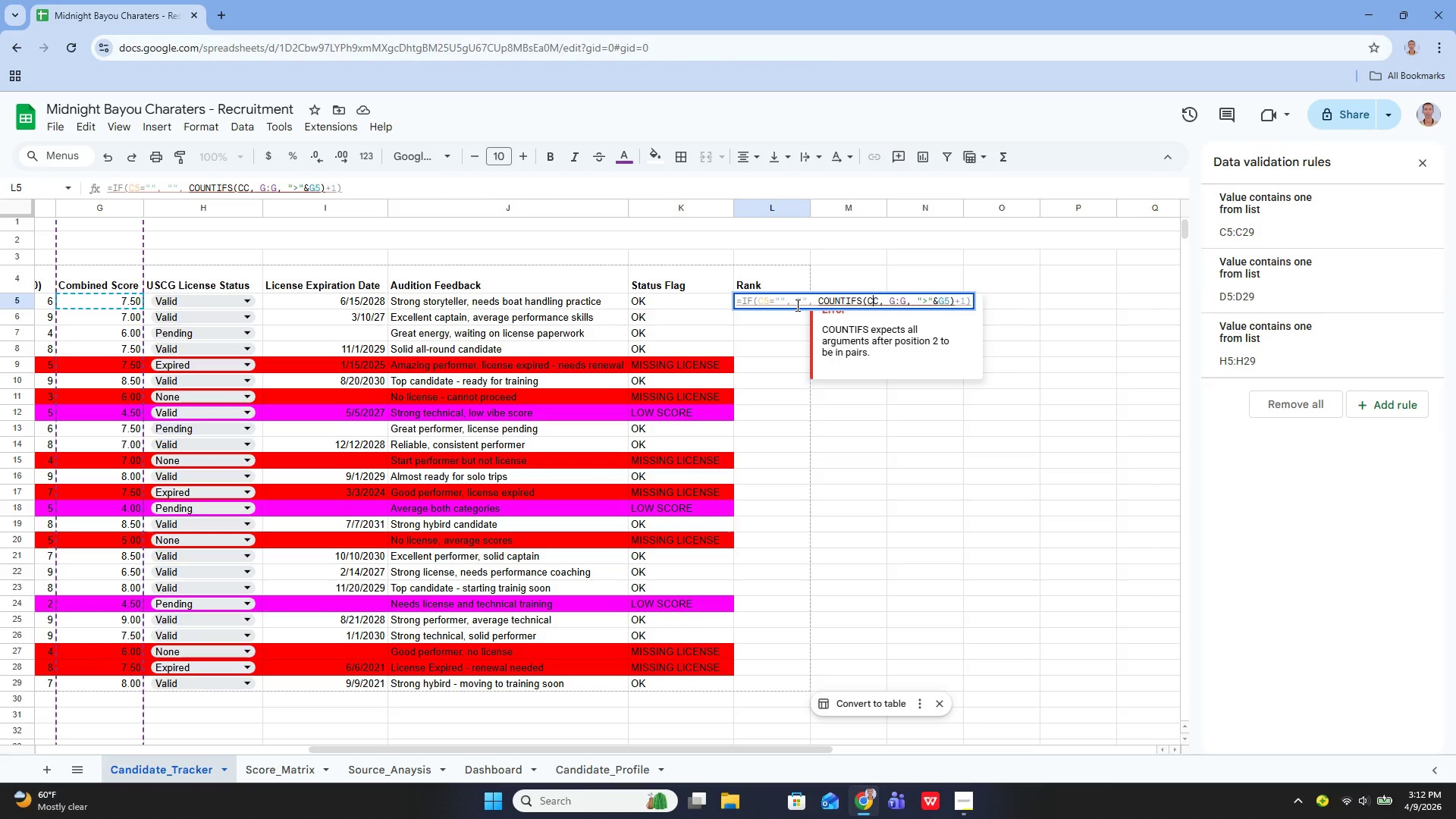 
hold_key(key=ShiftLeft, duration=1.52)
 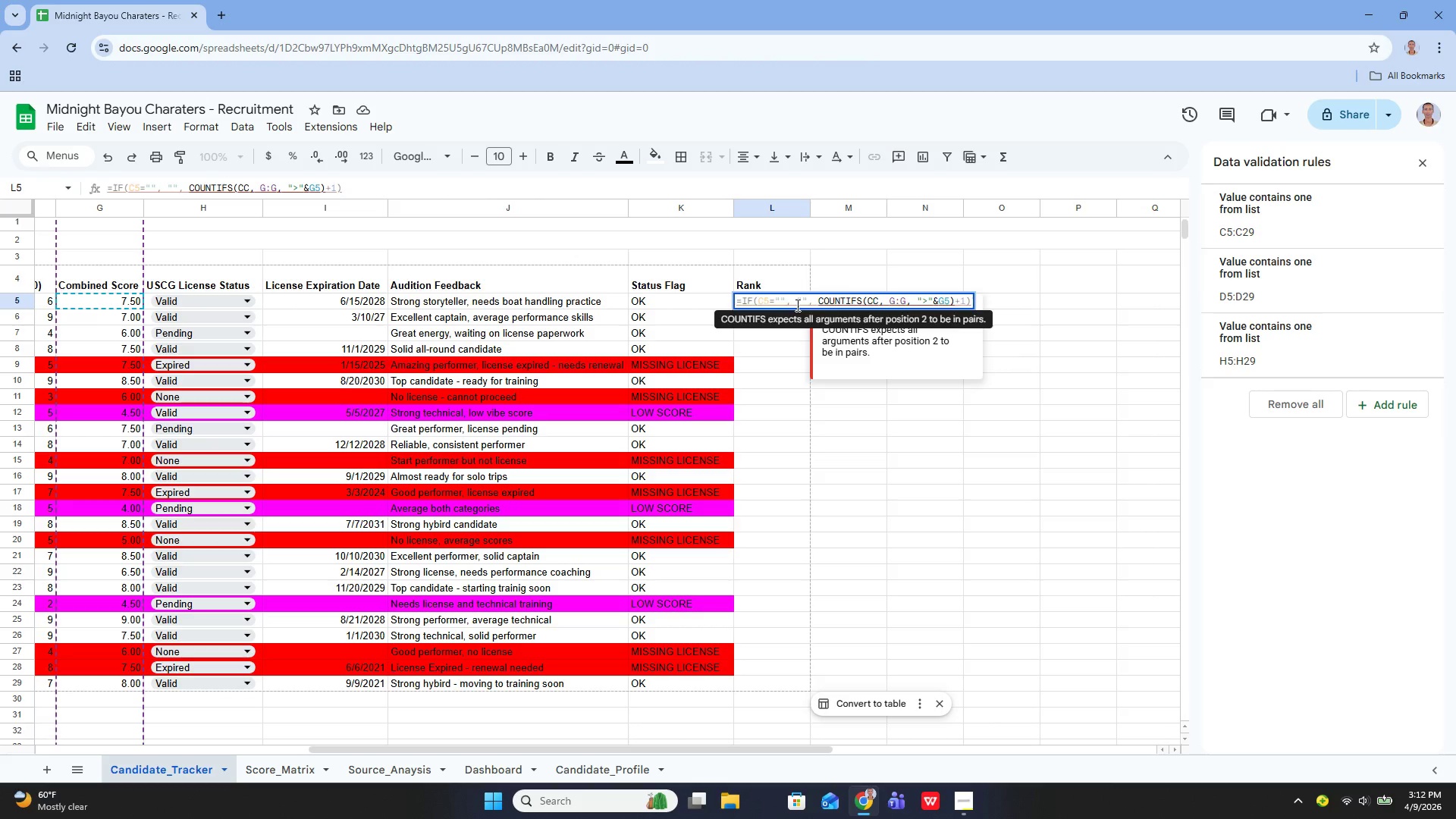 
key(Shift+4)
 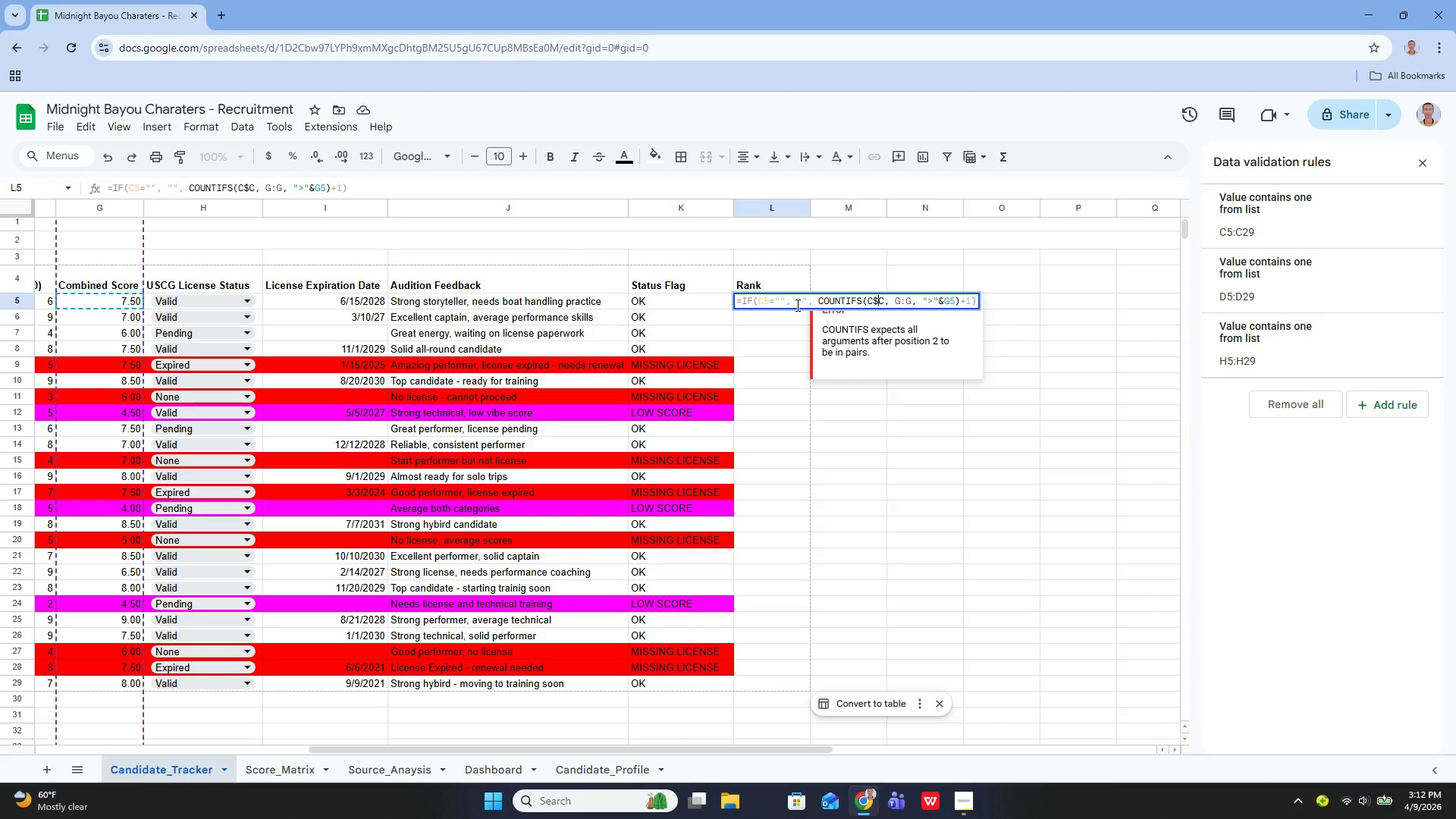 
key(ArrowRight)
 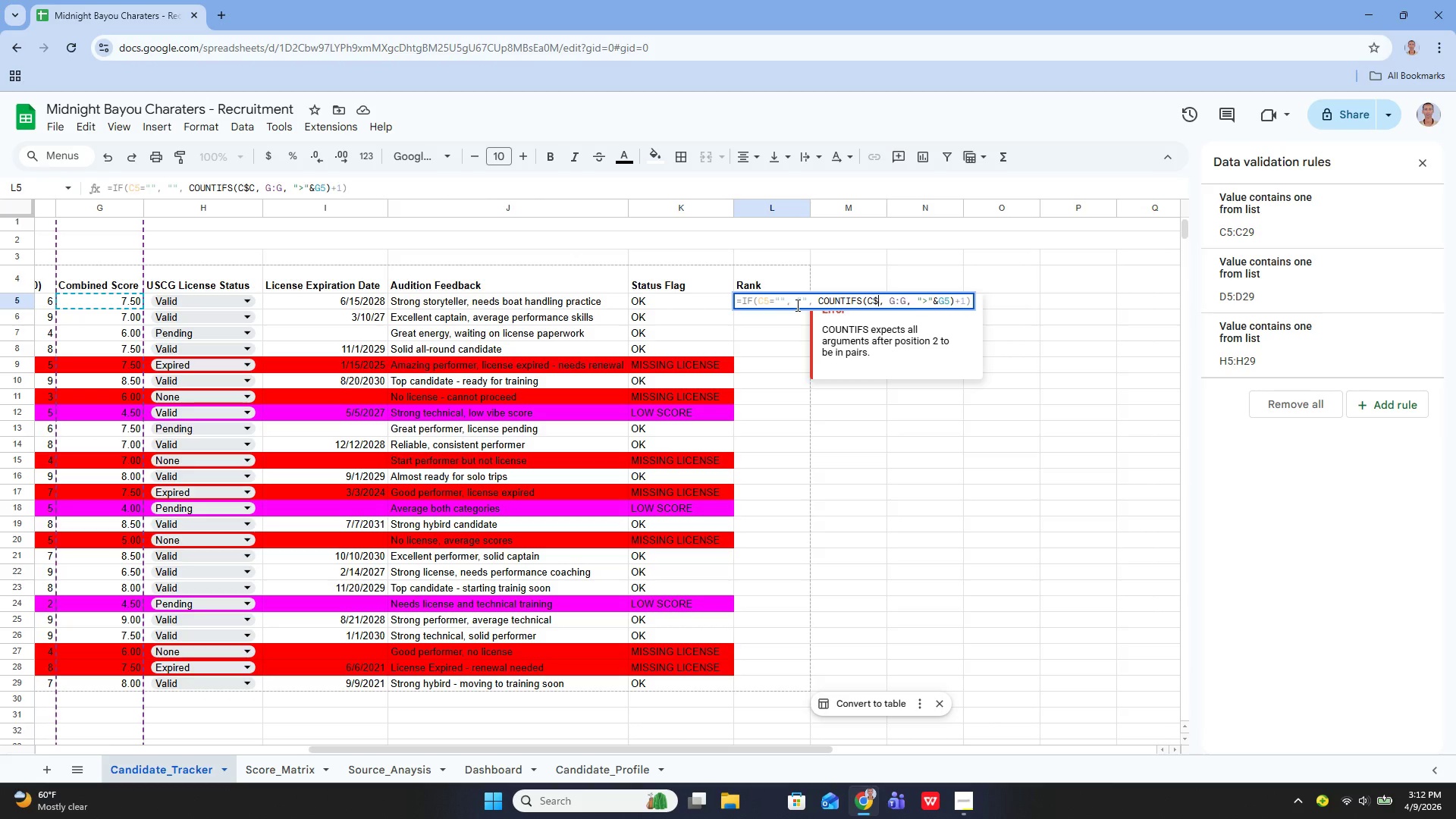 
key(Backspace)
 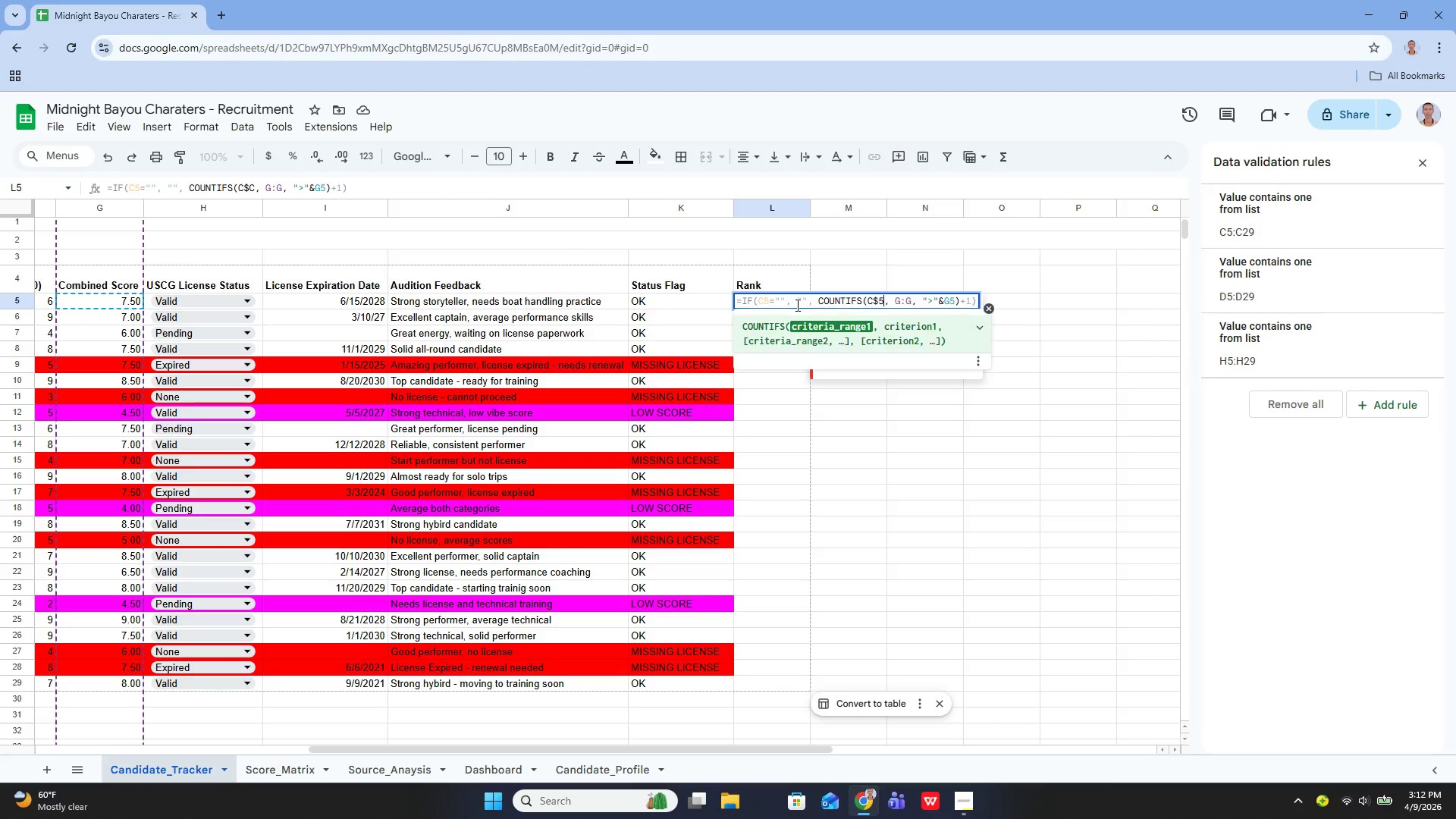 
key(5)
 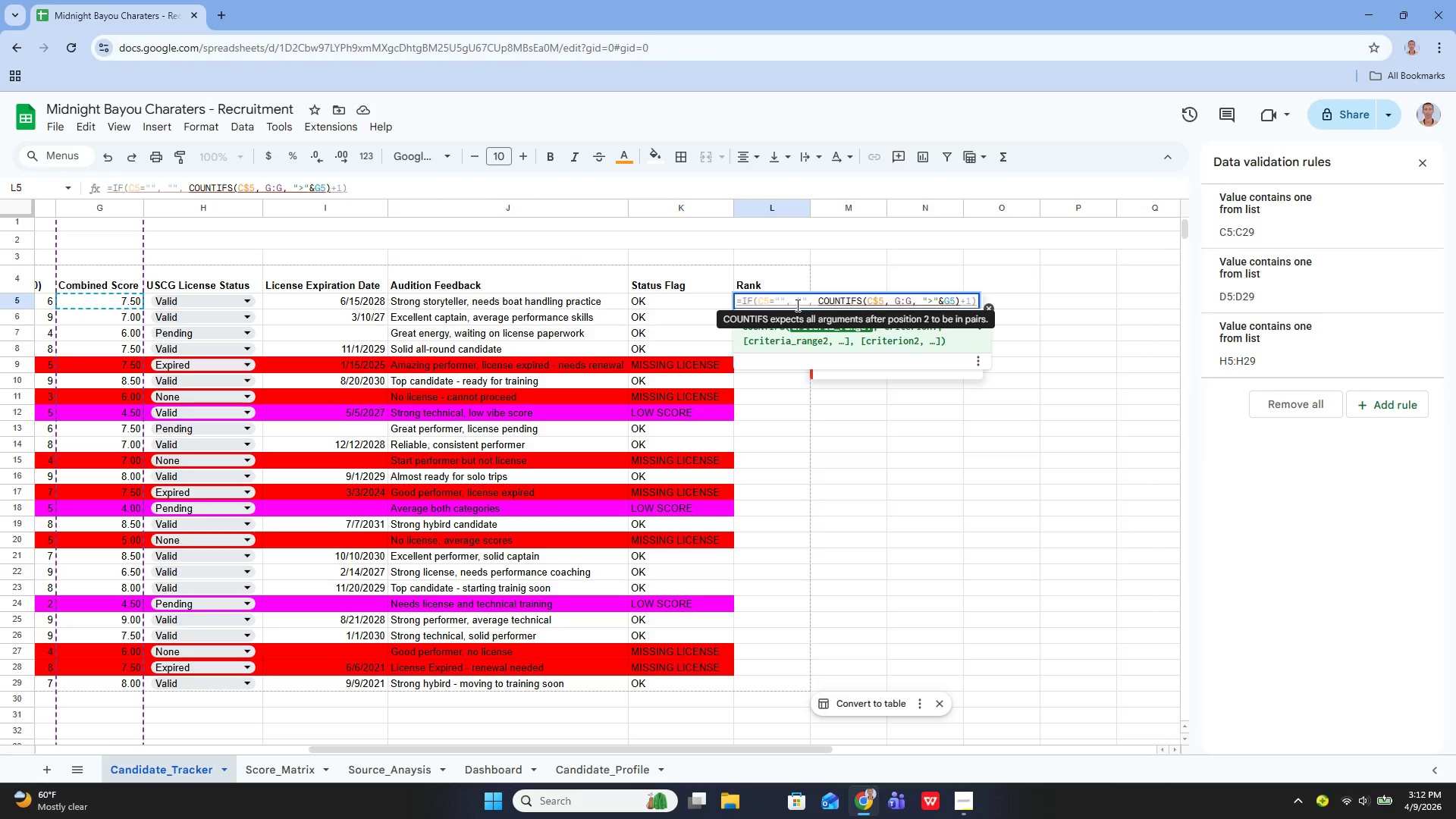 
key(ArrowRight)
 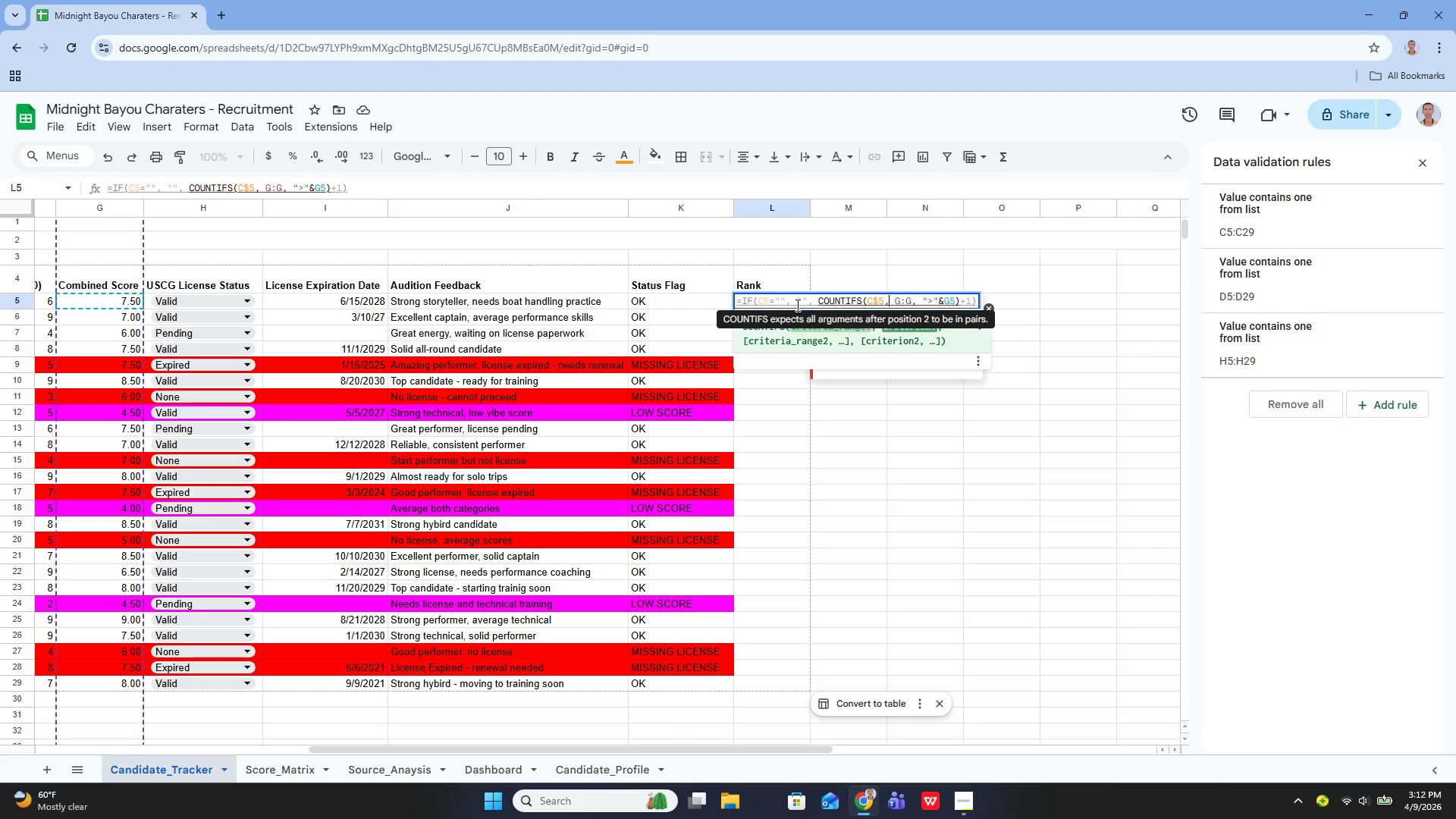 
key(ArrowRight)
 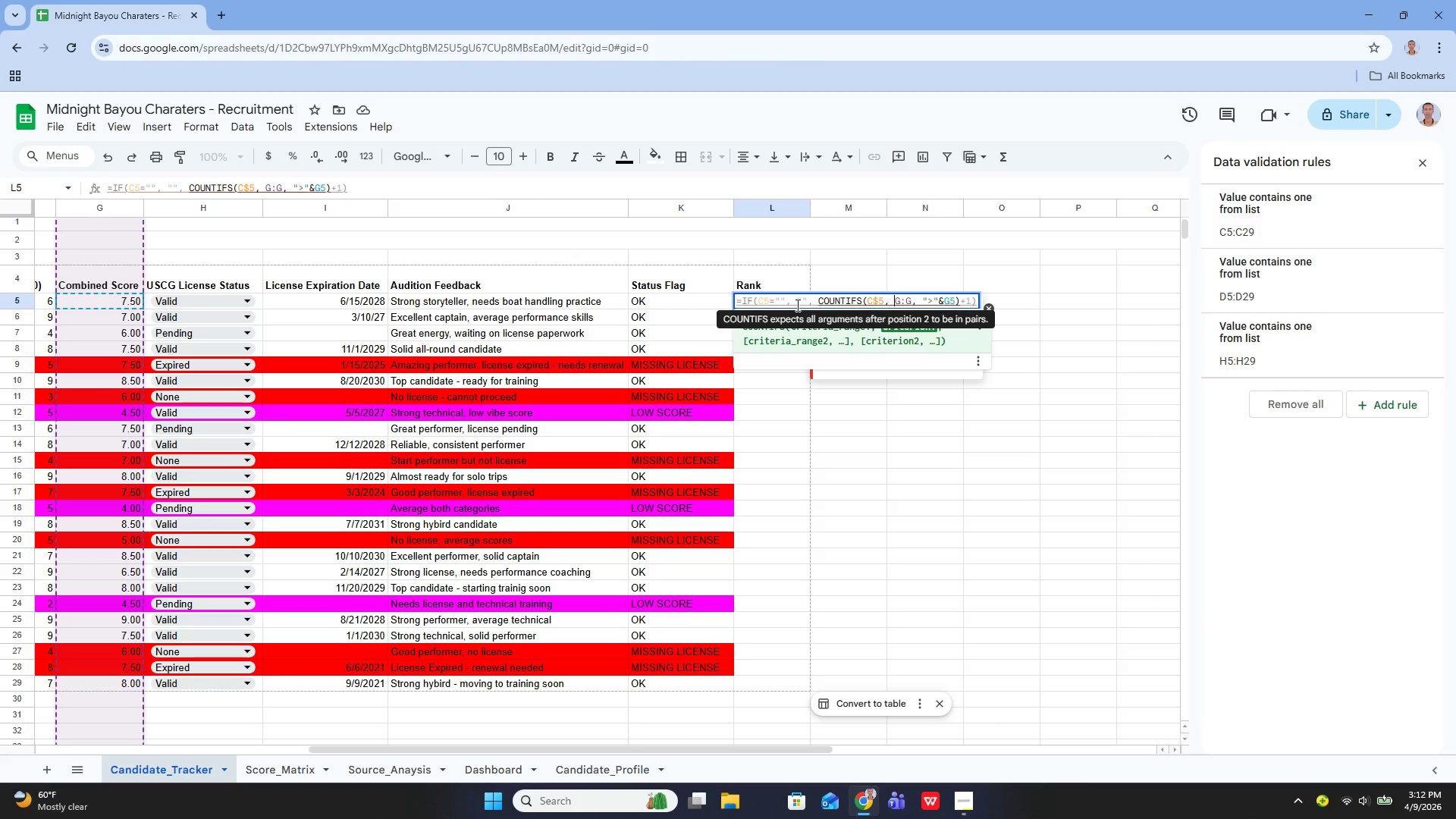 
key(Backspace)
 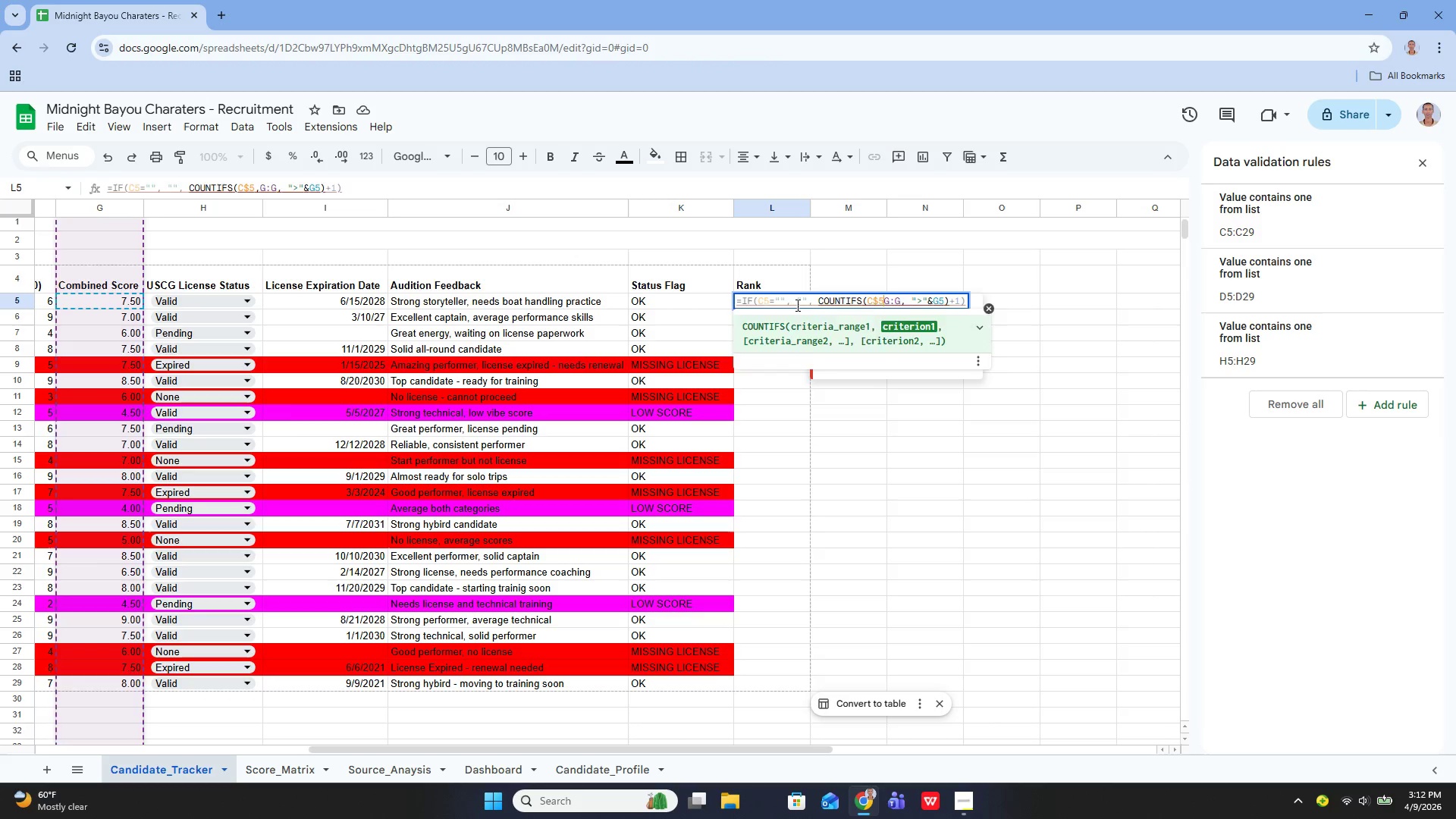 
key(Backspace)
 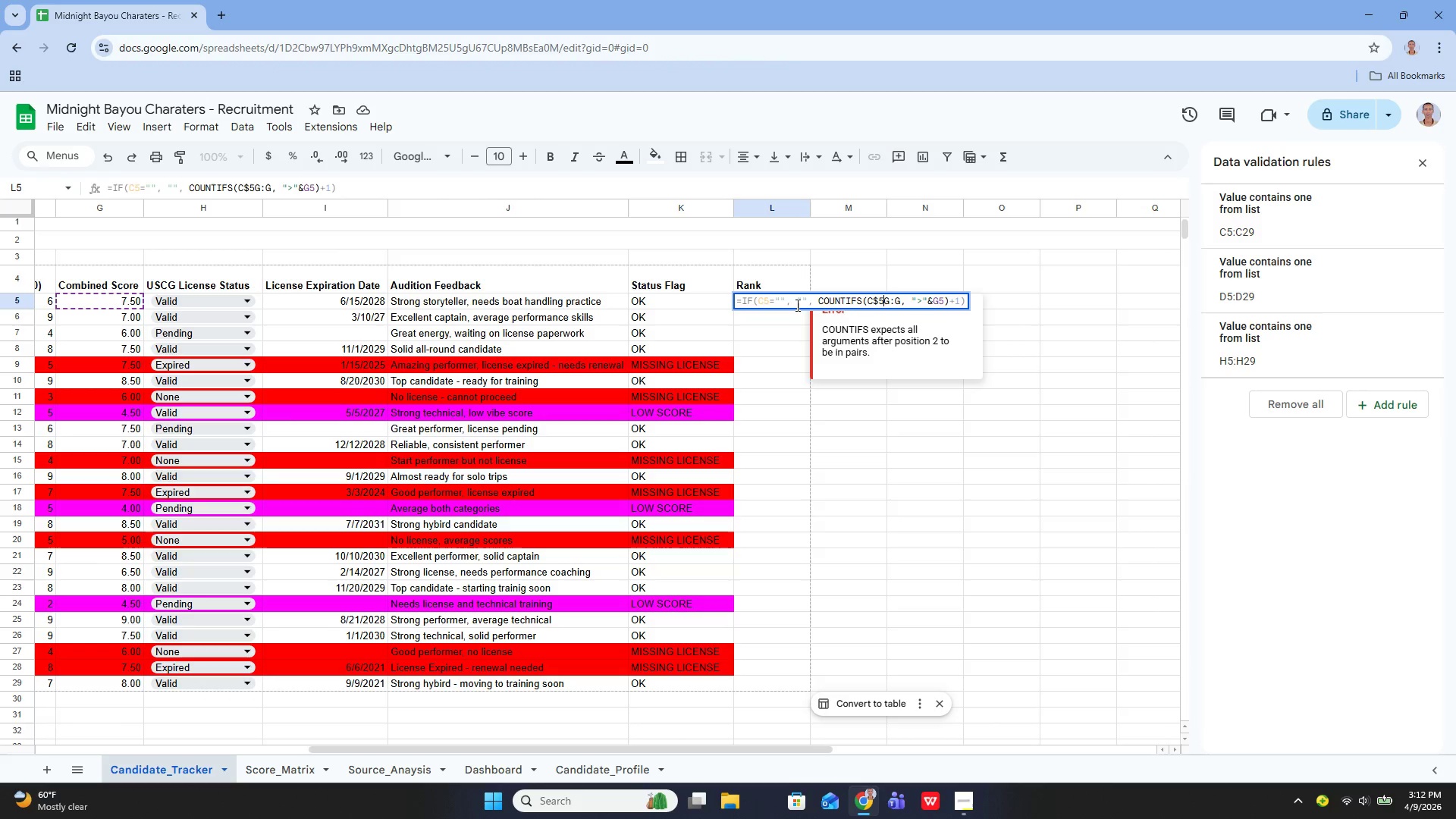 
key(Shift+Semicolon)
 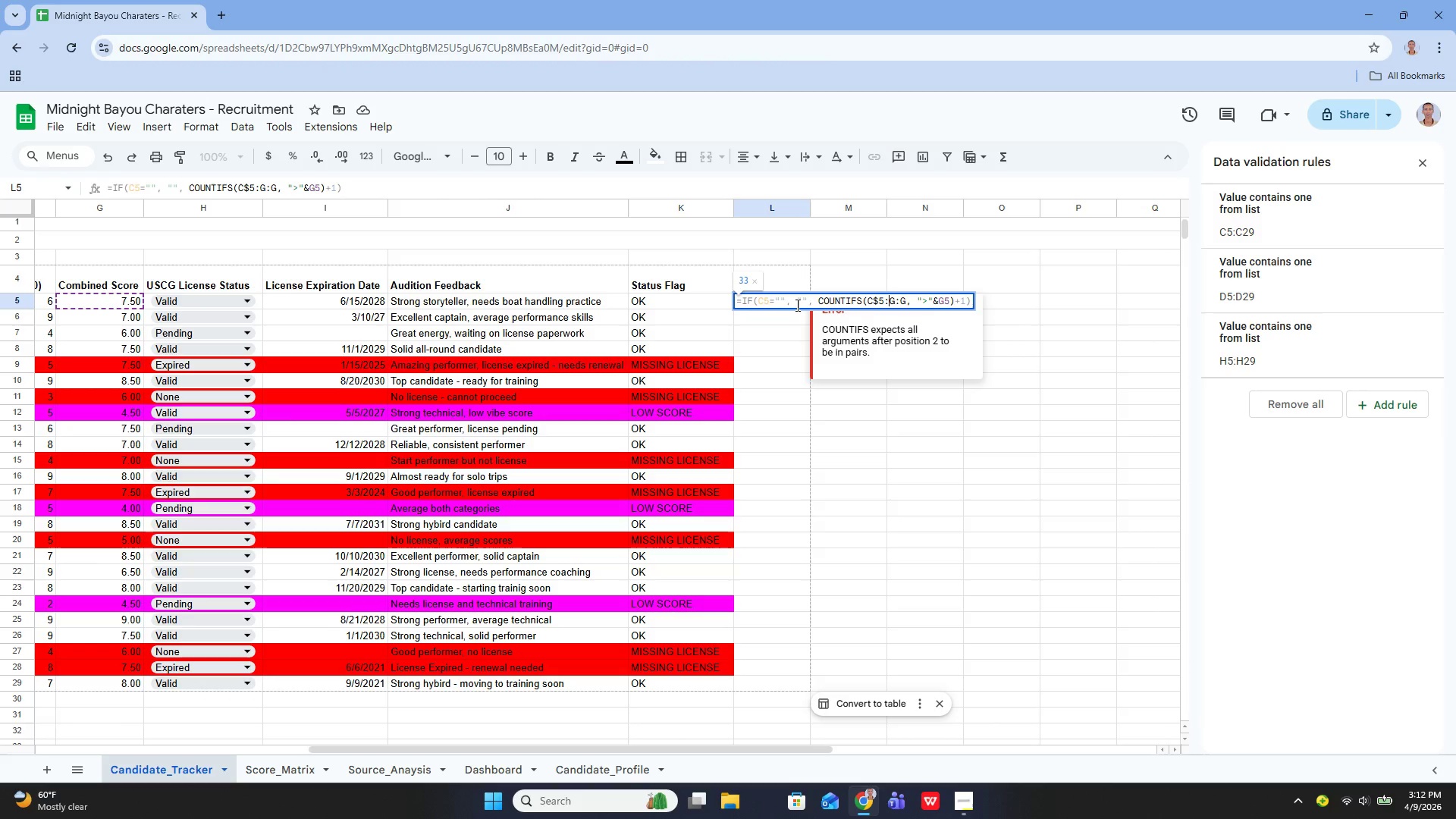 
key(ArrowRight)
 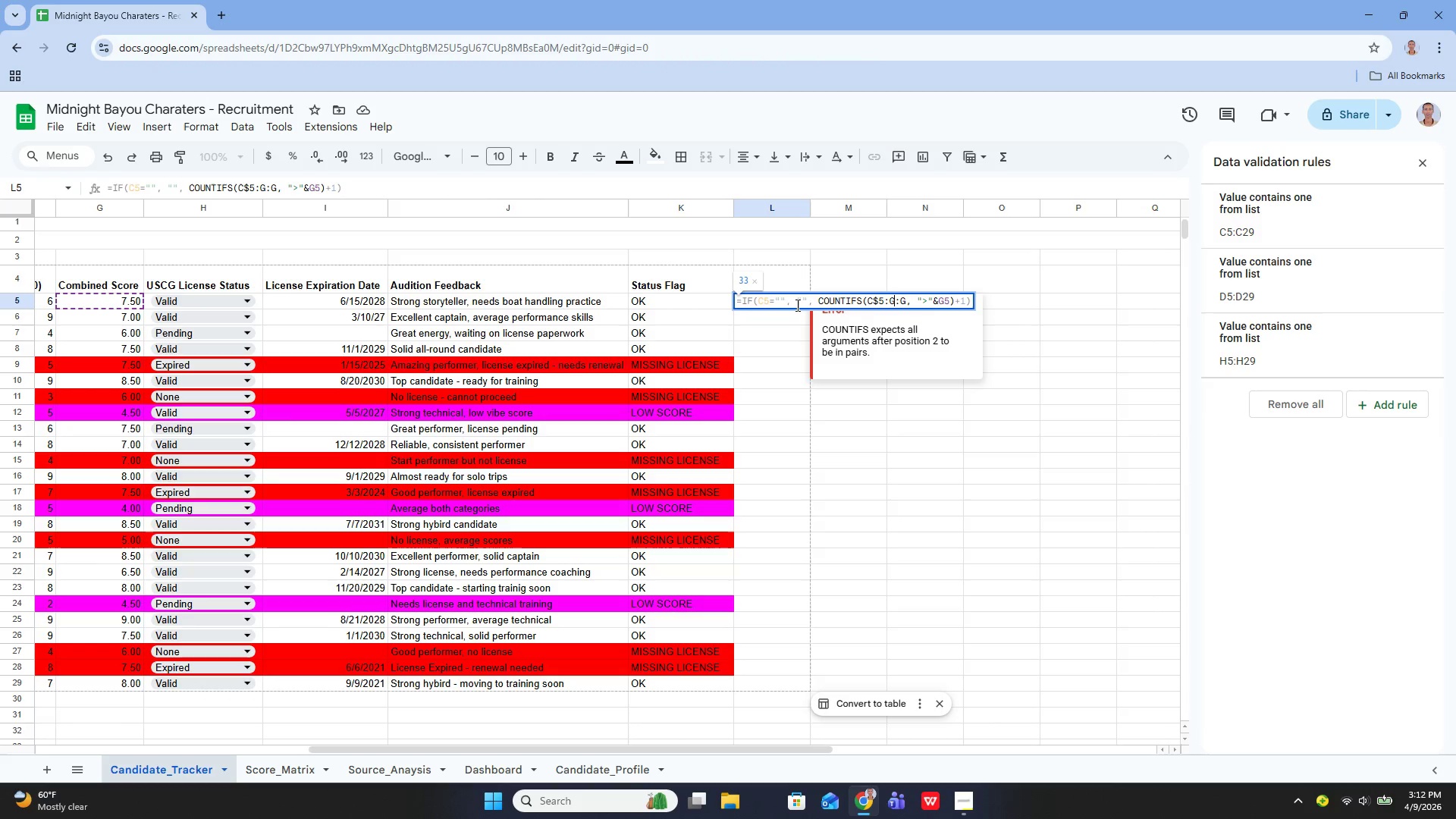 
key(Backspace)
type(C%)
key(Backspace)
type($)
 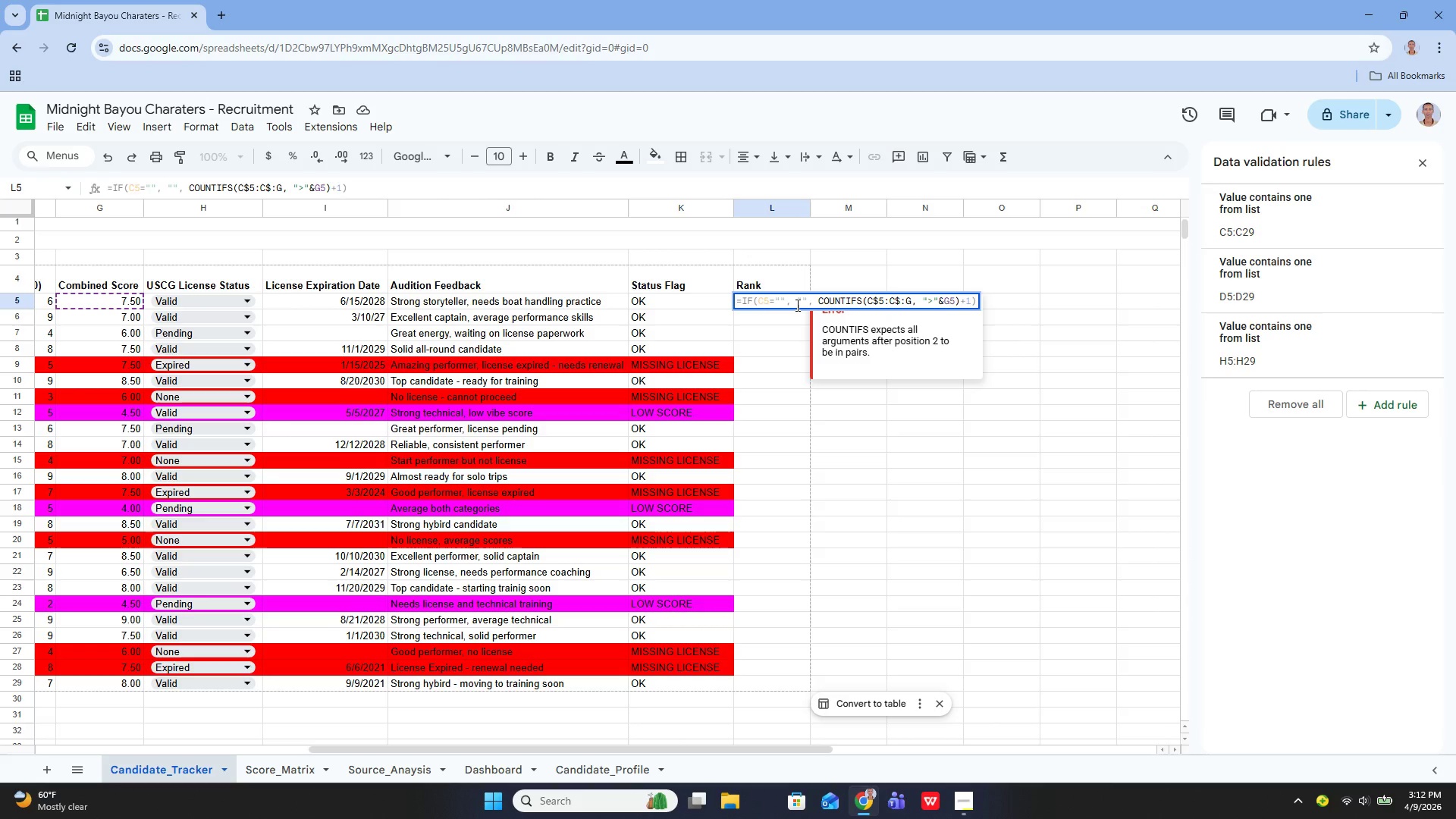 
key(ArrowRight)
 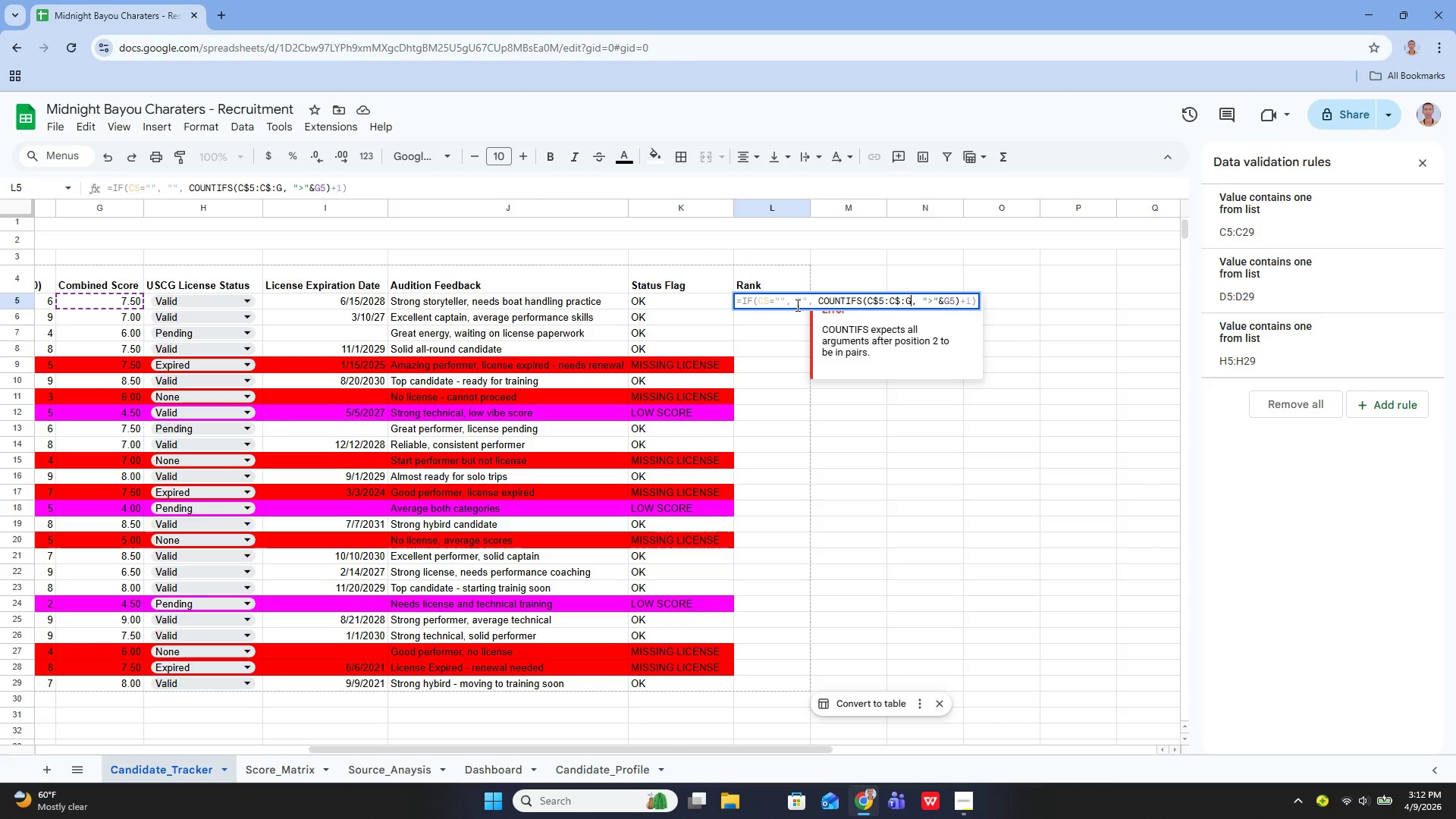 
key(ArrowRight)
 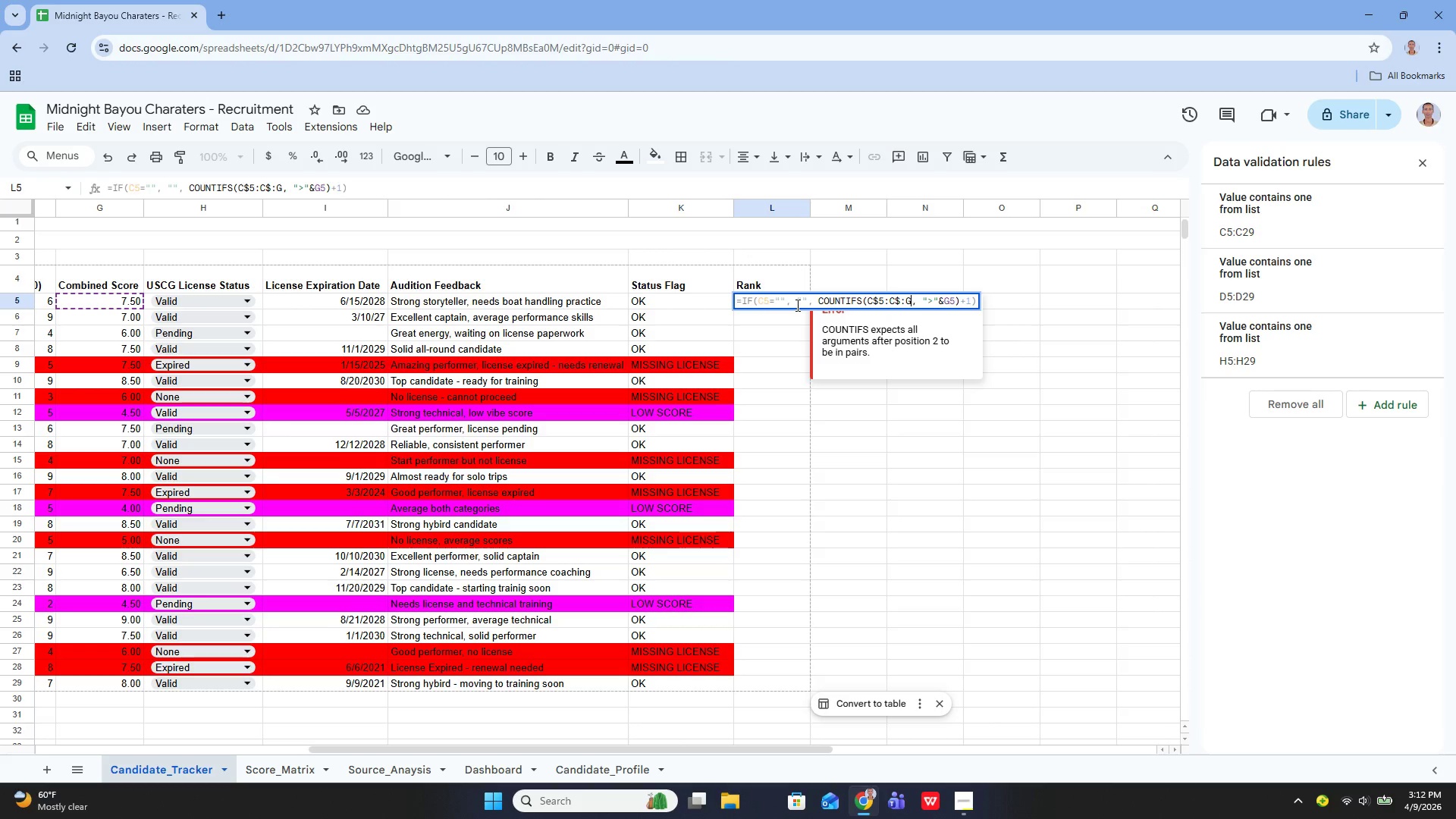 
key(Backspace)
 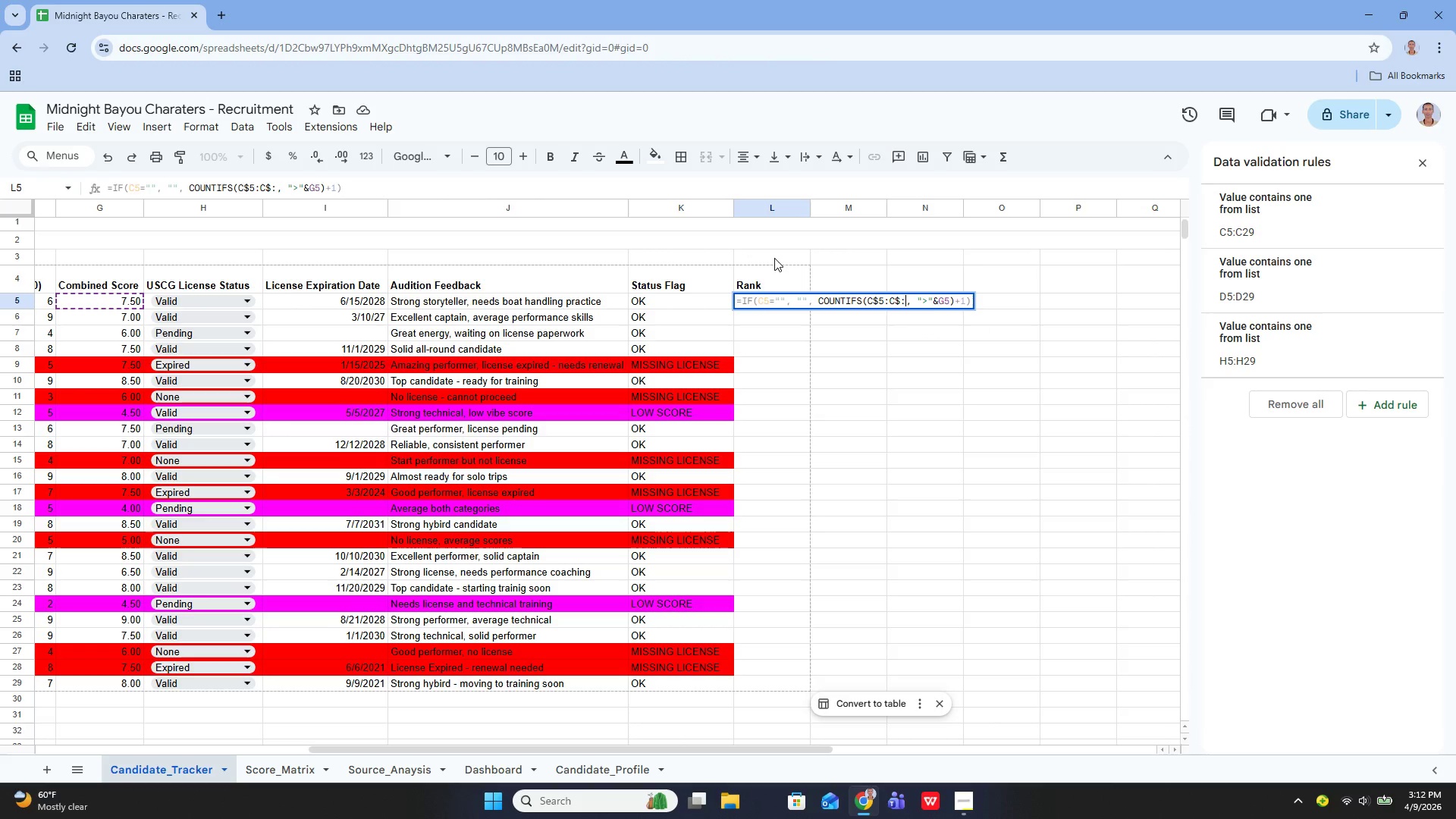 
wait(5.92)
 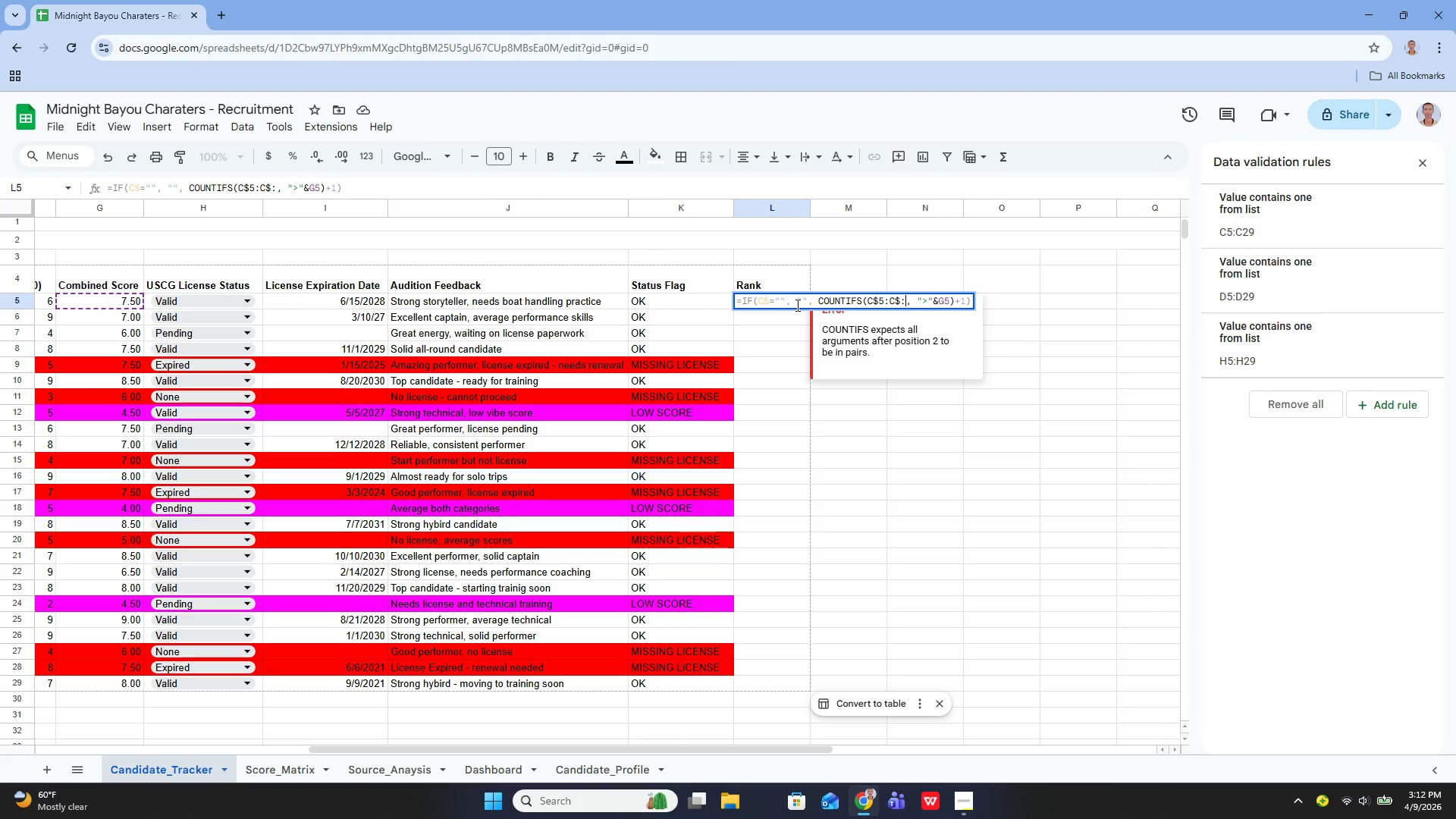 
type(31)
 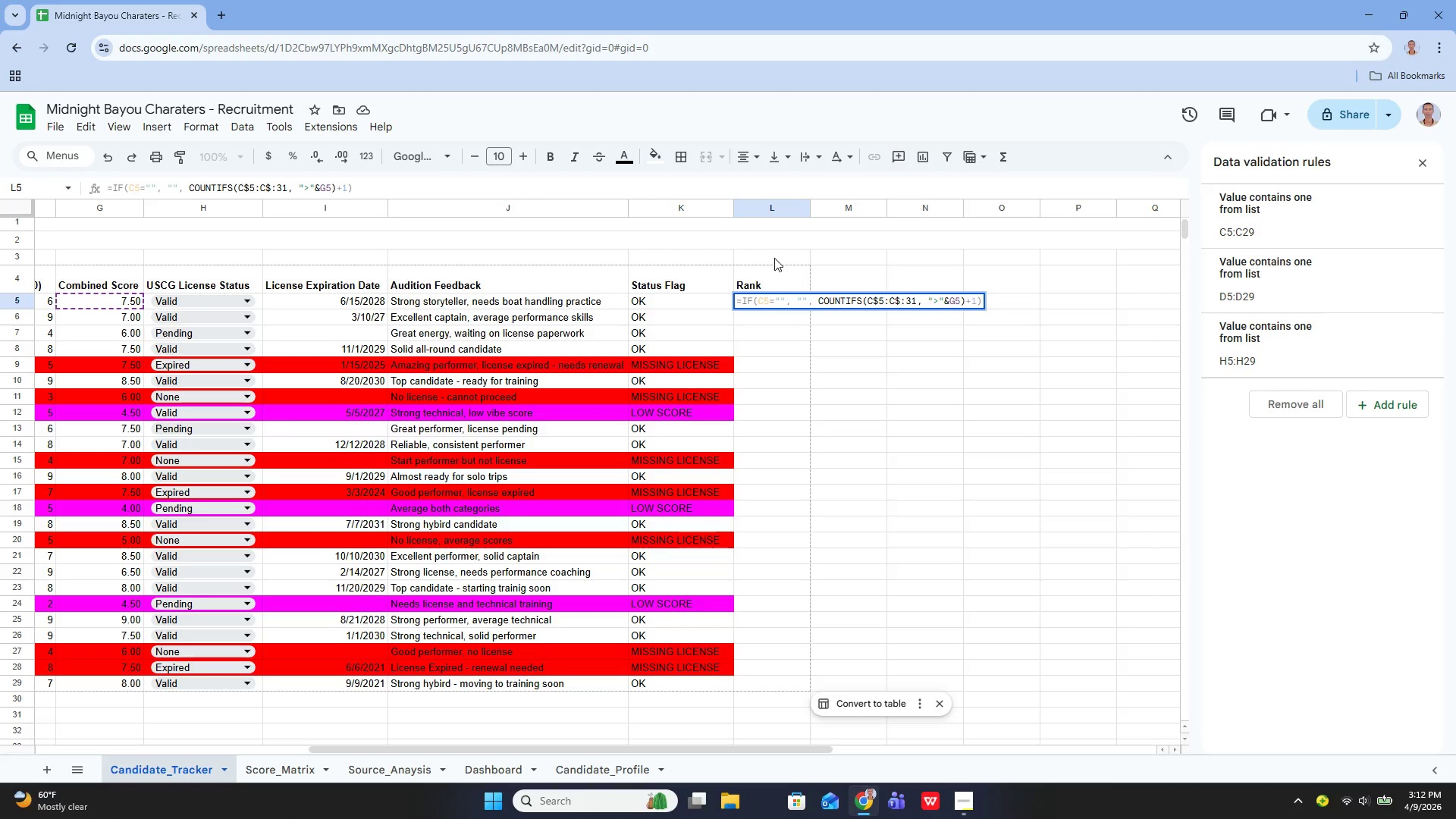 
key(ArrowLeft)
 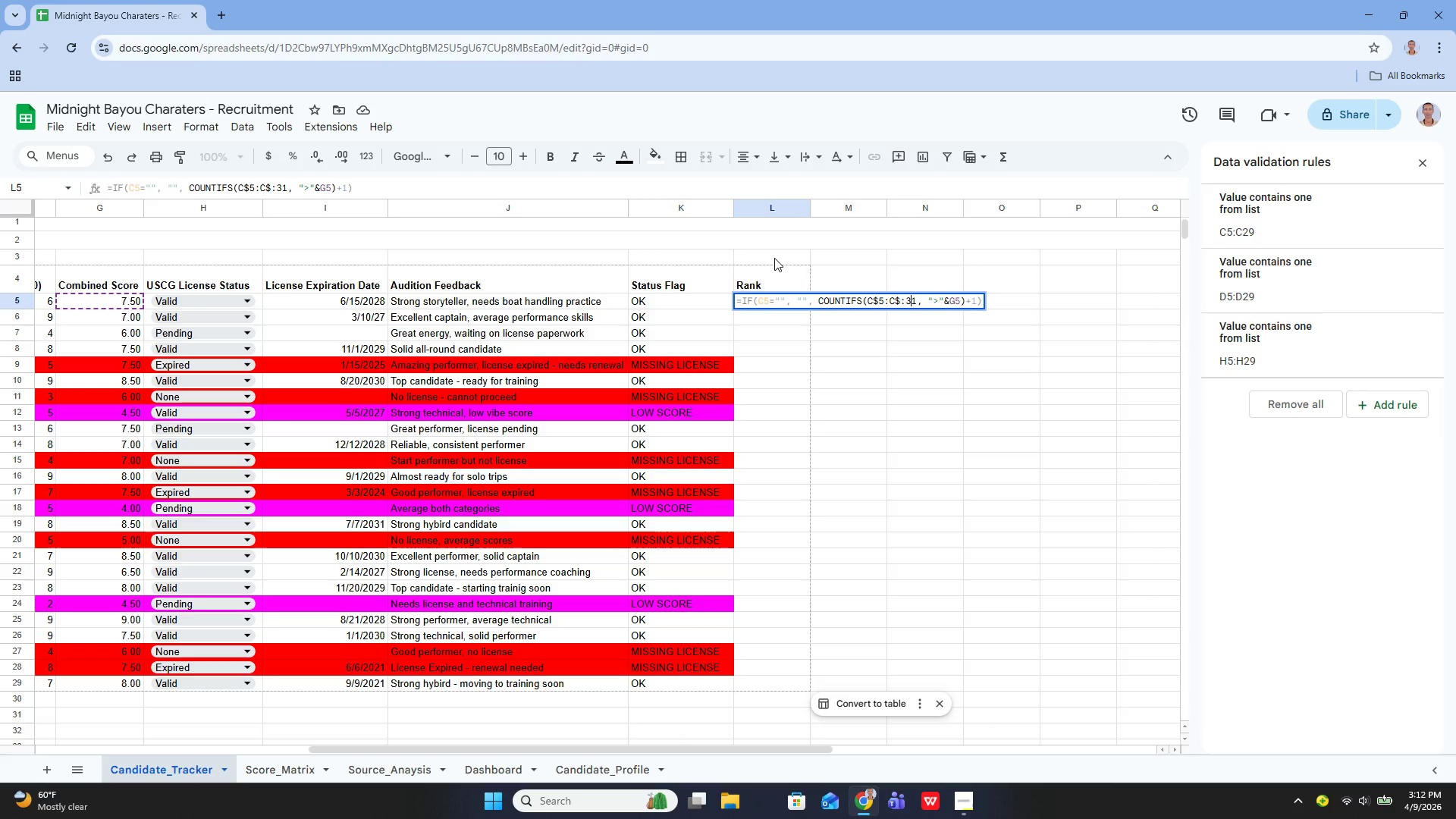 
key(ArrowLeft)
 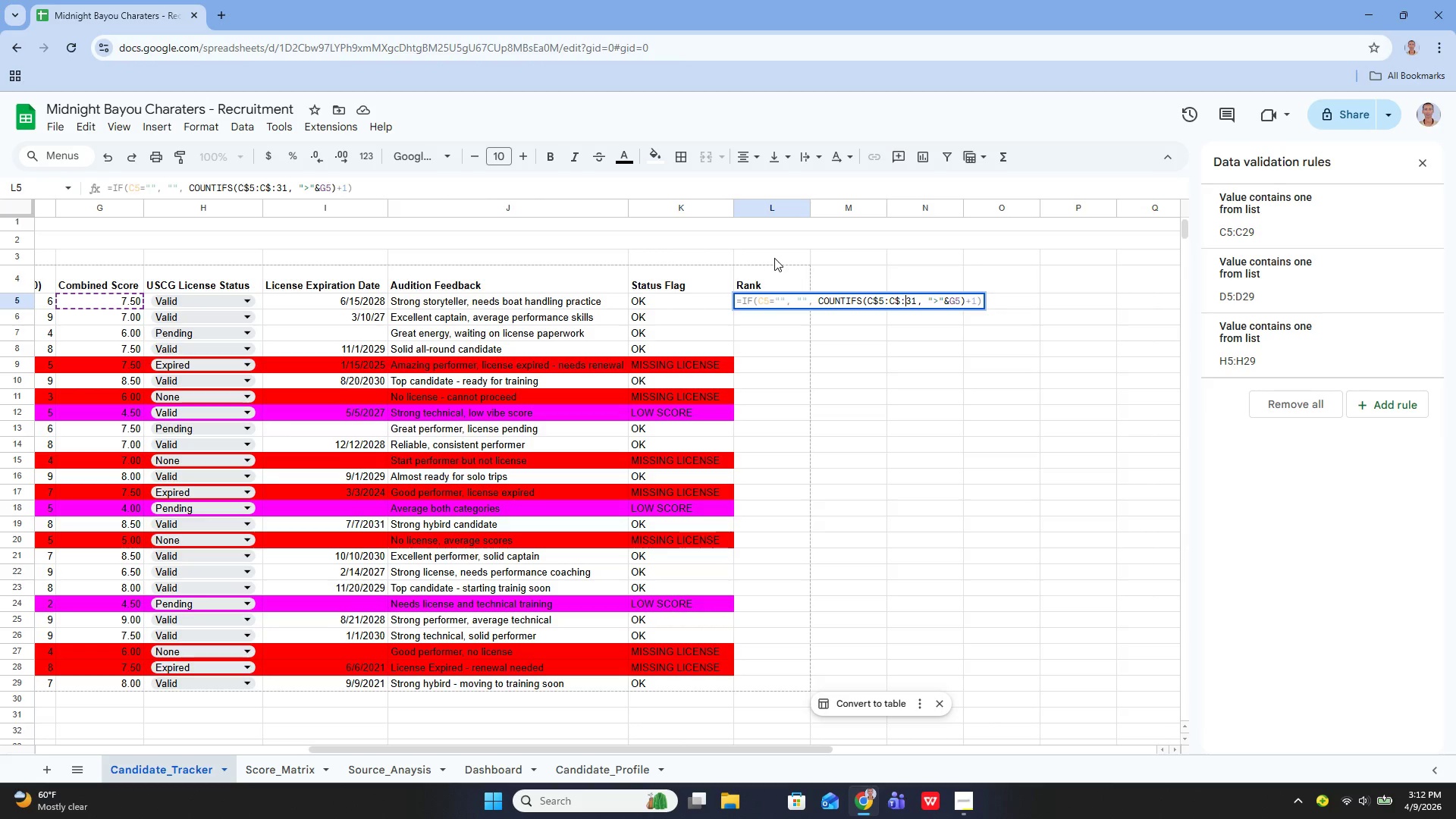 
key(Backspace)
 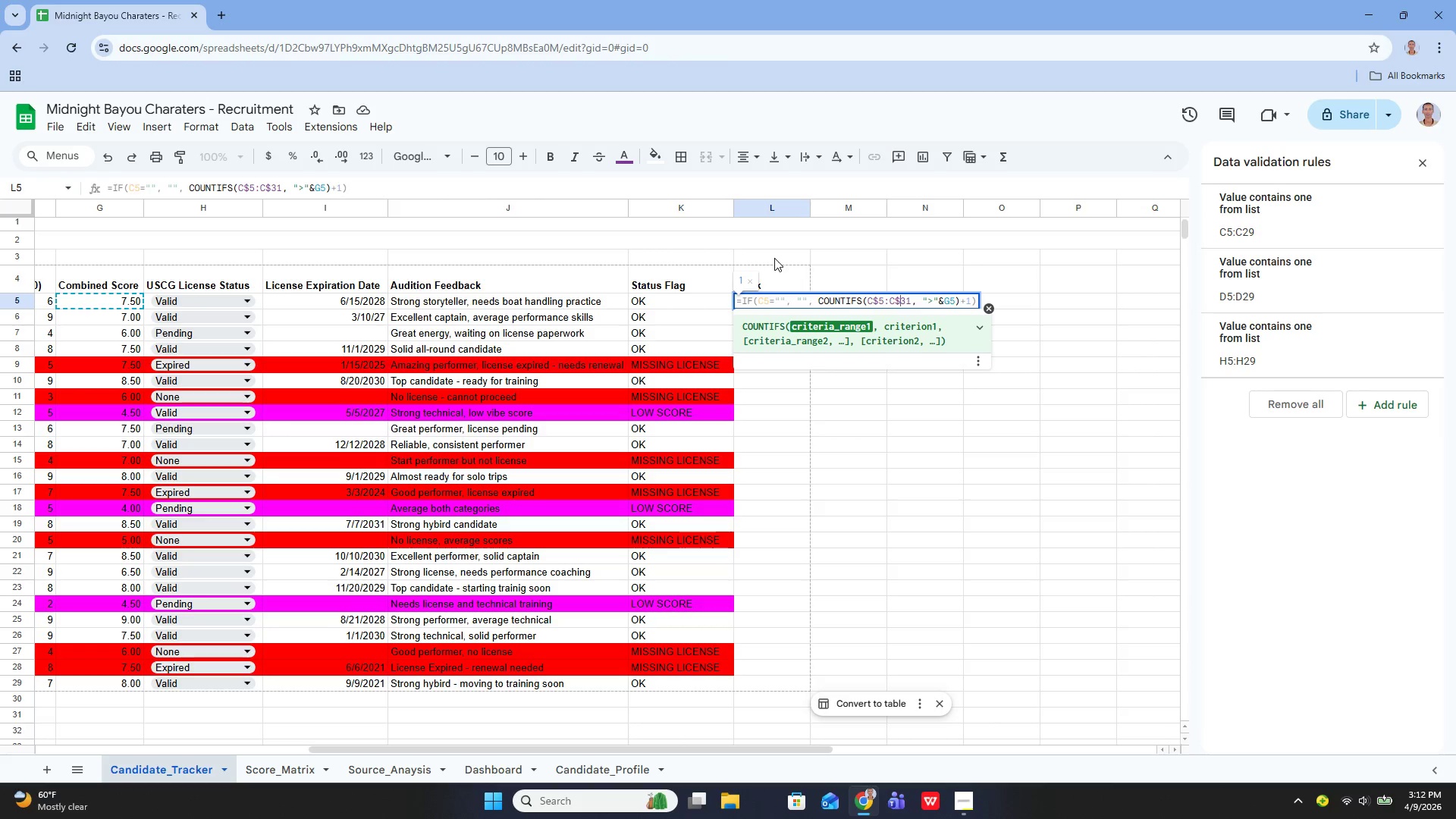 
key(ArrowRight)
 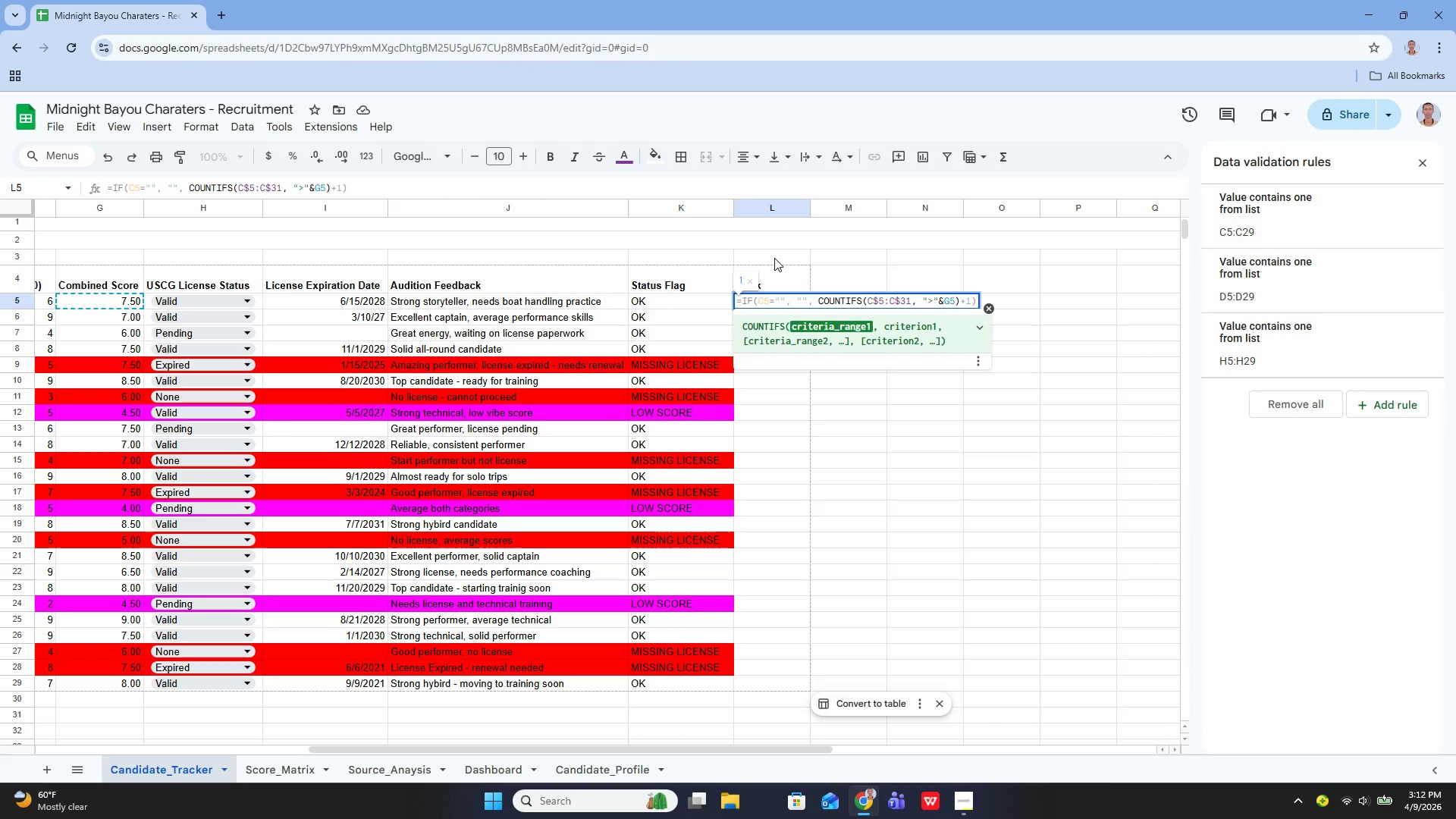 
key(ArrowRight)
 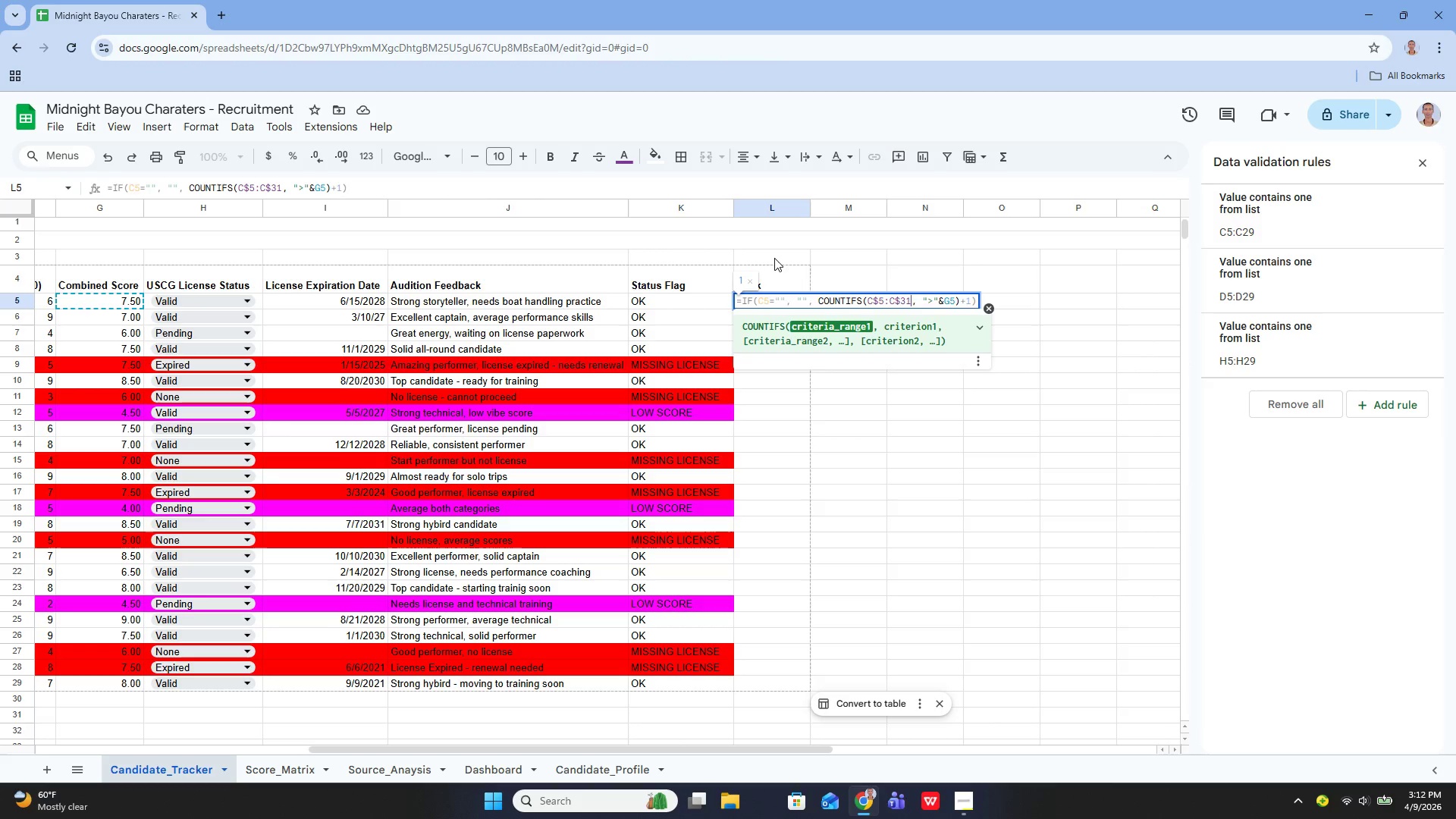 
key(ArrowRight)
 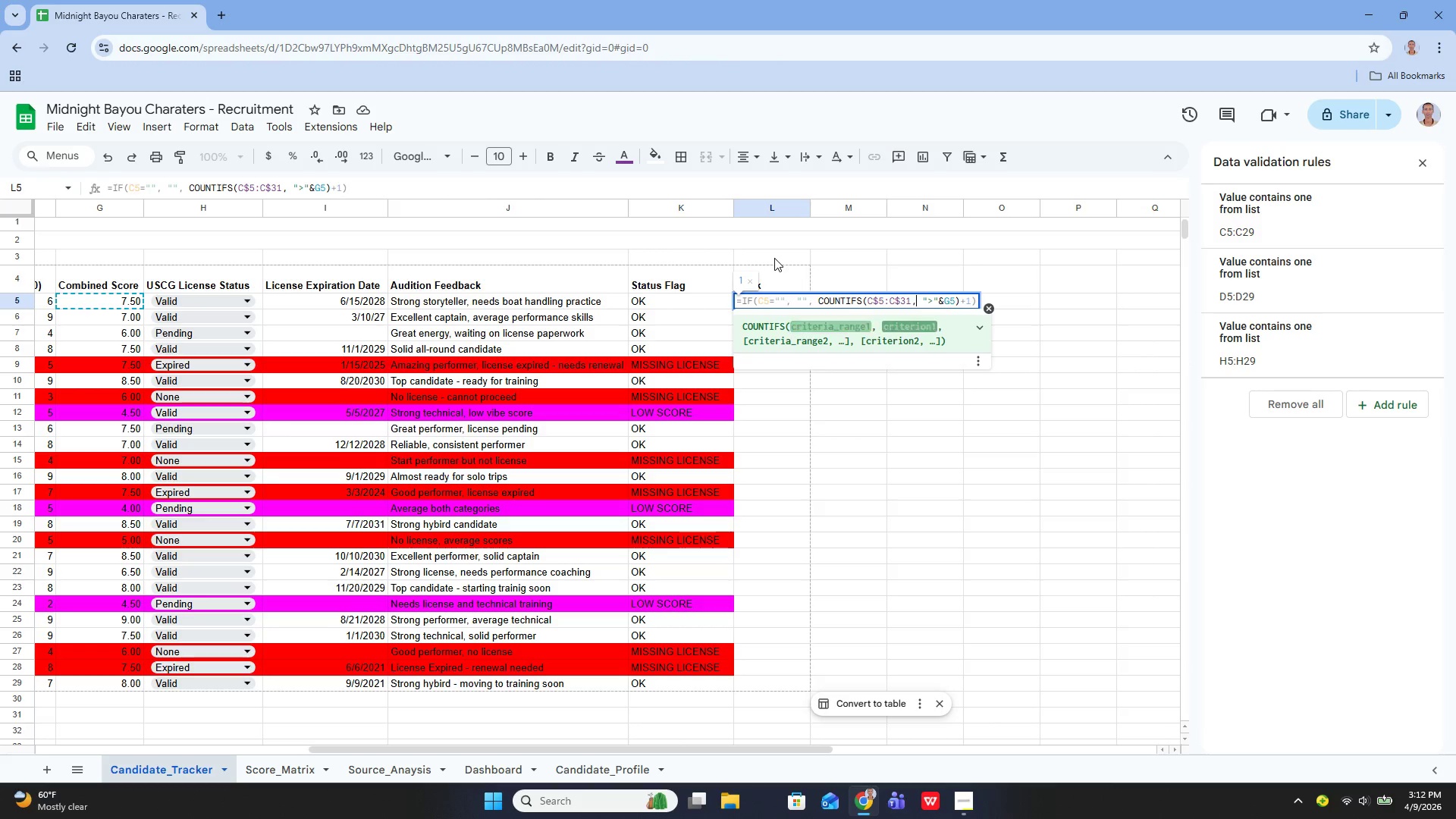 
key(ArrowRight)
 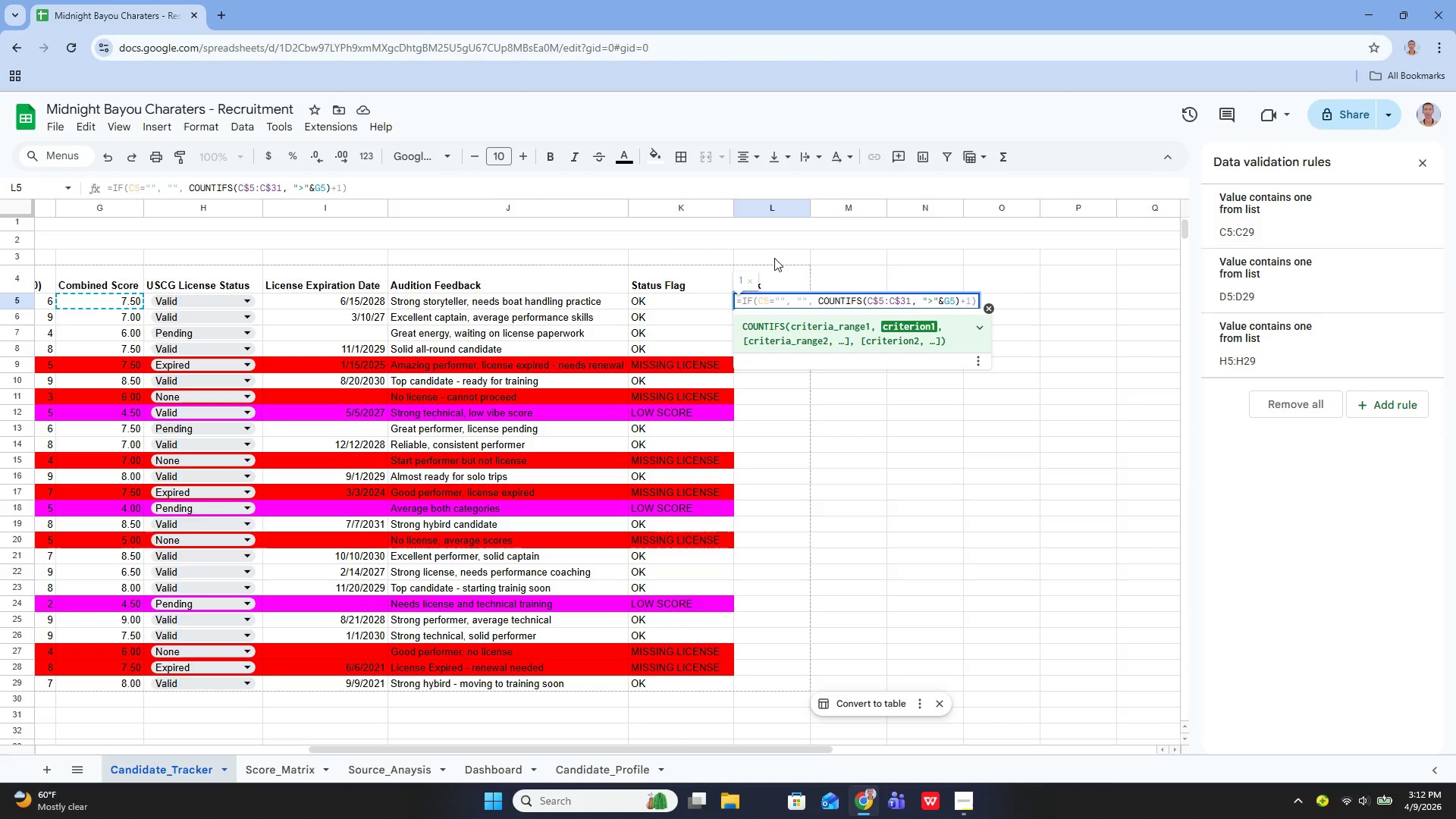 
type(C5, )
 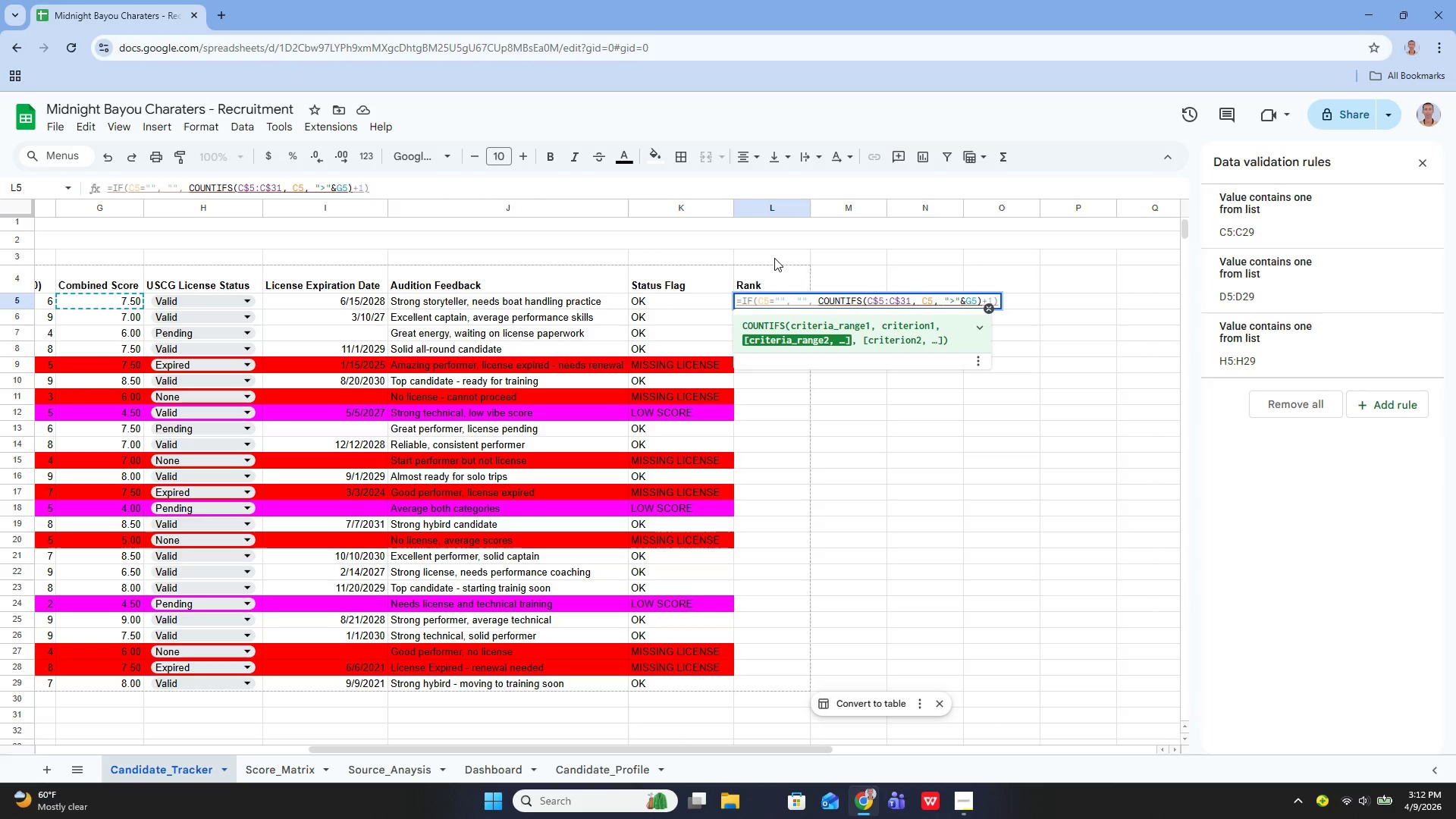 
key(ArrowRight)
 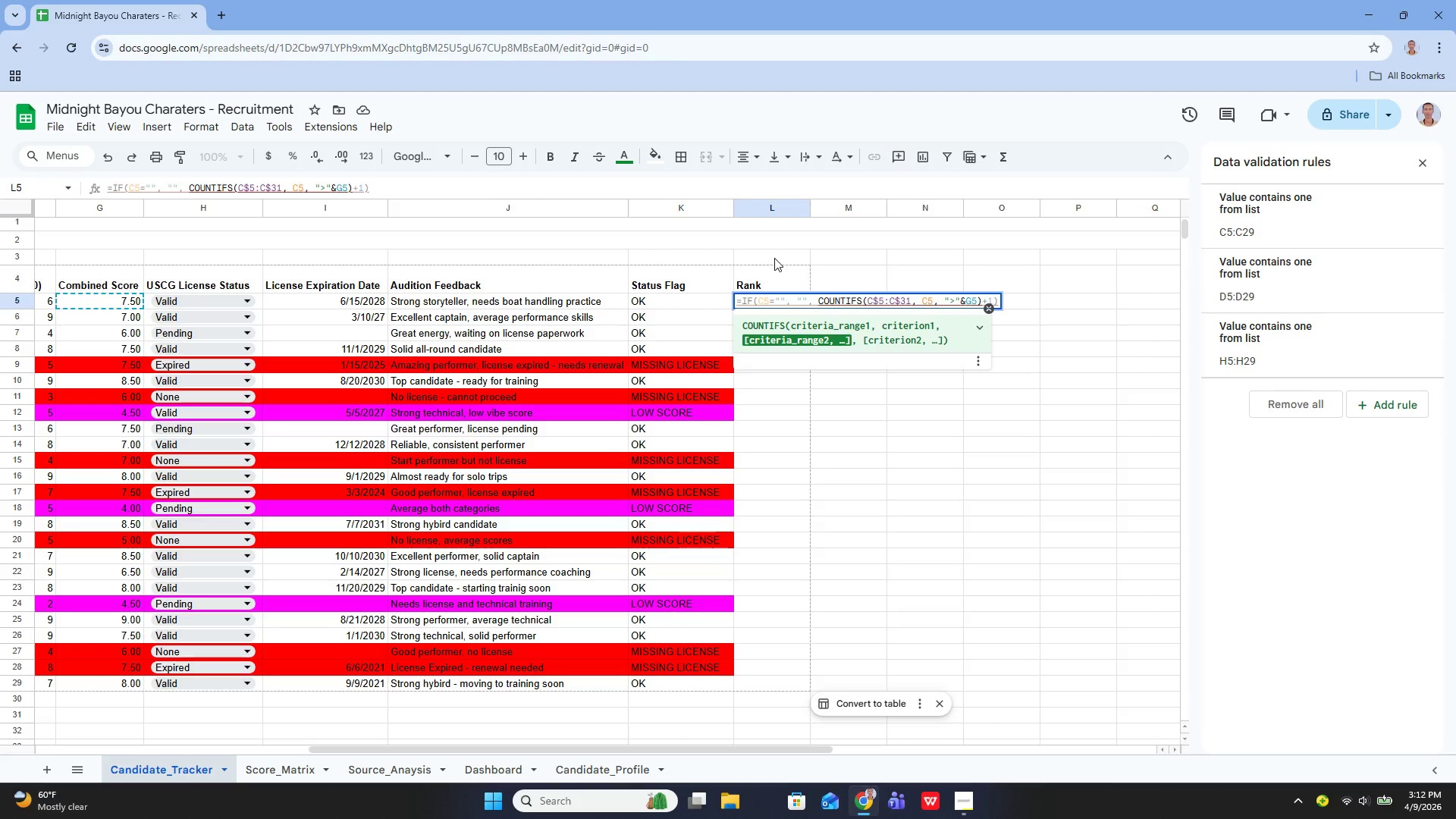 
key(ArrowRight)
 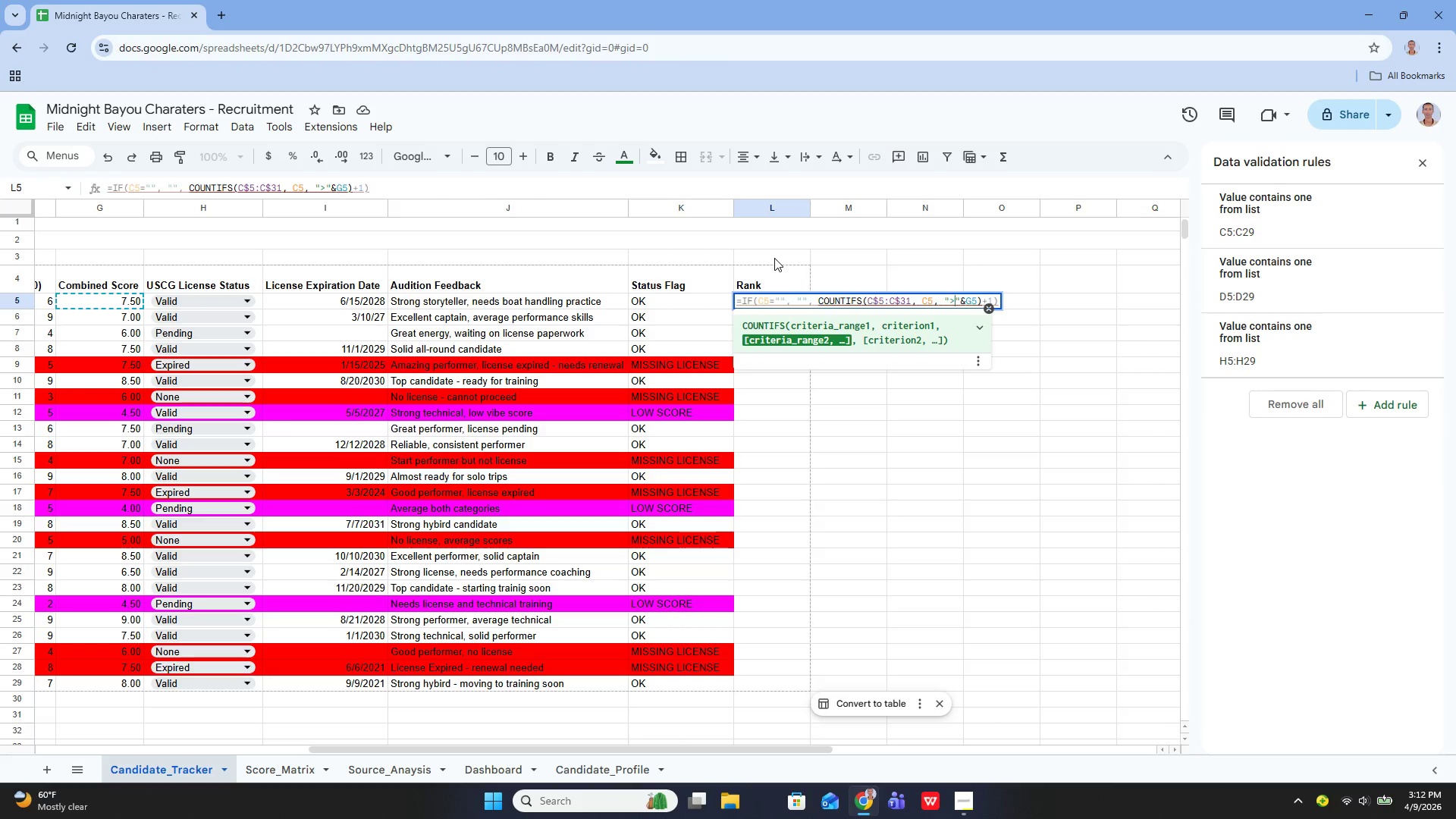 
key(ArrowRight)
 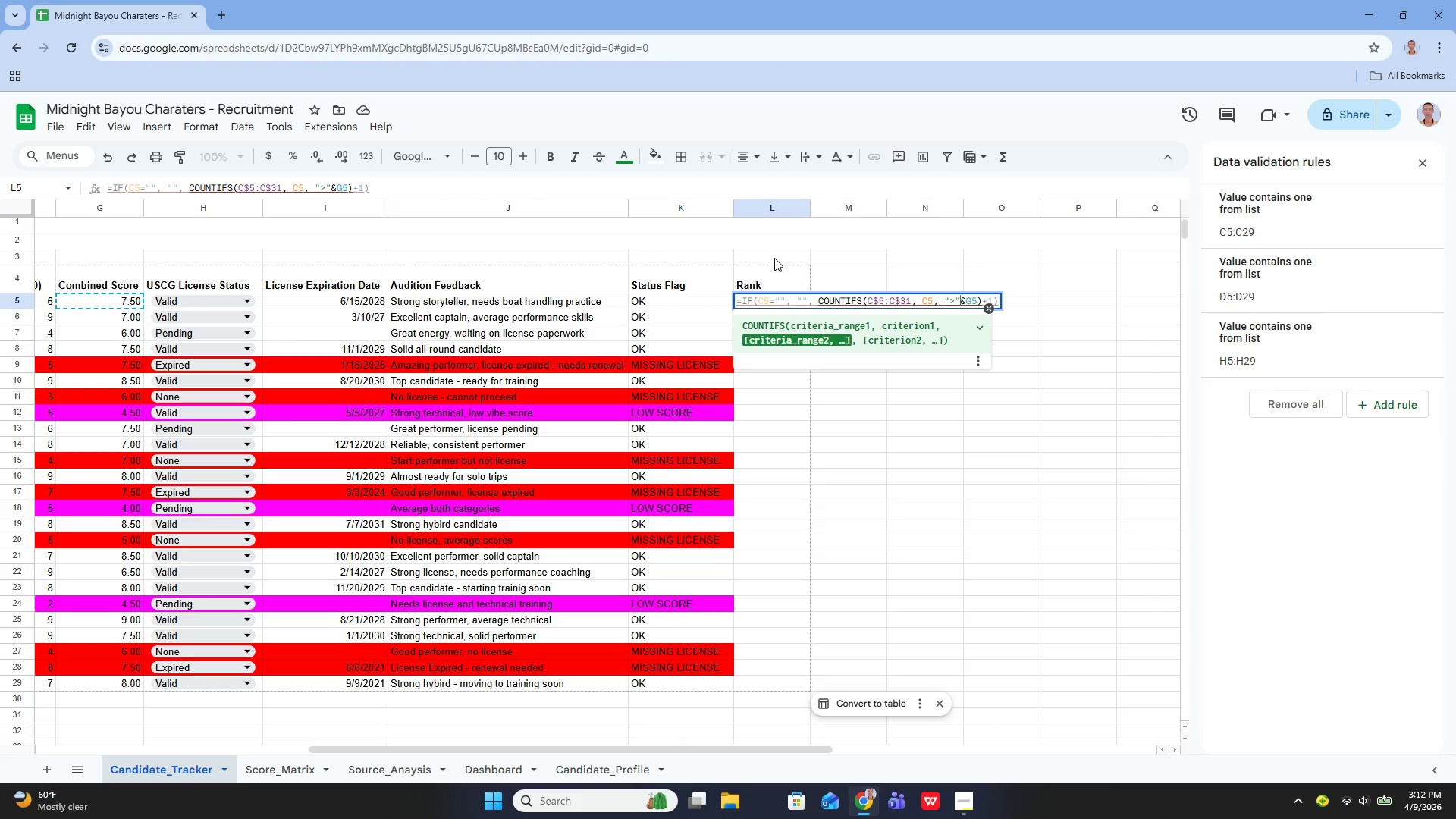 
key(ArrowRight)
 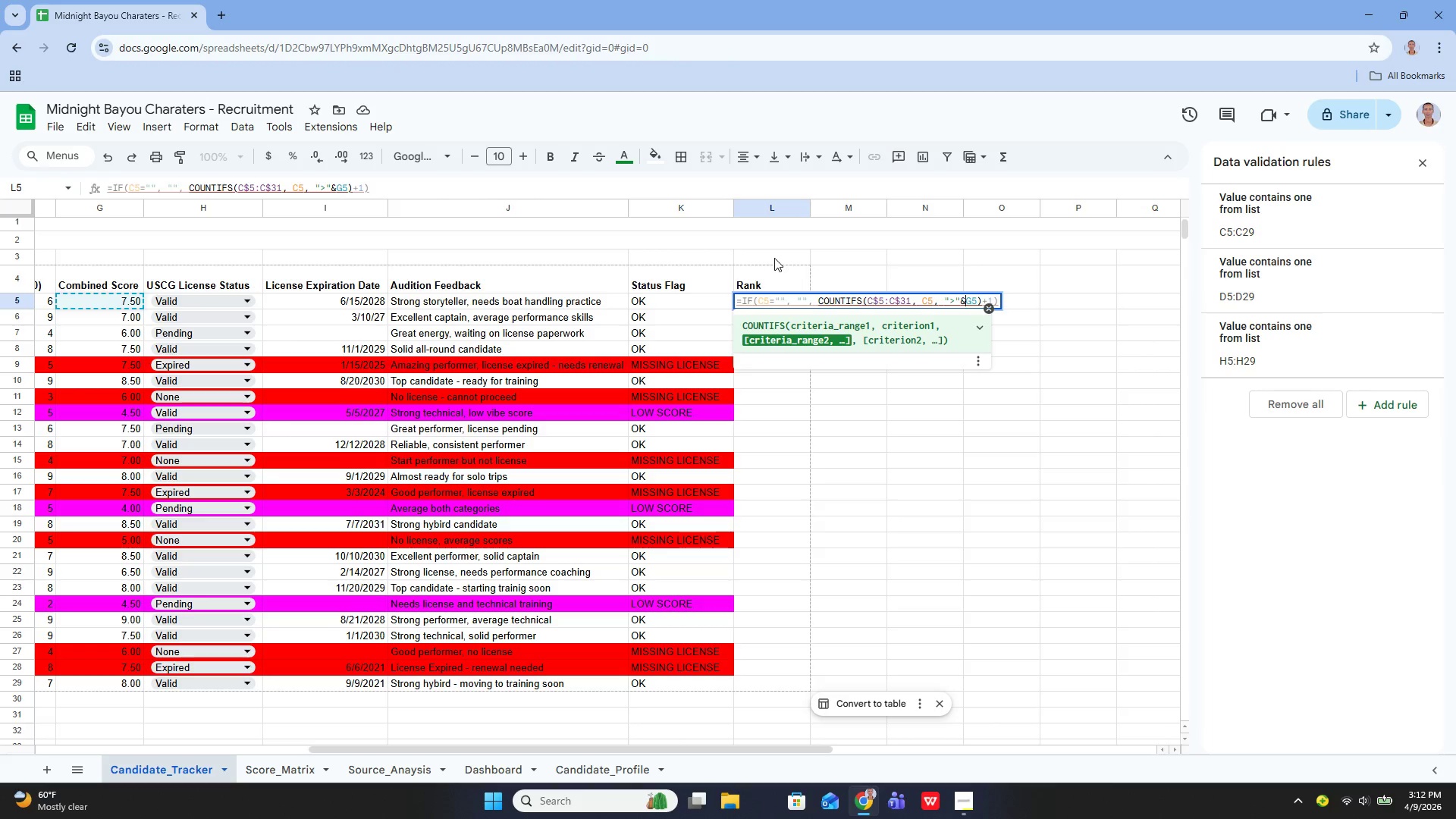 
key(ArrowRight)
 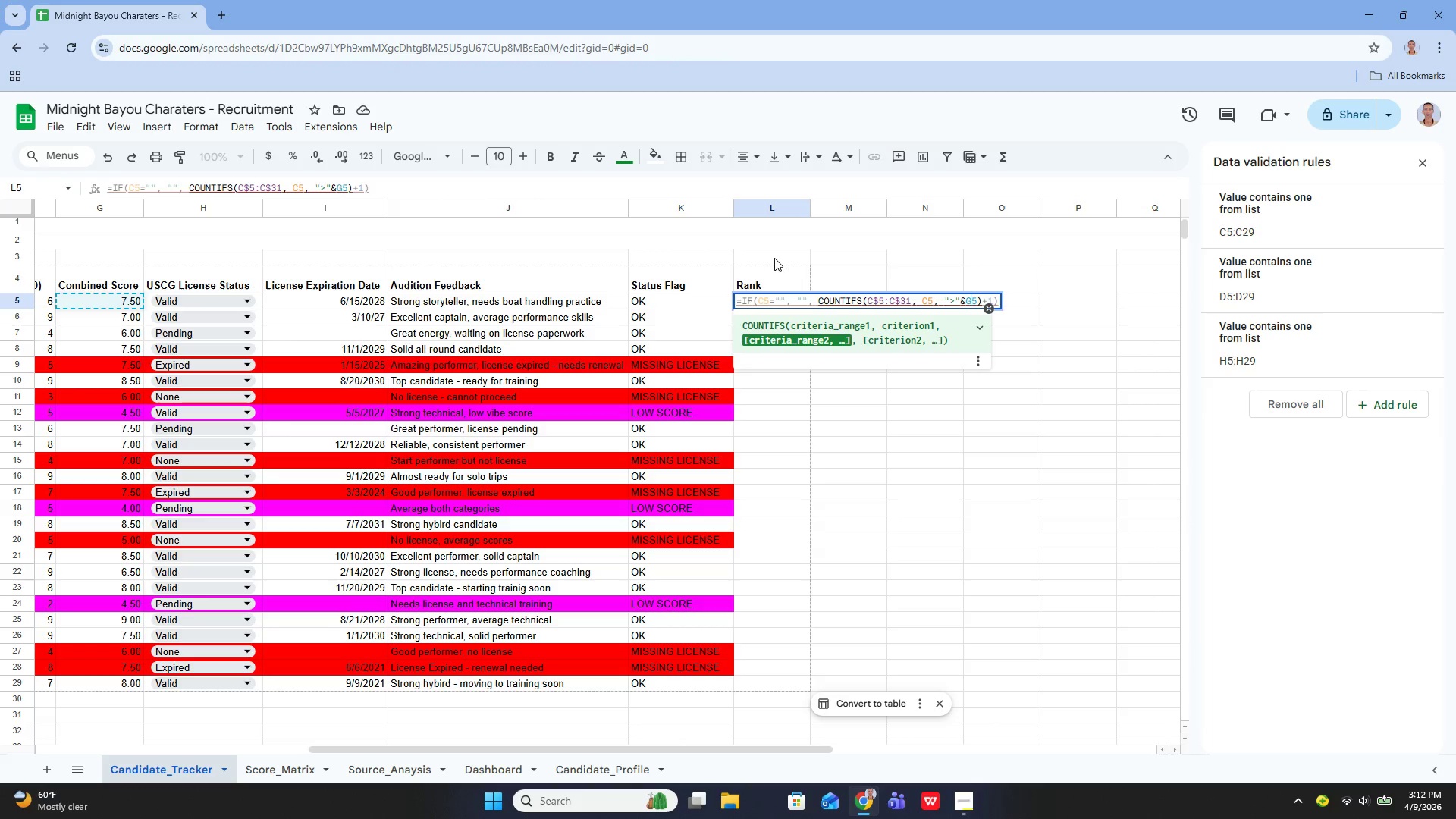 
key(ArrowRight)
 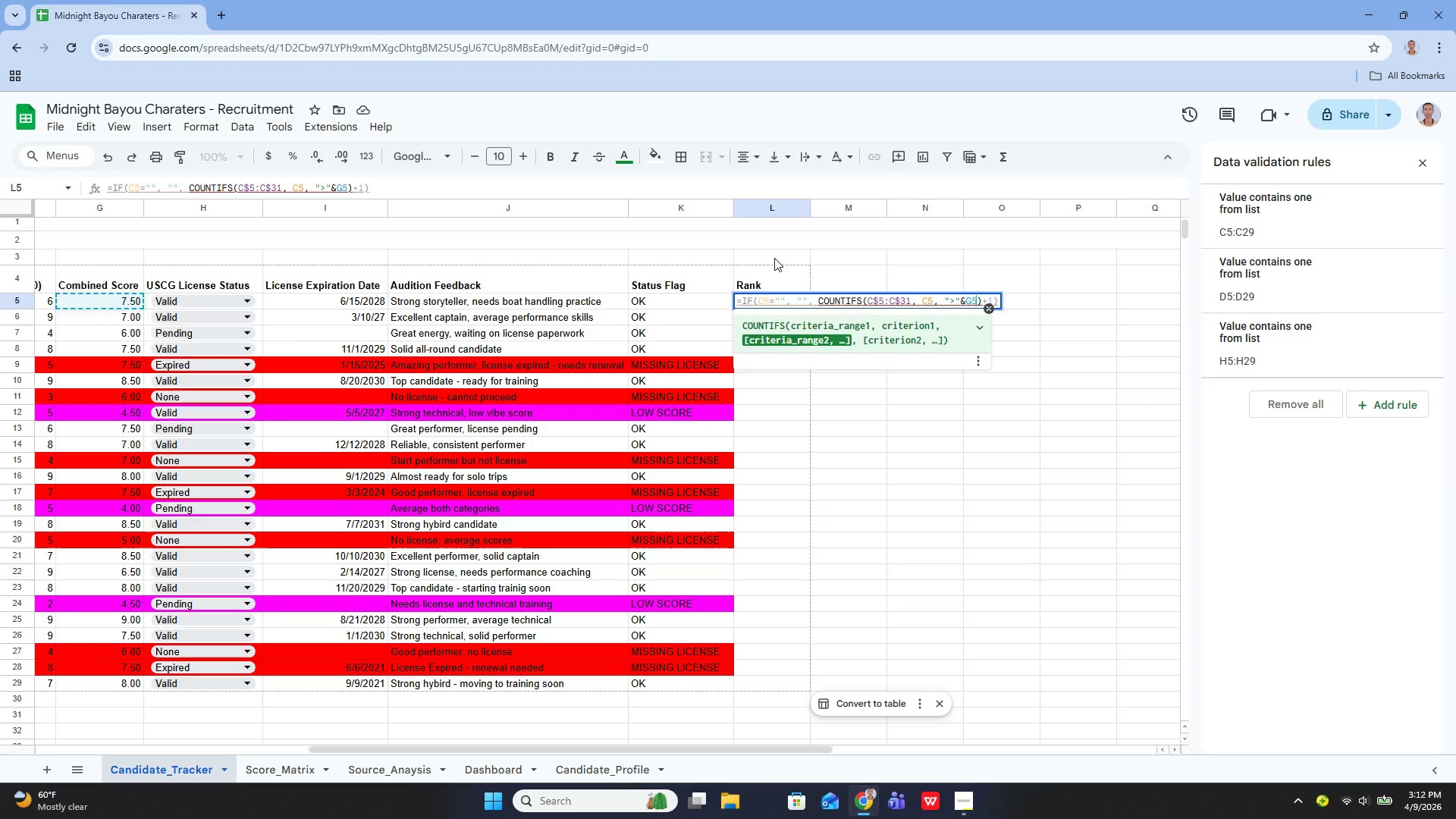 
key(ArrowRight)
 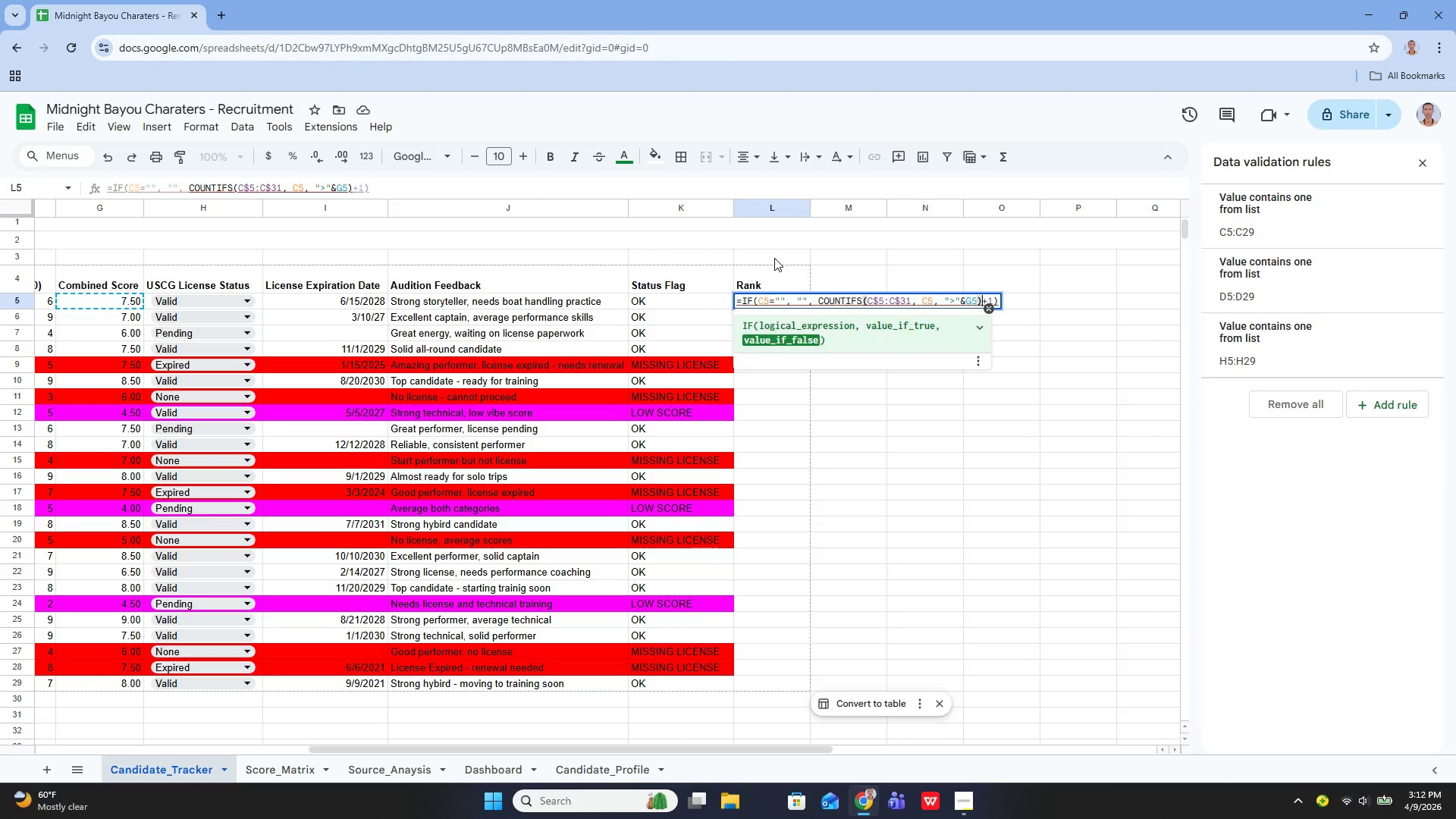 
key(ArrowRight)
 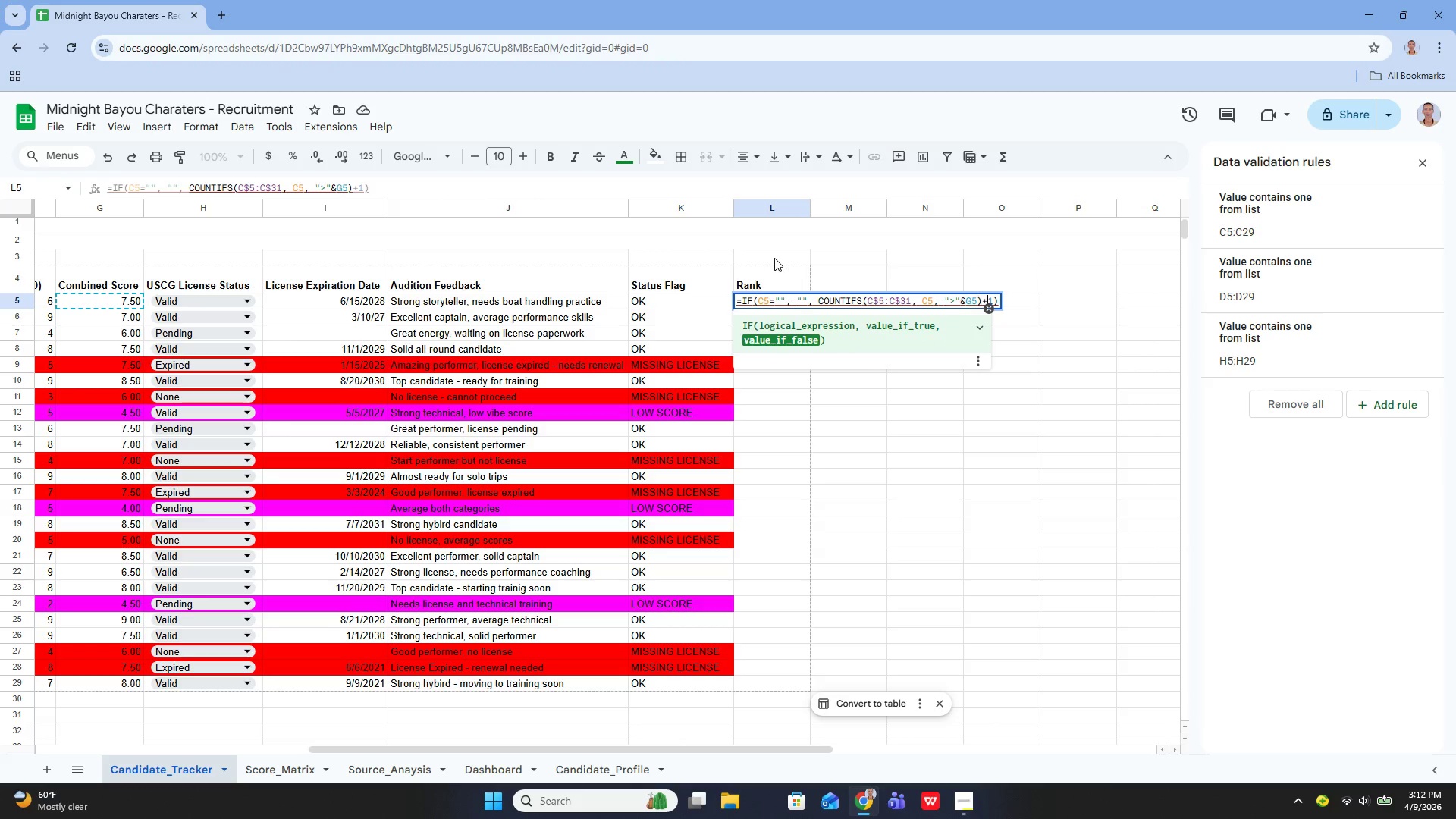 
key(ArrowRight)
 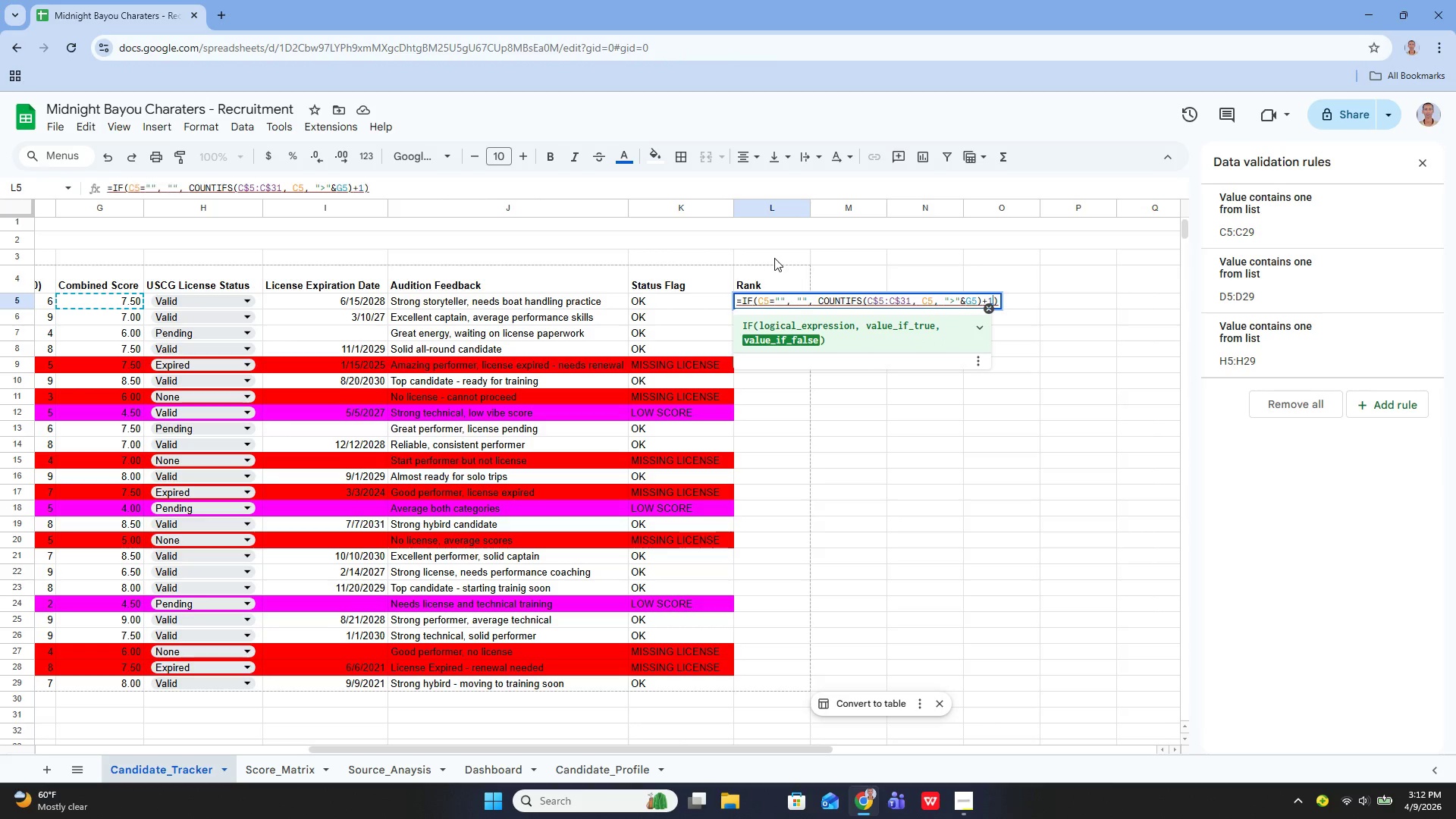 
key(Backspace)
key(Backspace)
key(Backspace)
key(Backspace)
key(Backspace)
key(Backspace)
key(Backspace)
key(Backspace)
key(Backspace)
type(G$5:G$31, "")
 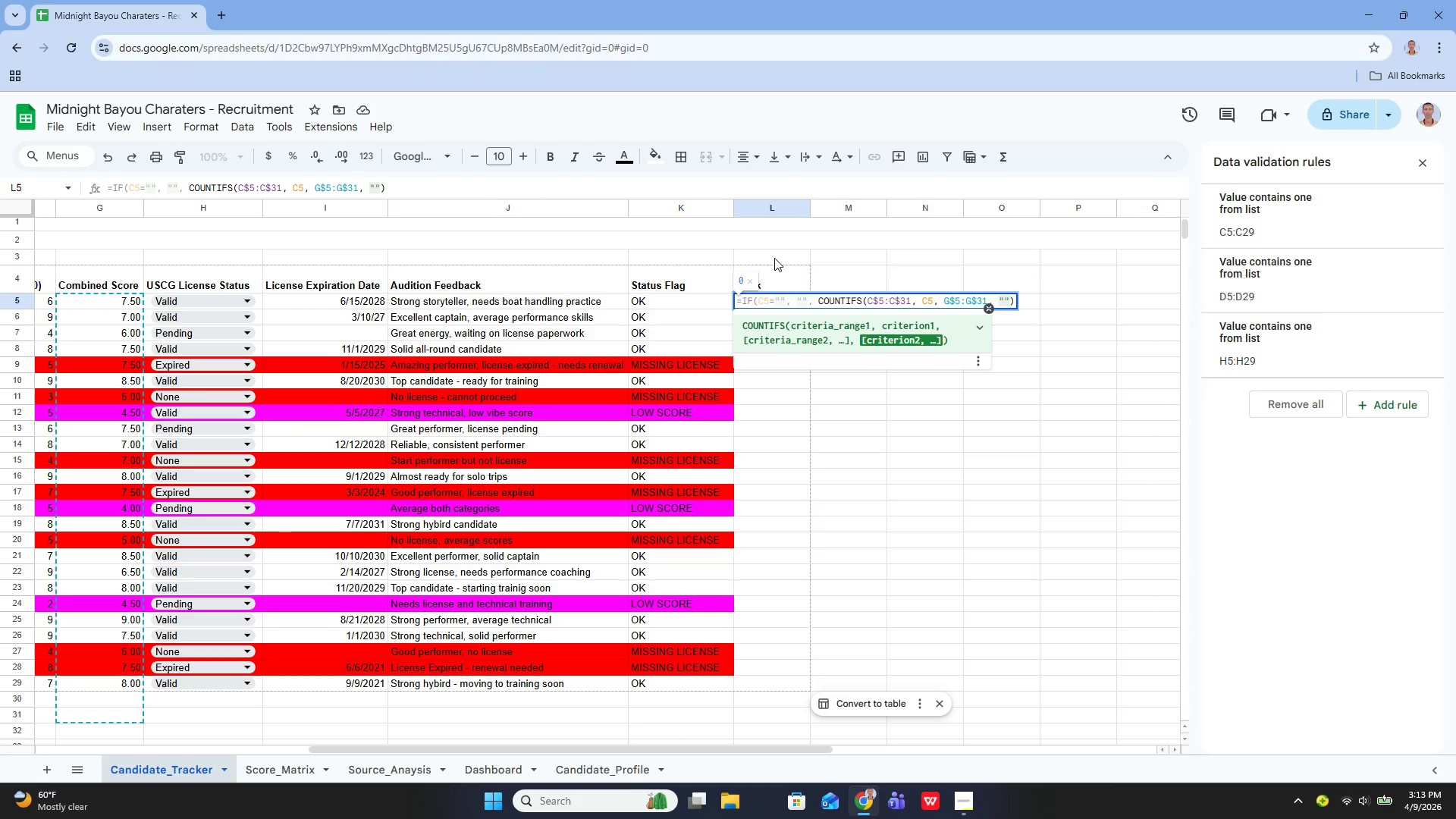 
key(ArrowLeft)
 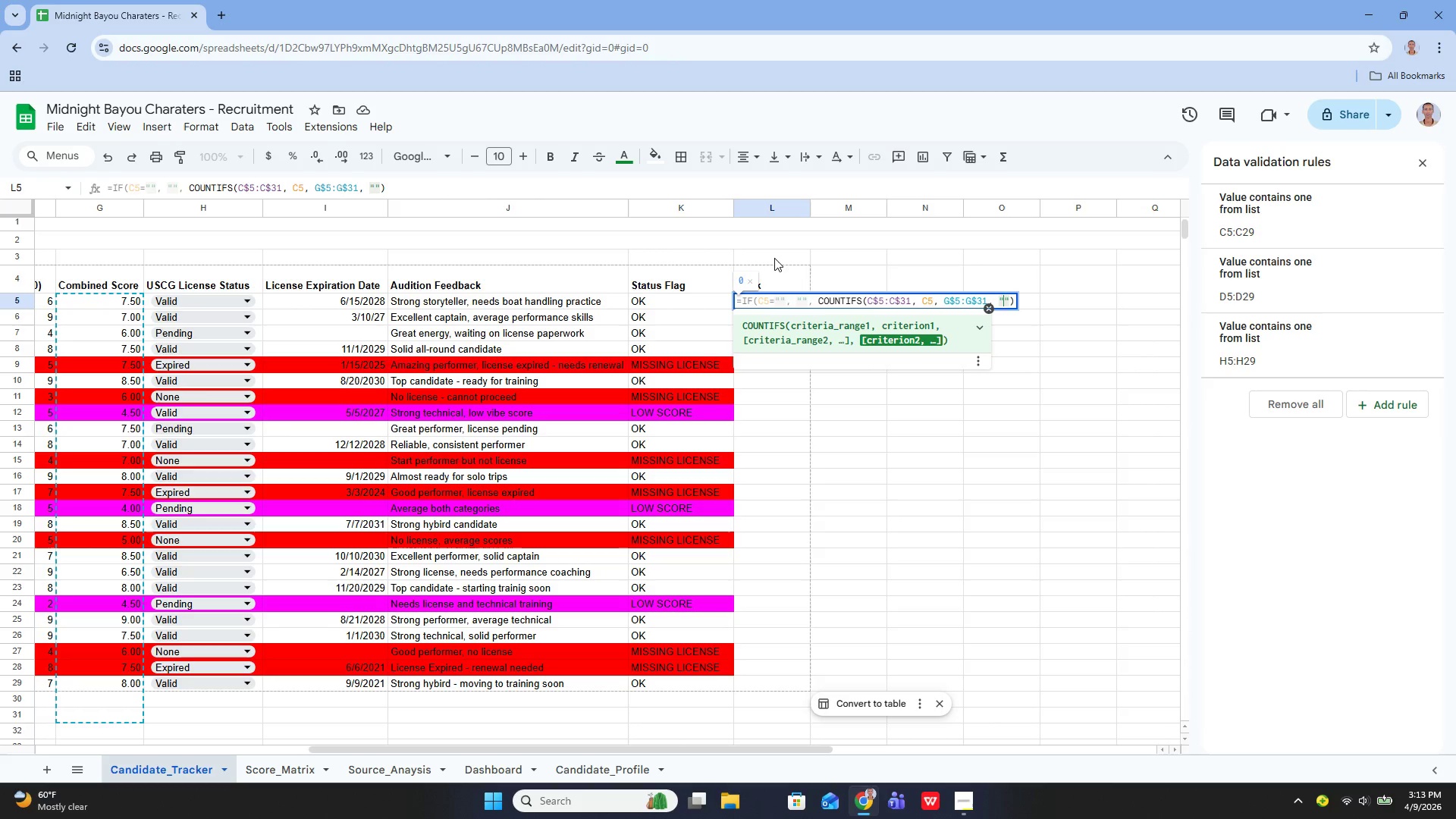 
key(Shift+Period)
 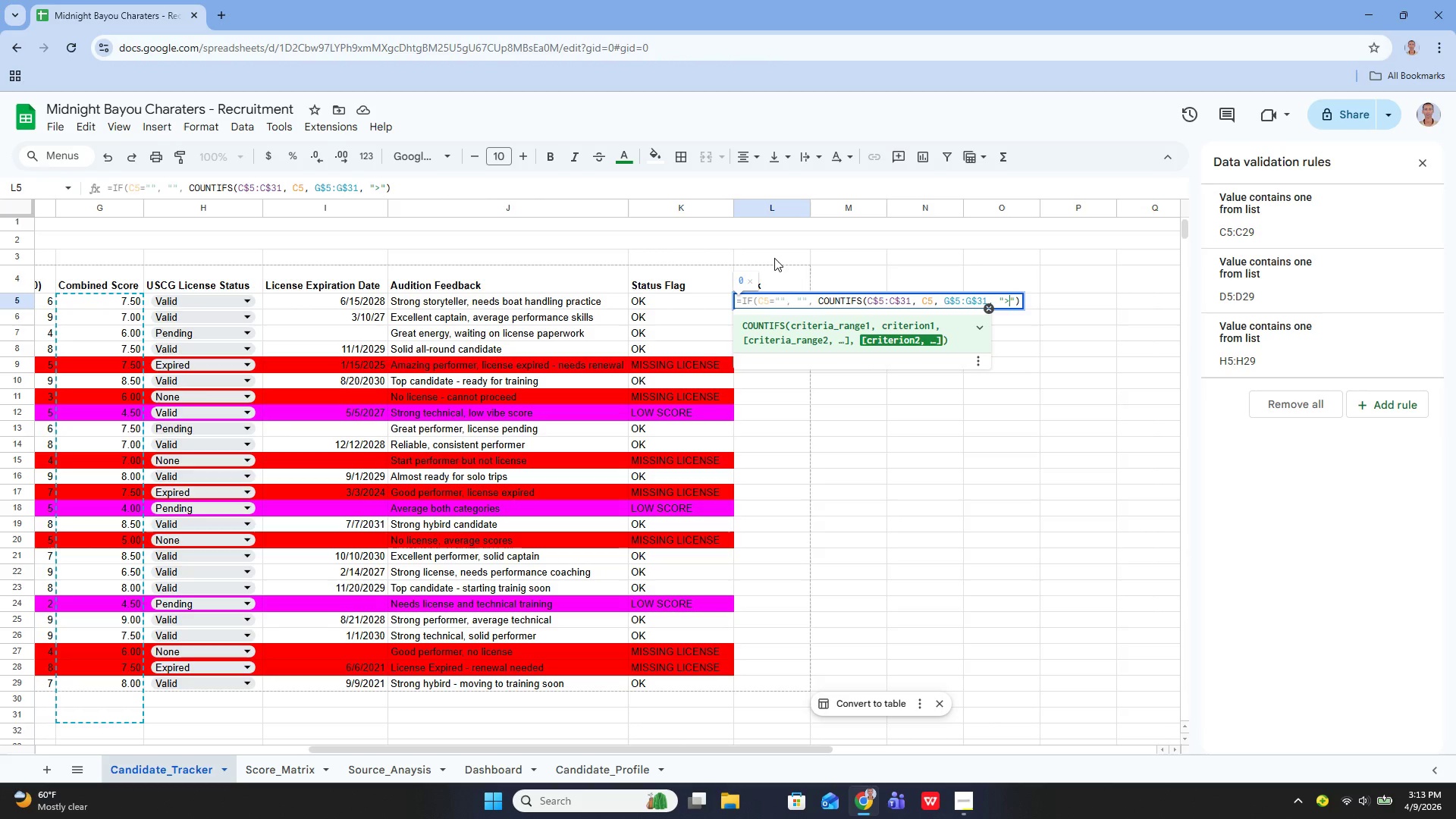 
wait(5.73)
 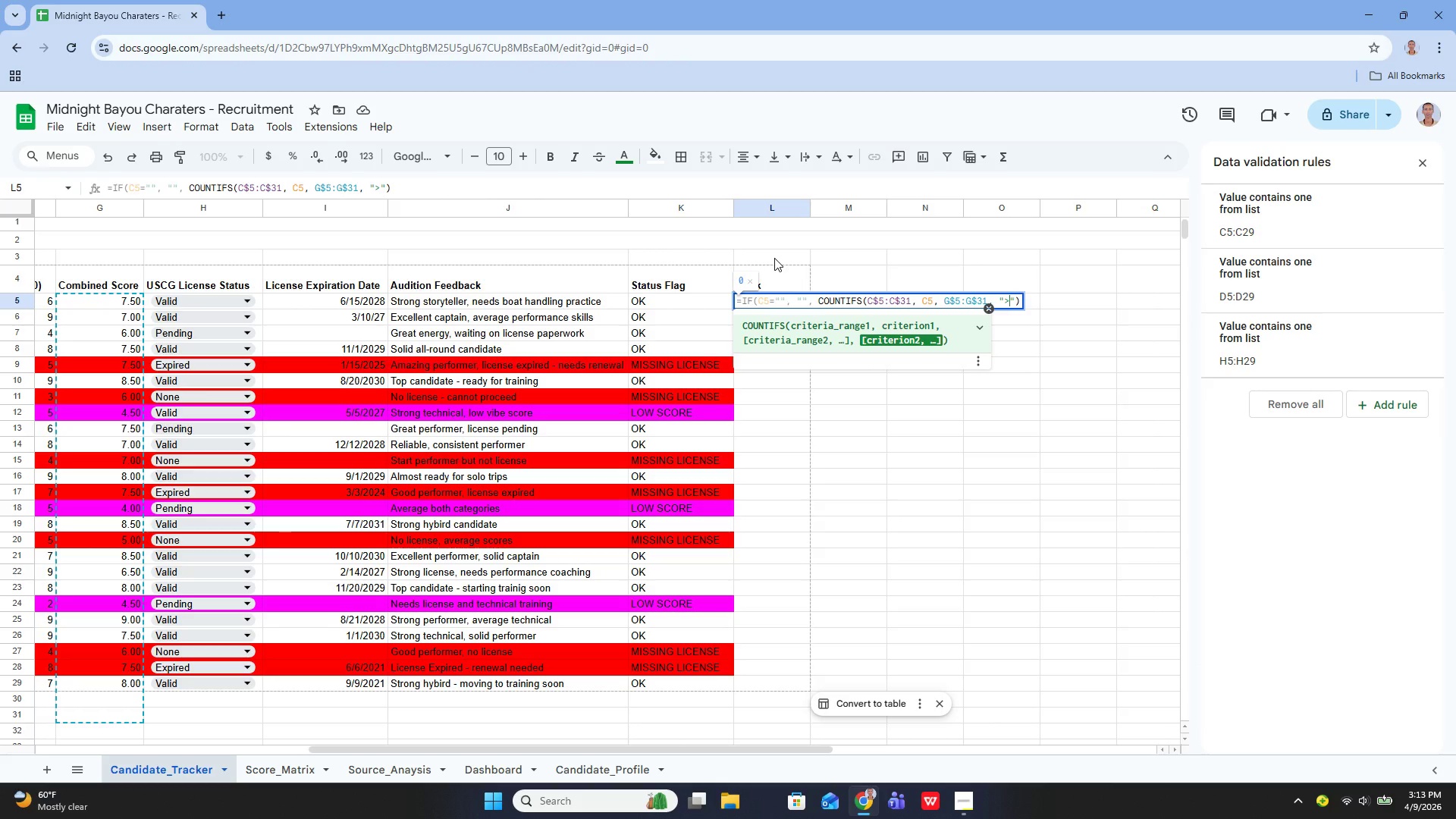 
key(ArrowRight)
 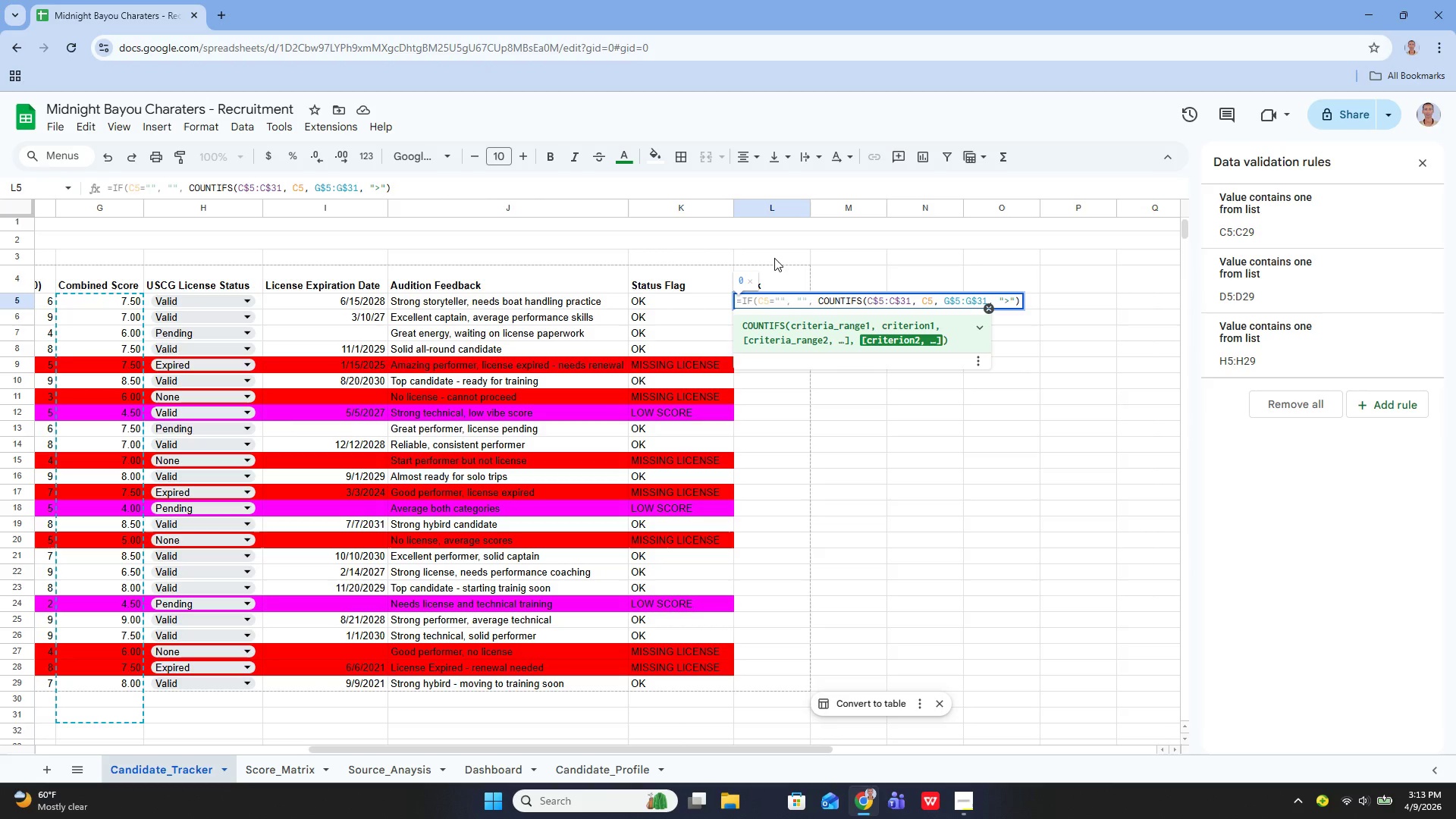 
hold_key(key=ShiftLeft, duration=1.5)
 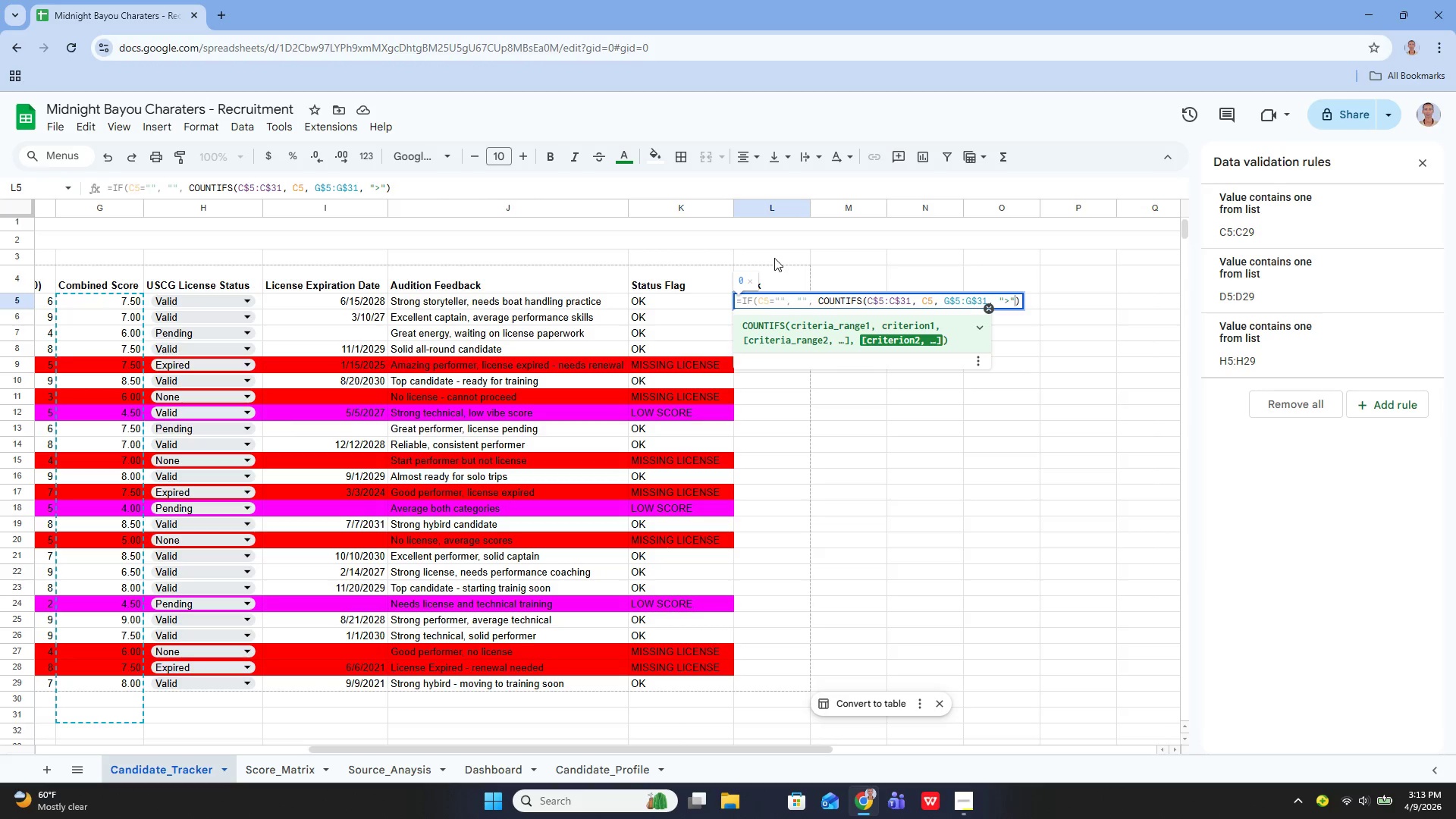 
key(Shift+7)
 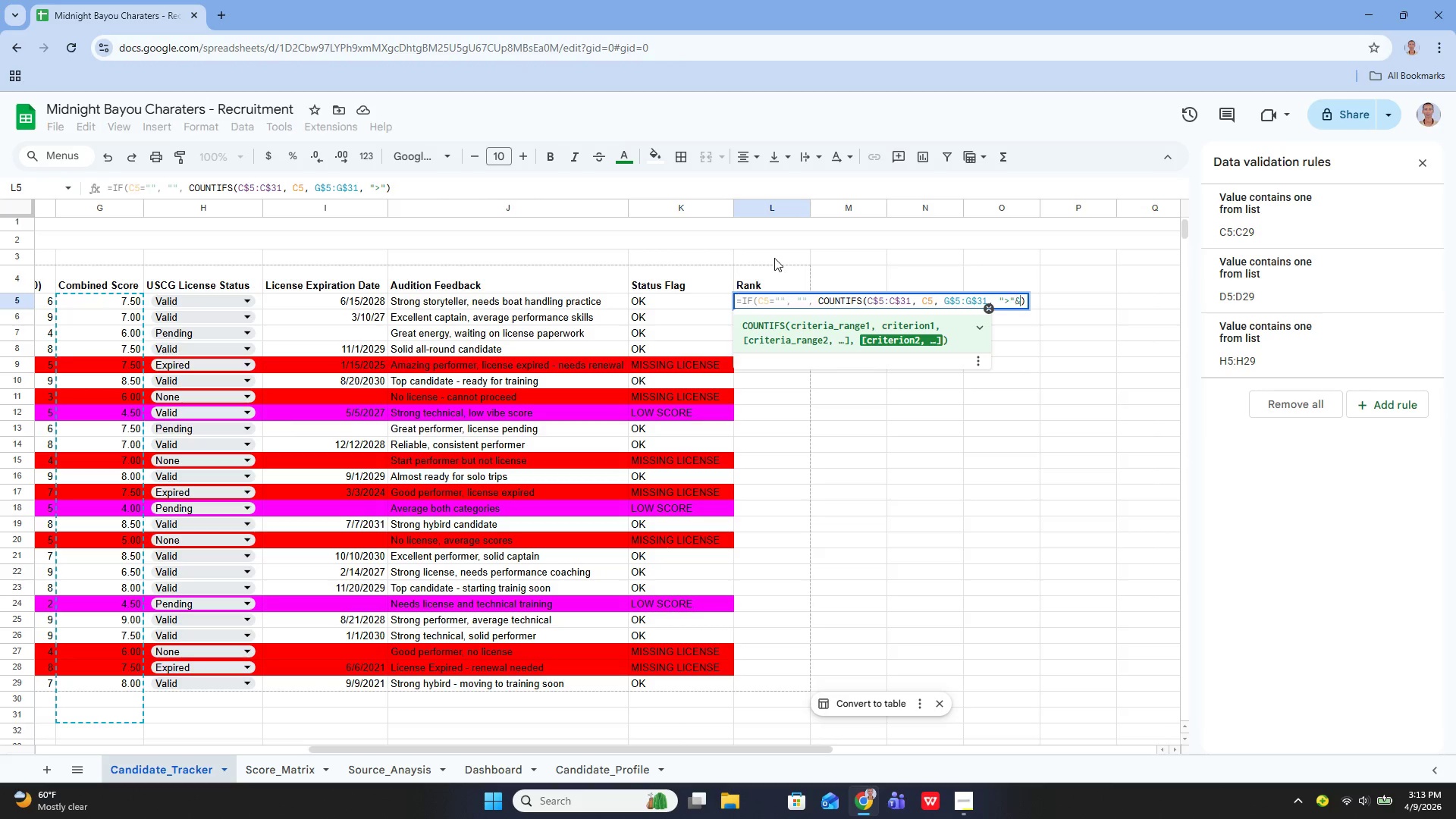 
type(G5)
 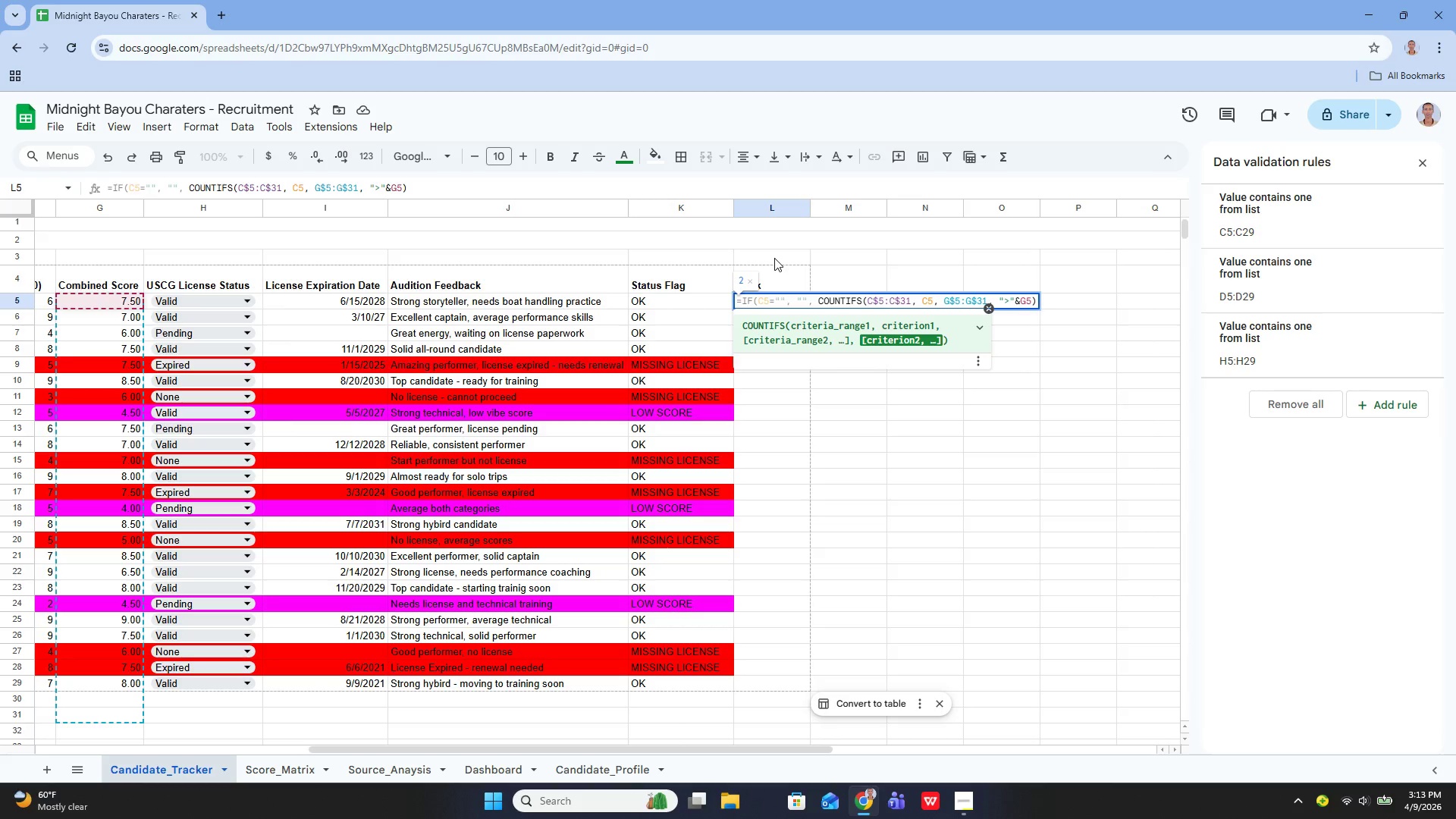 
key(ArrowRight)
 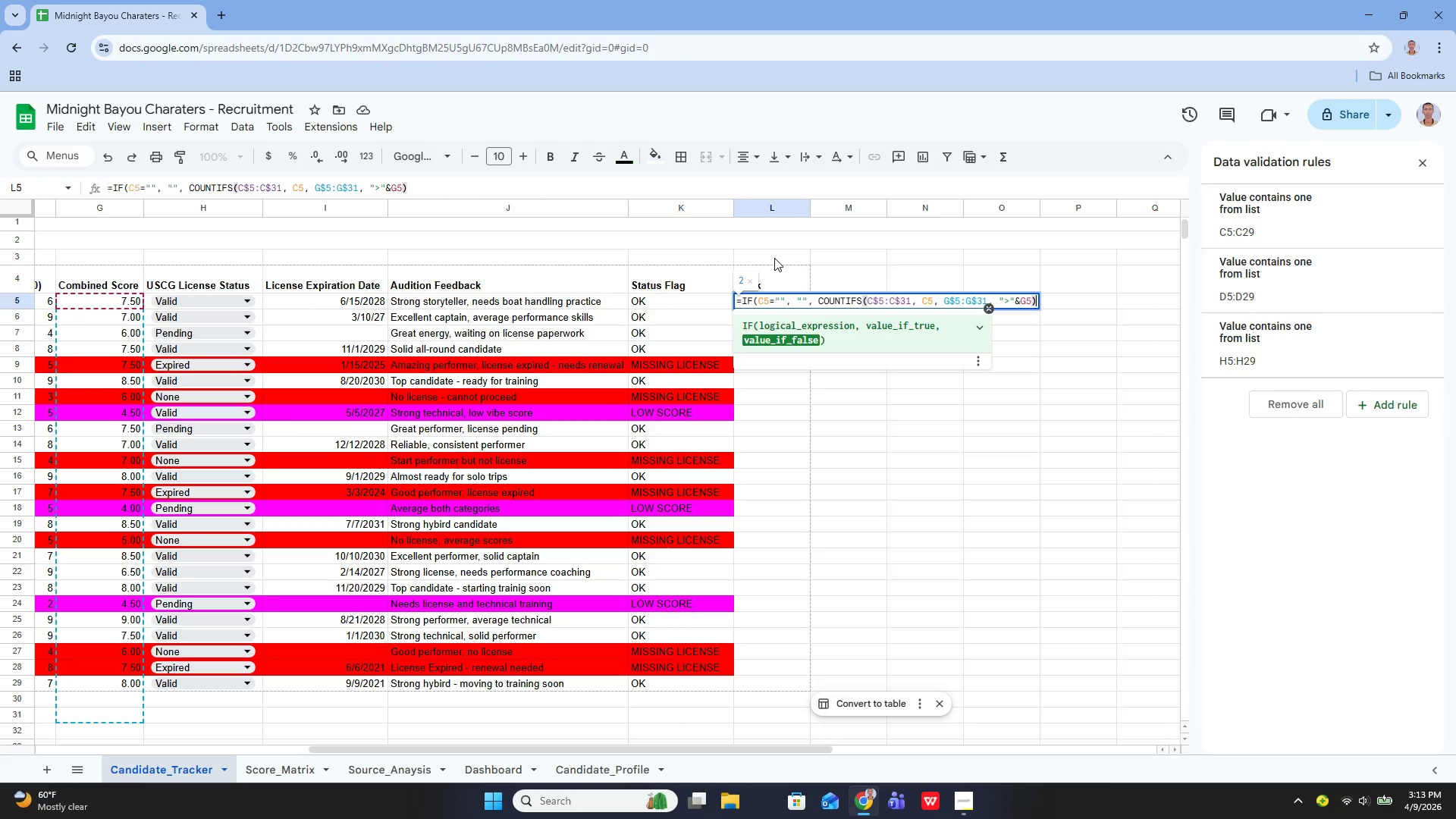 
key(Shift+Equal)
 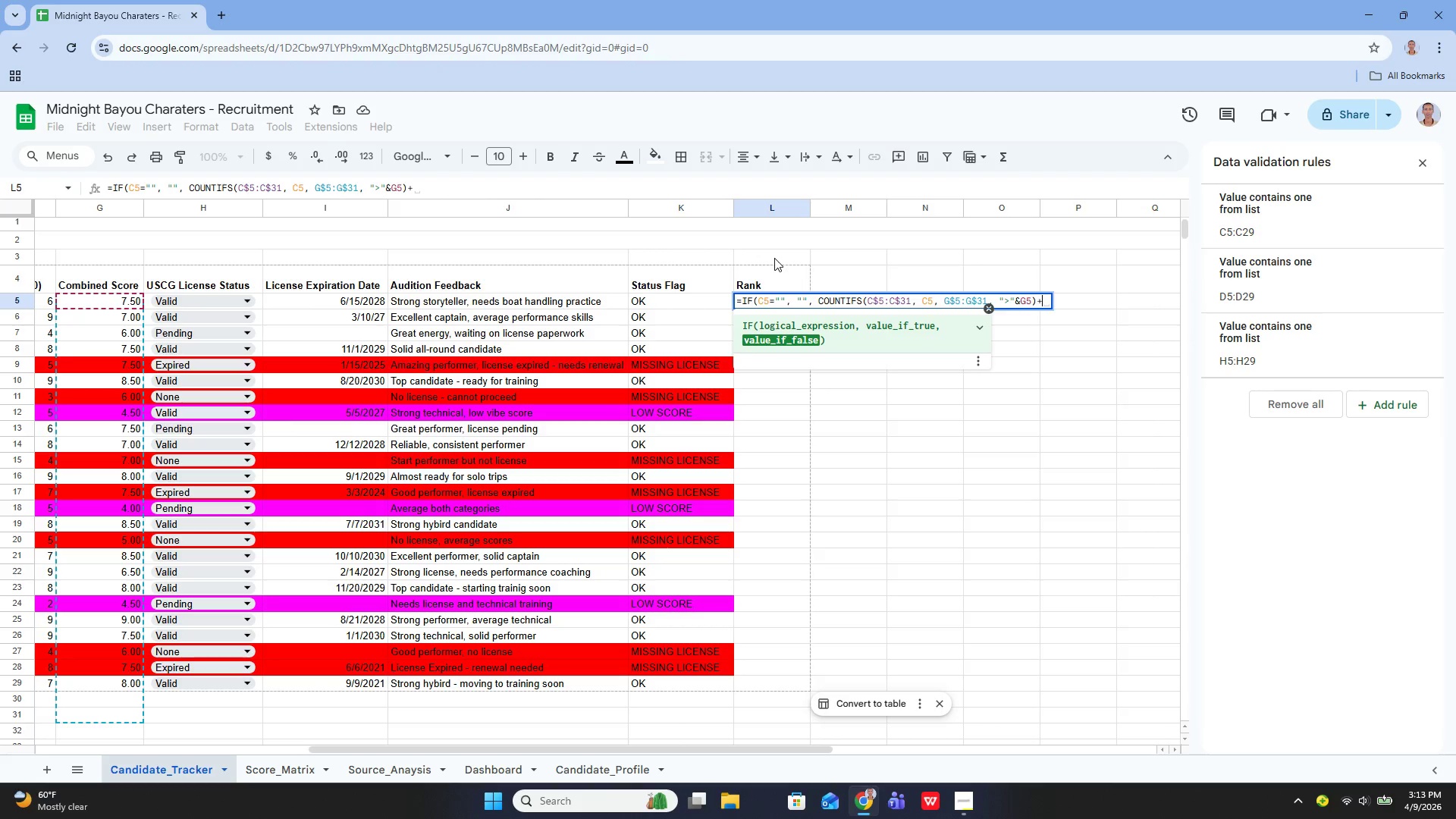 
key(1)
 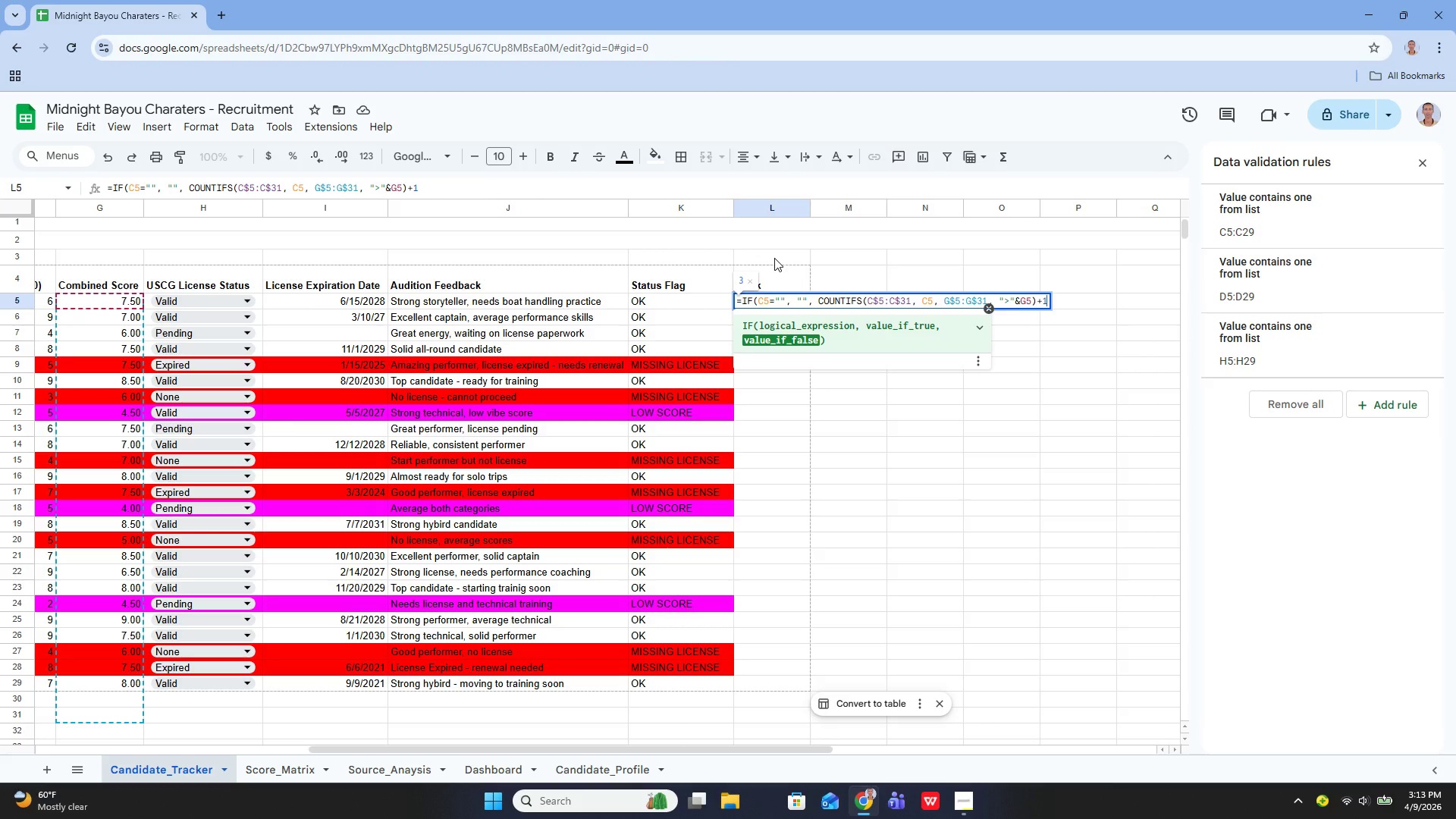 
key(Enter)
 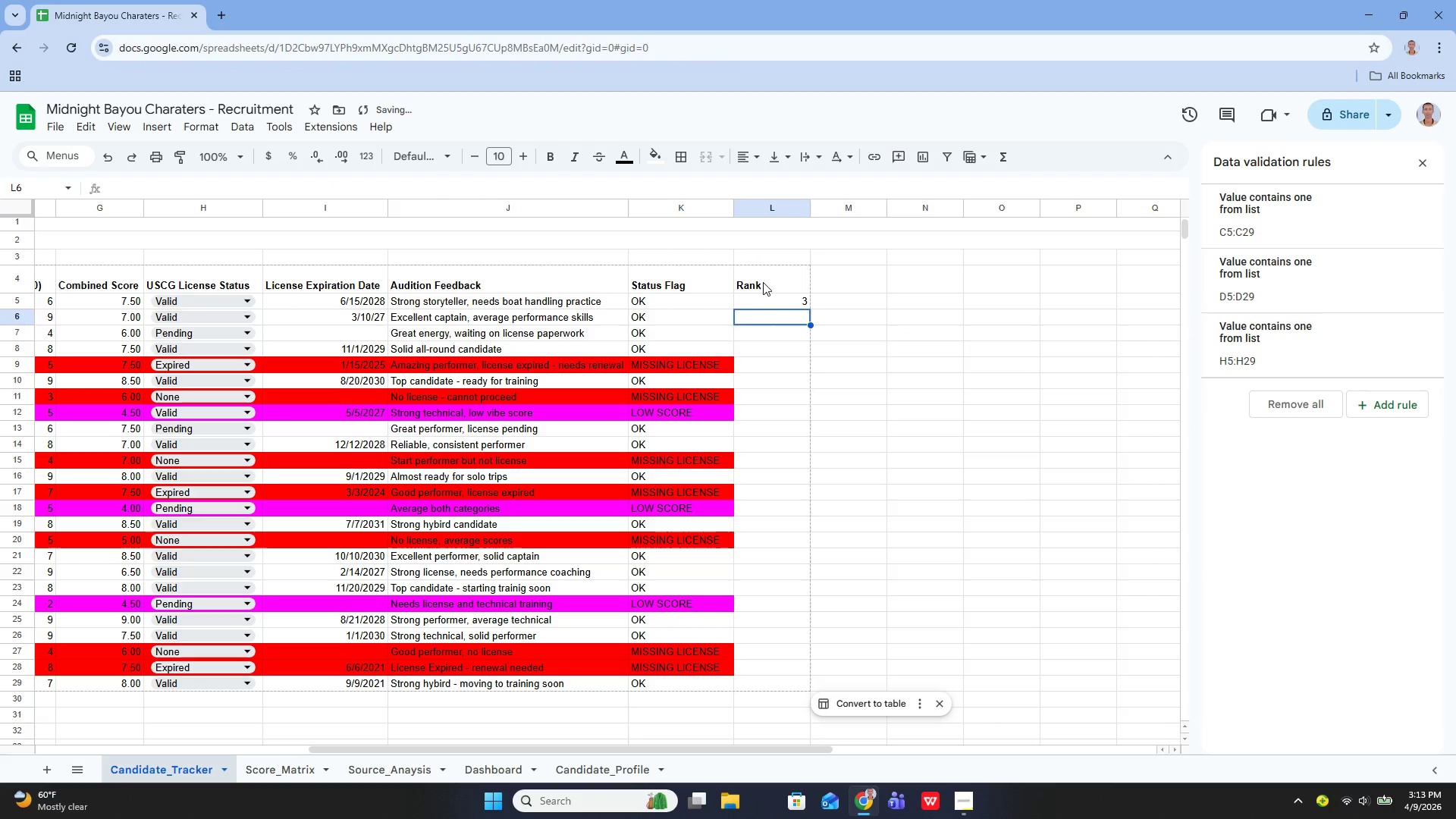 
left_click([758, 294])
 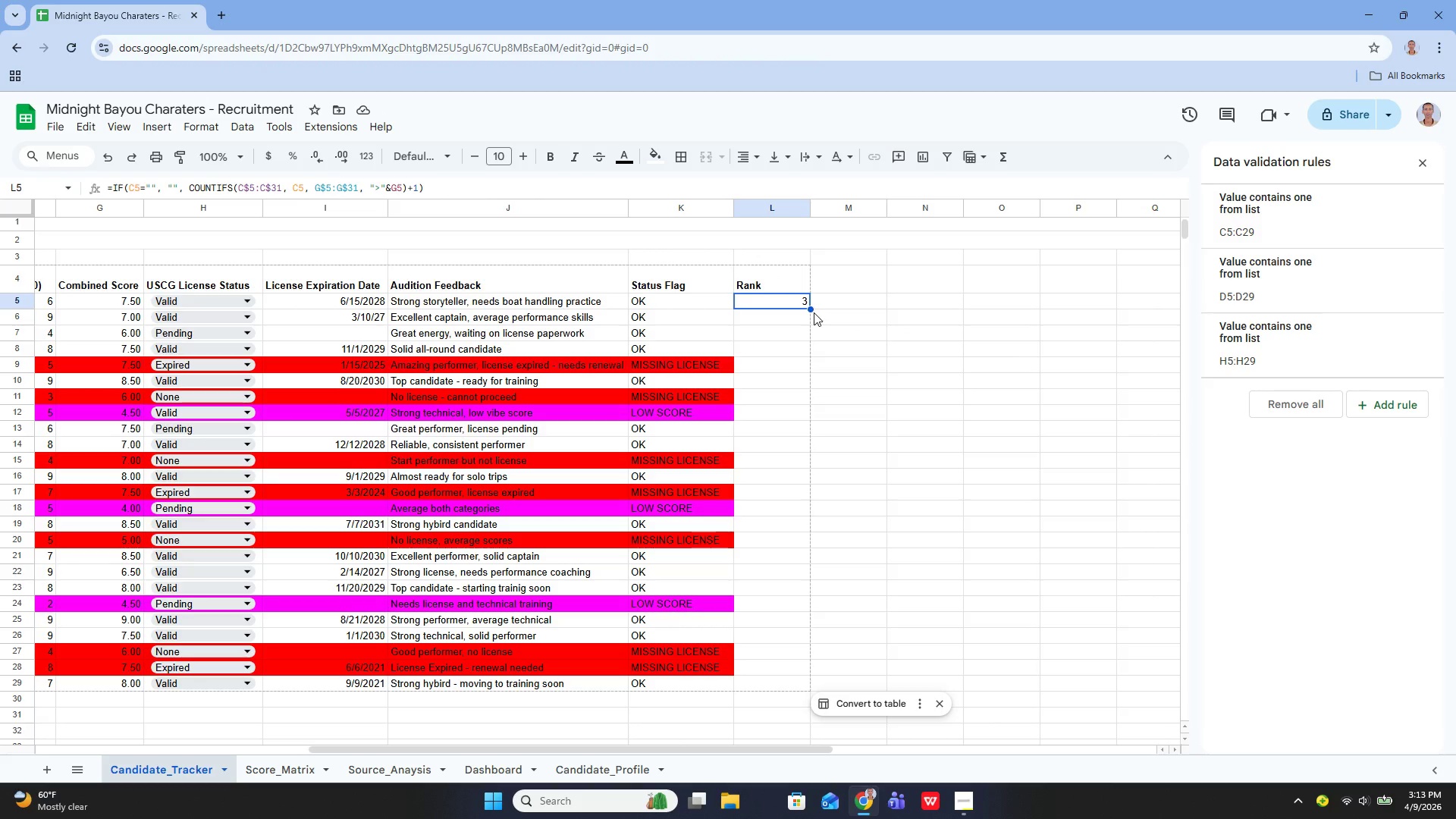 
wait(5.92)
 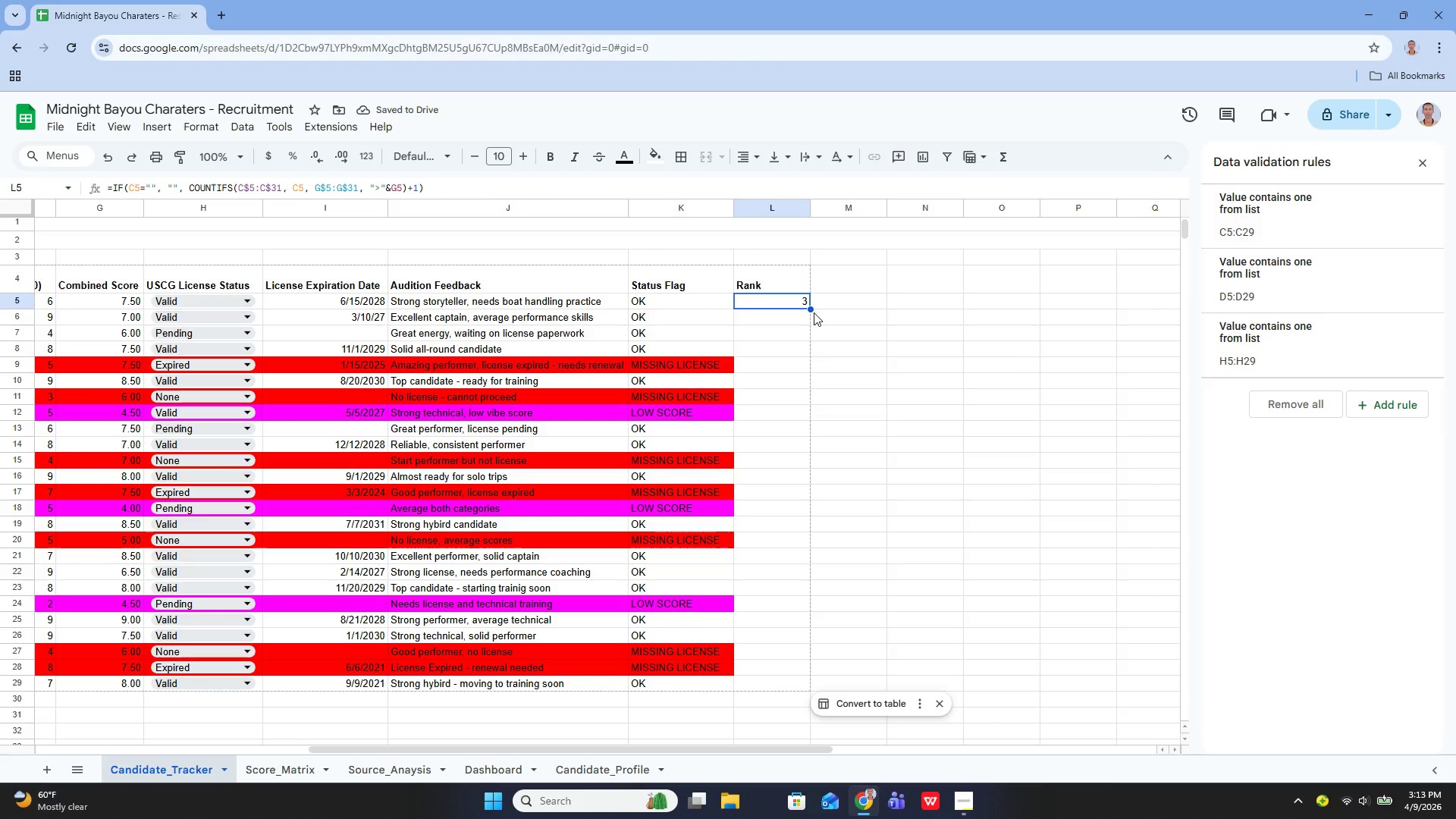 
left_click_drag(start_coordinate=[811, 309], to_coordinate=[774, 682])
 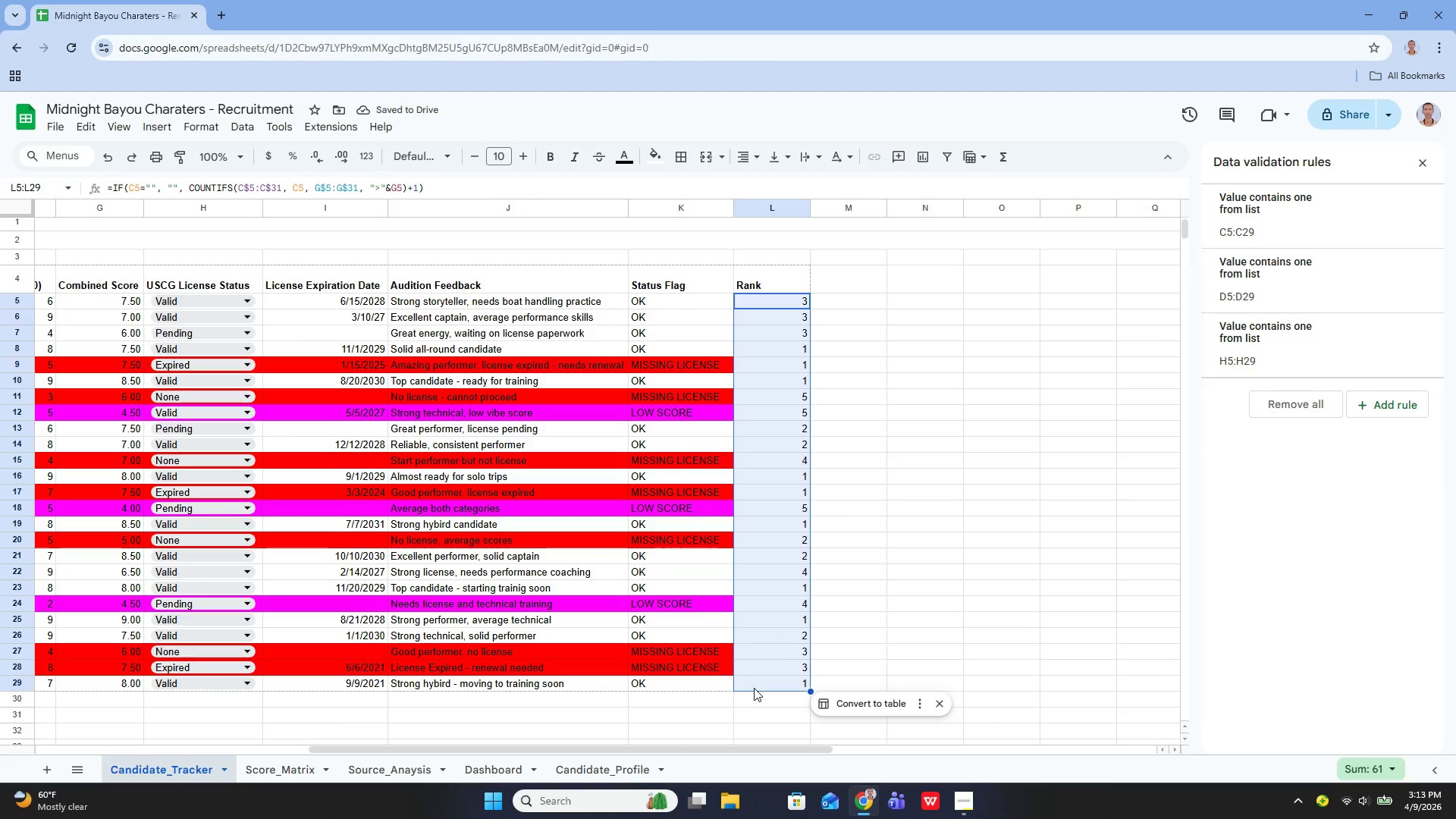 
wait(5.41)
 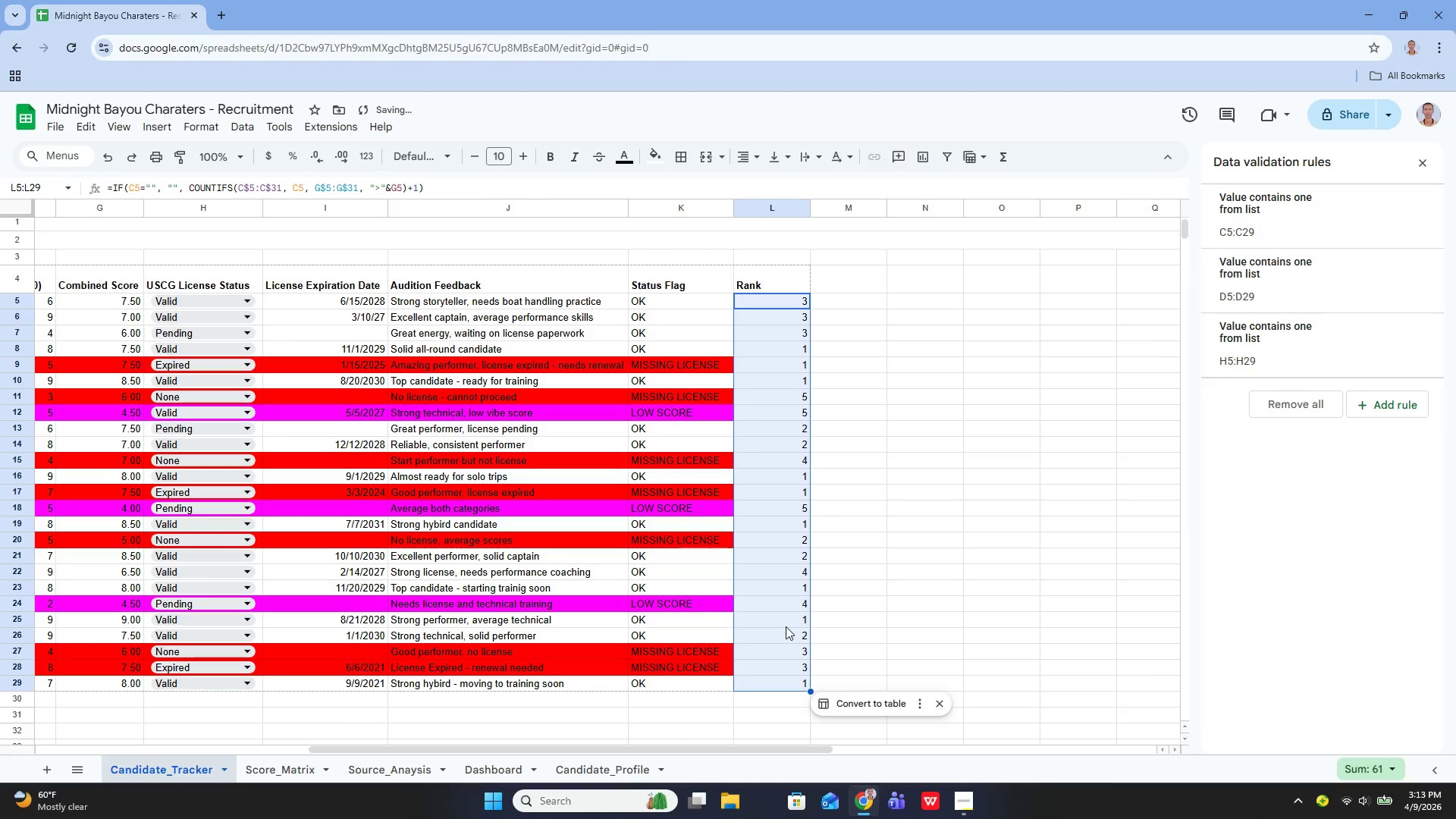 
left_click([407, 770])
 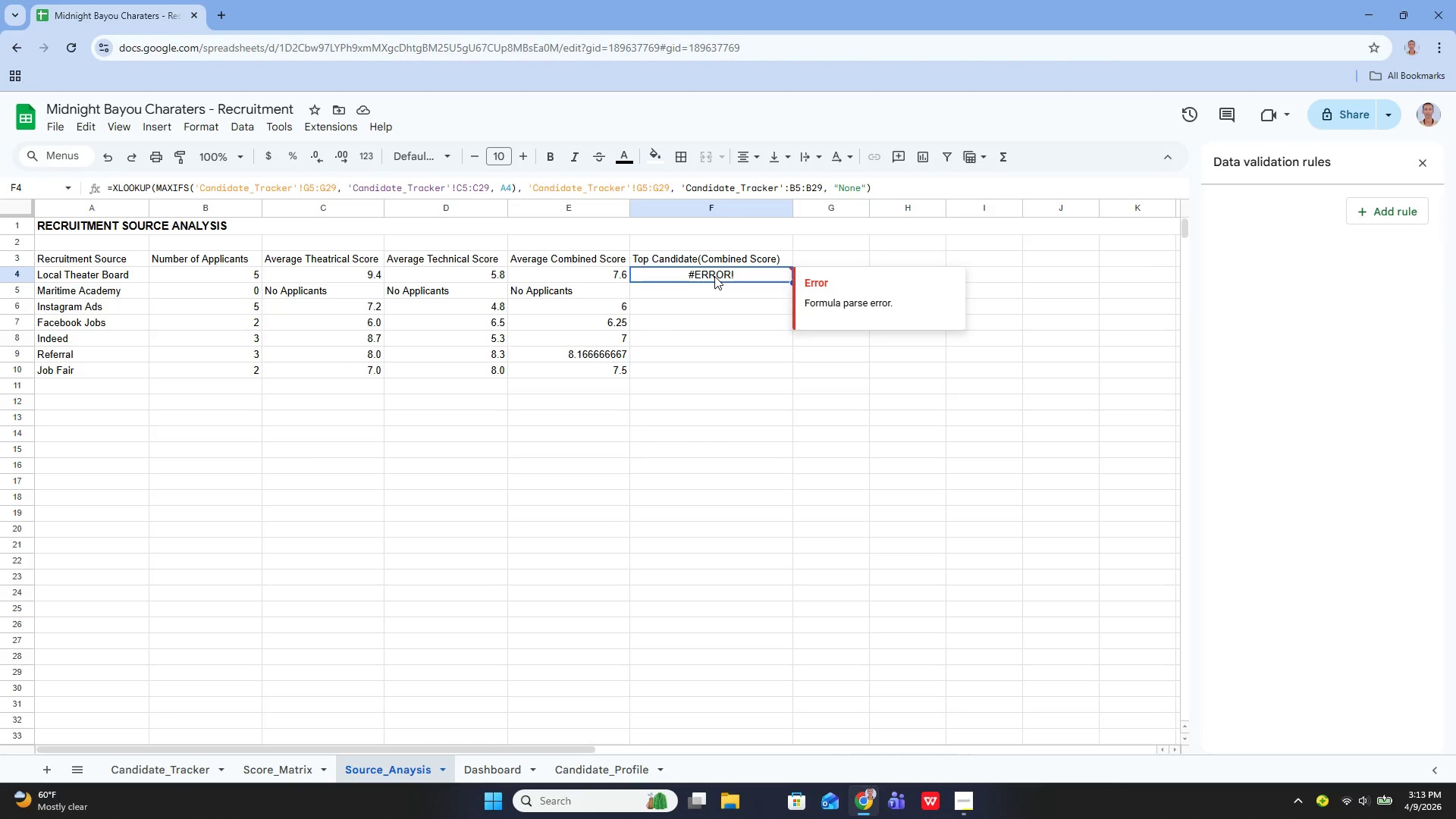 
wait(7.8)
 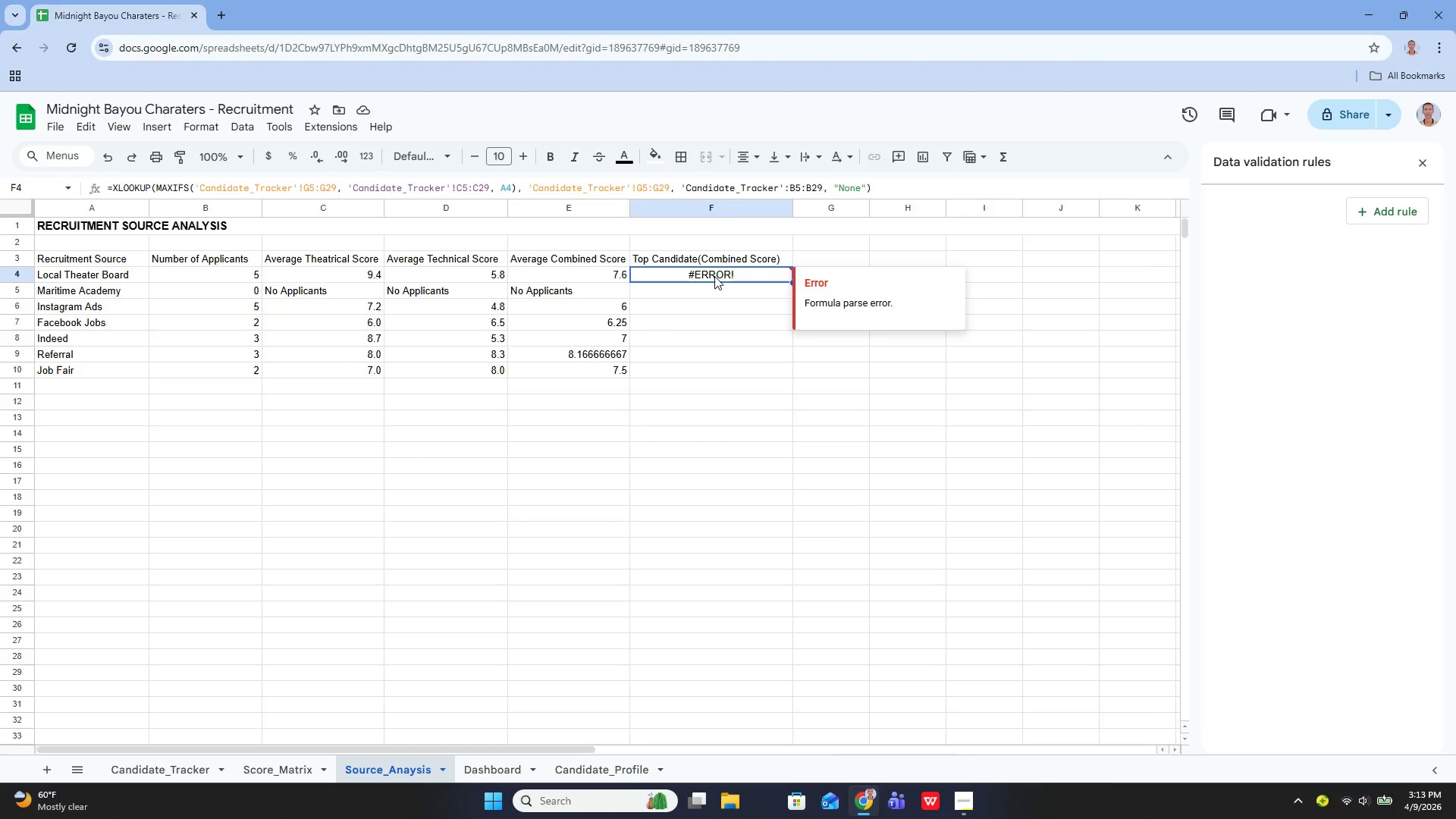 
double_click([714, 276])
 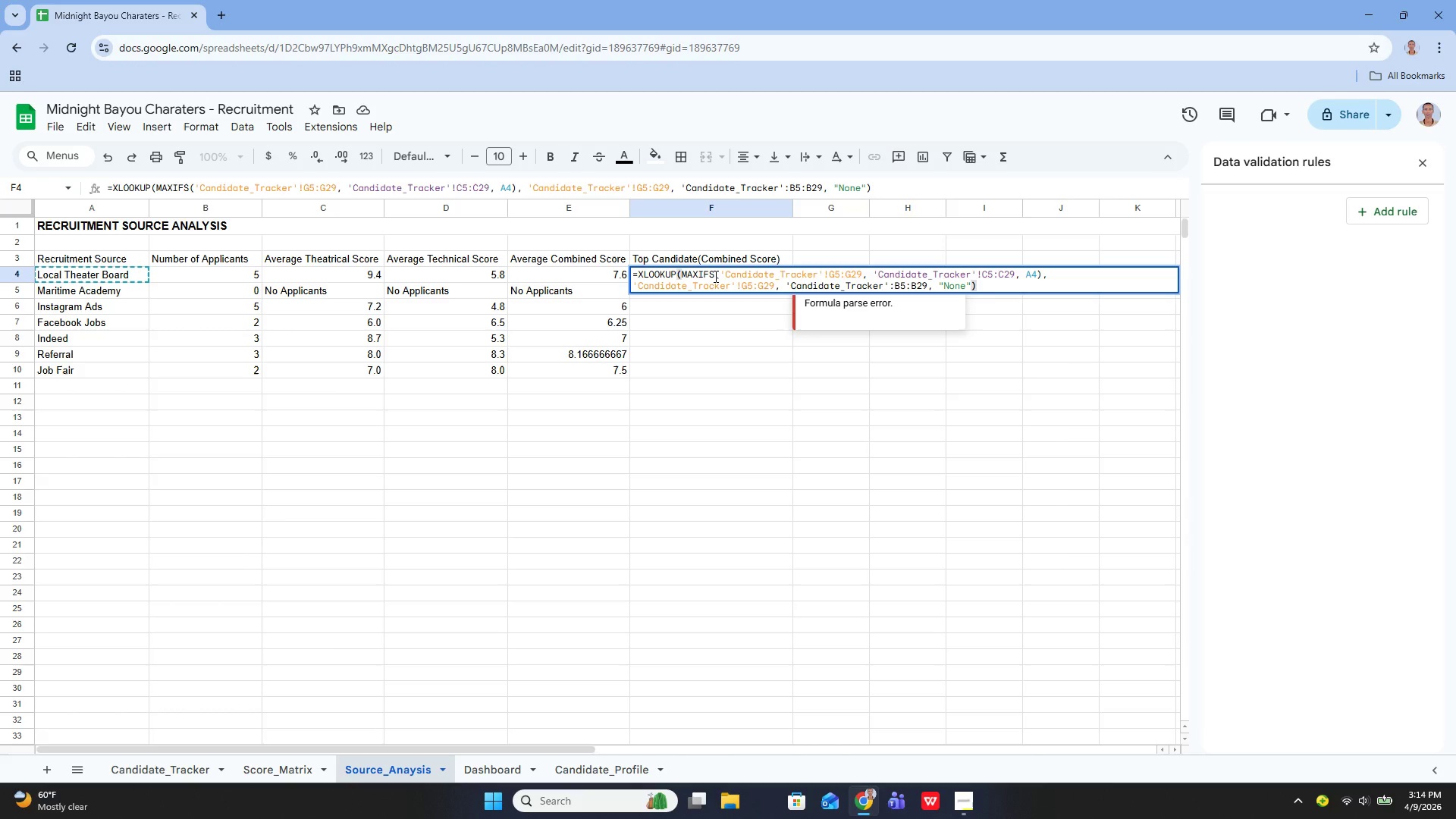 
wait(16.42)
 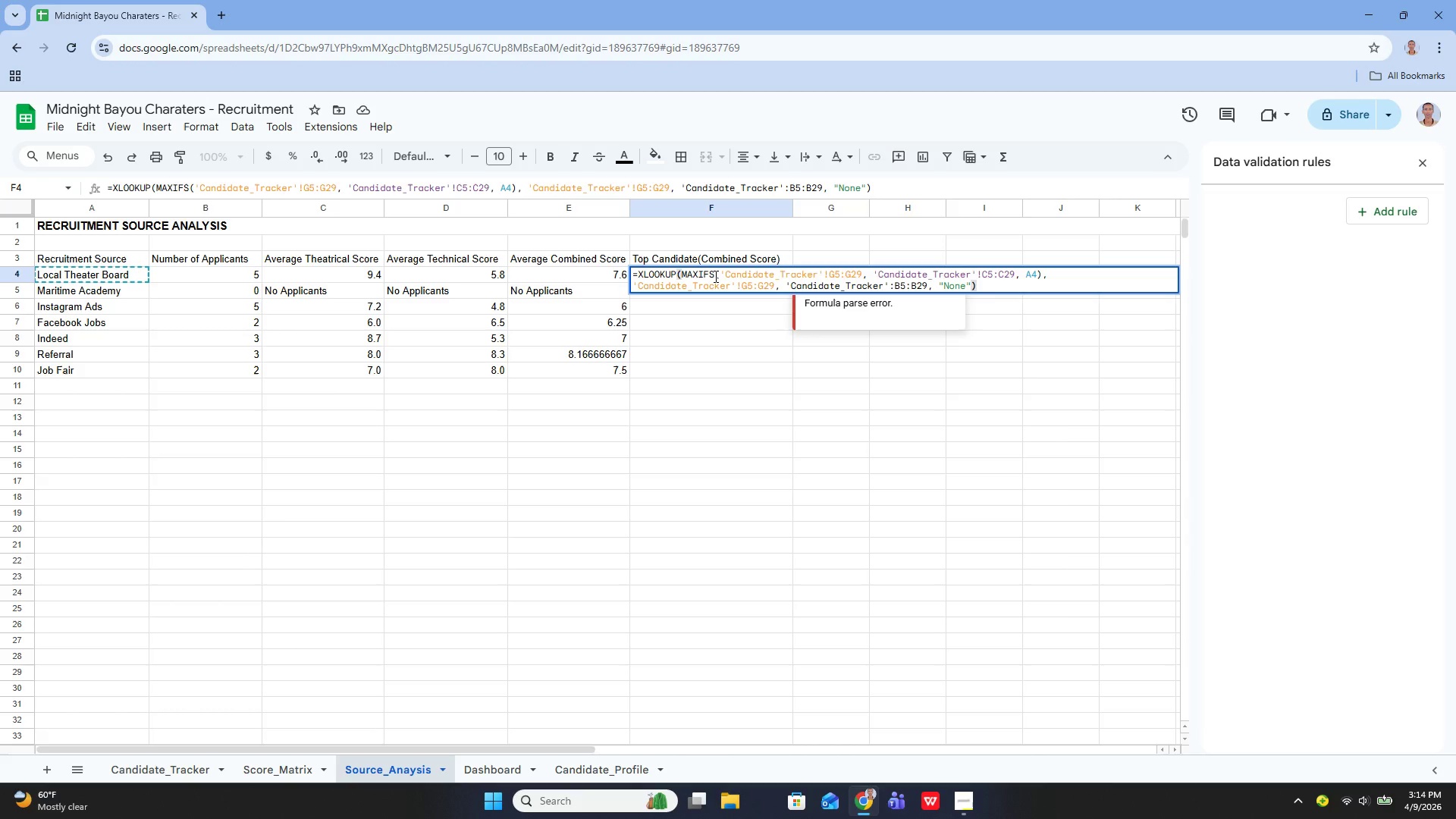 
key(Enter)
 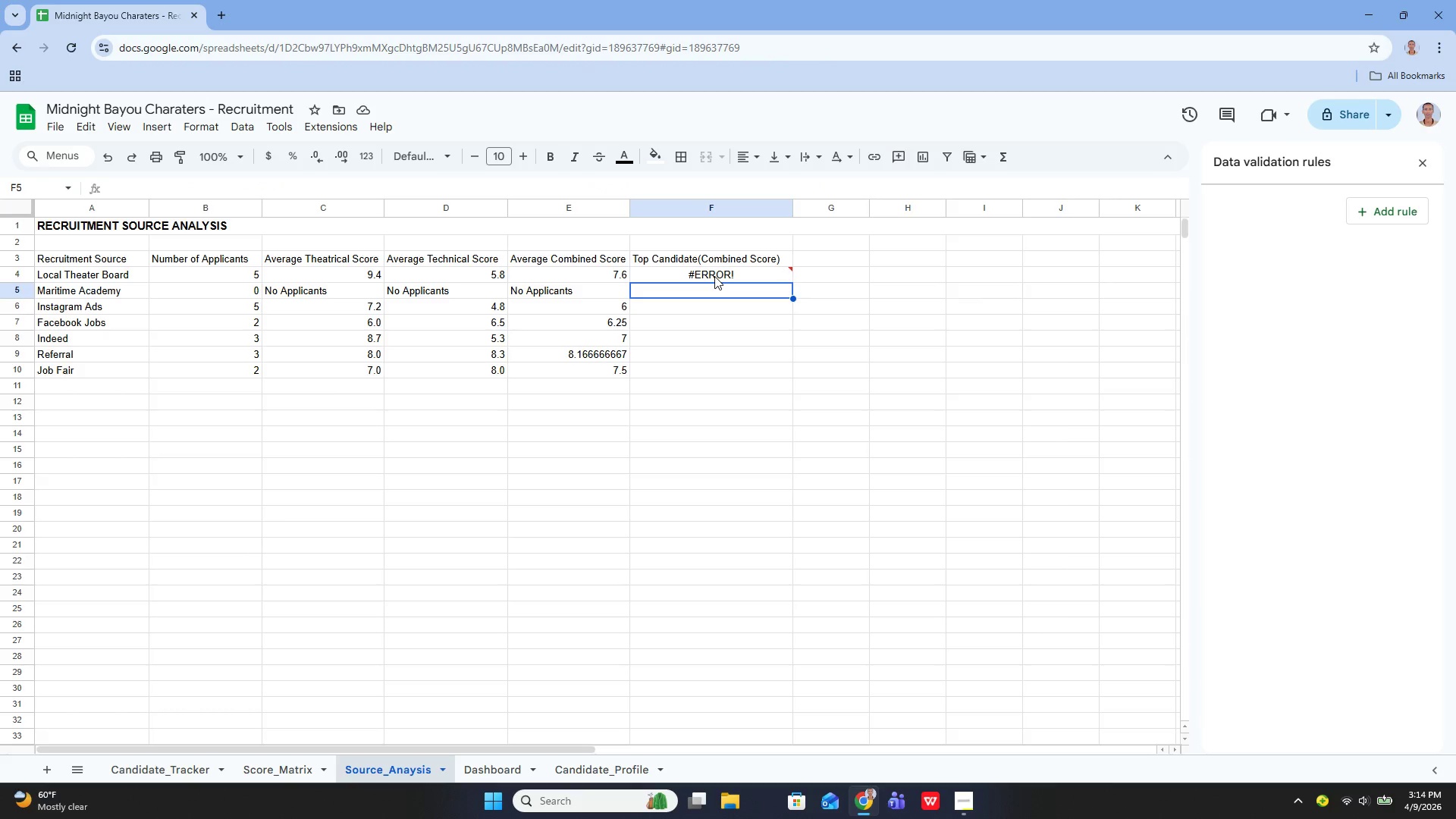 
key(ArrowUp)
 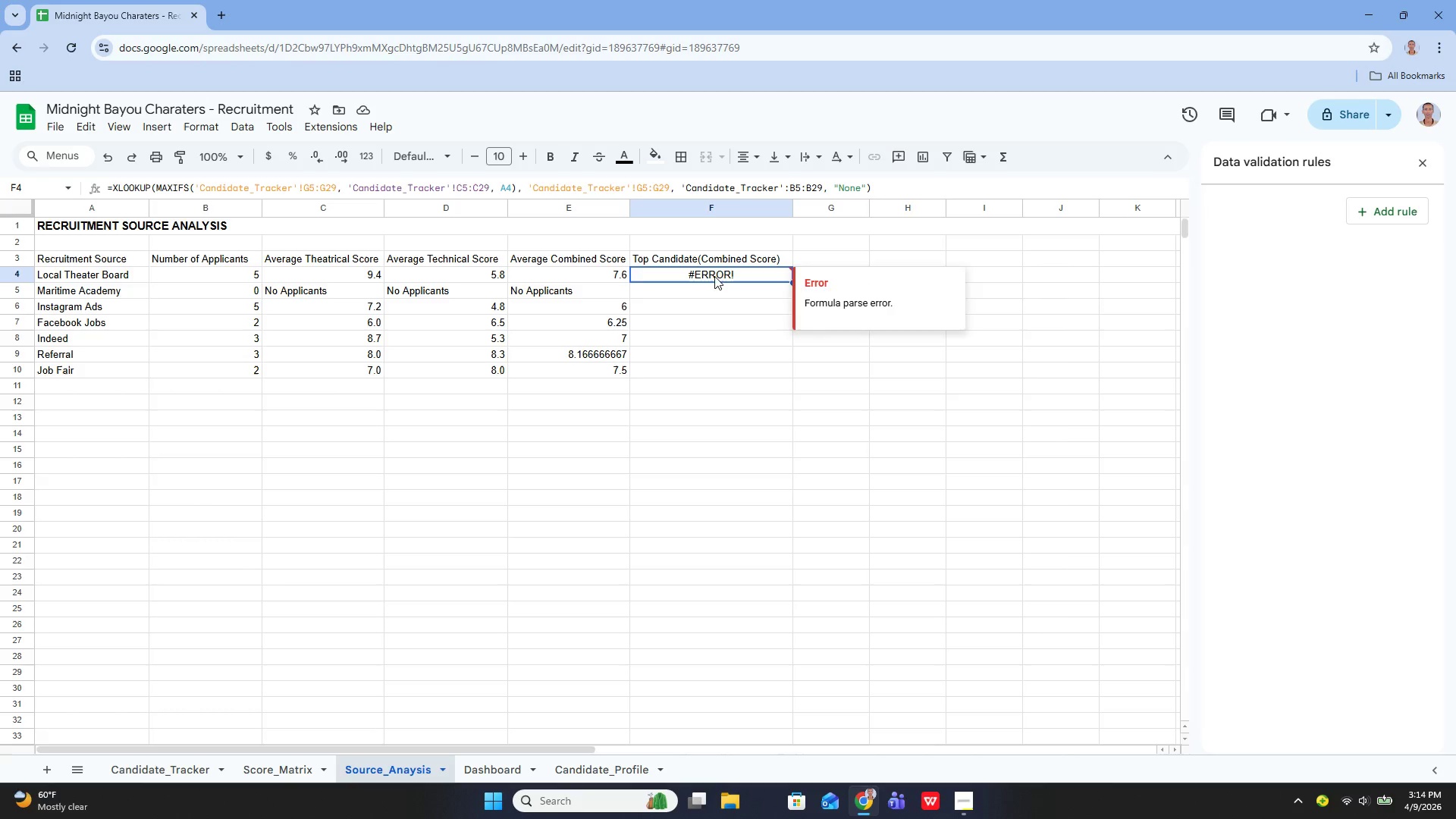 
key(Enter)
 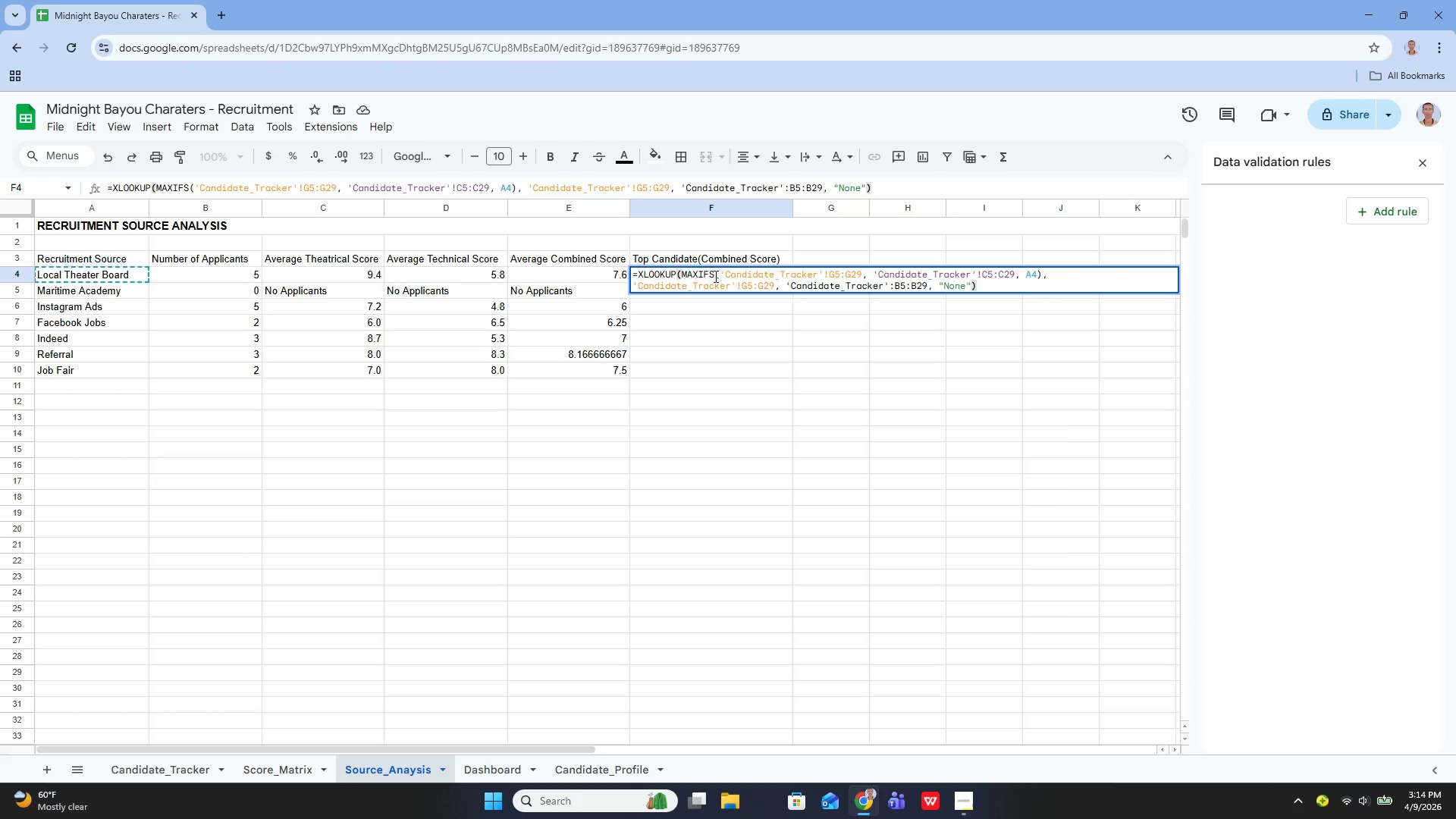 
hold_key(key=ControlLeft, duration=1.52)
 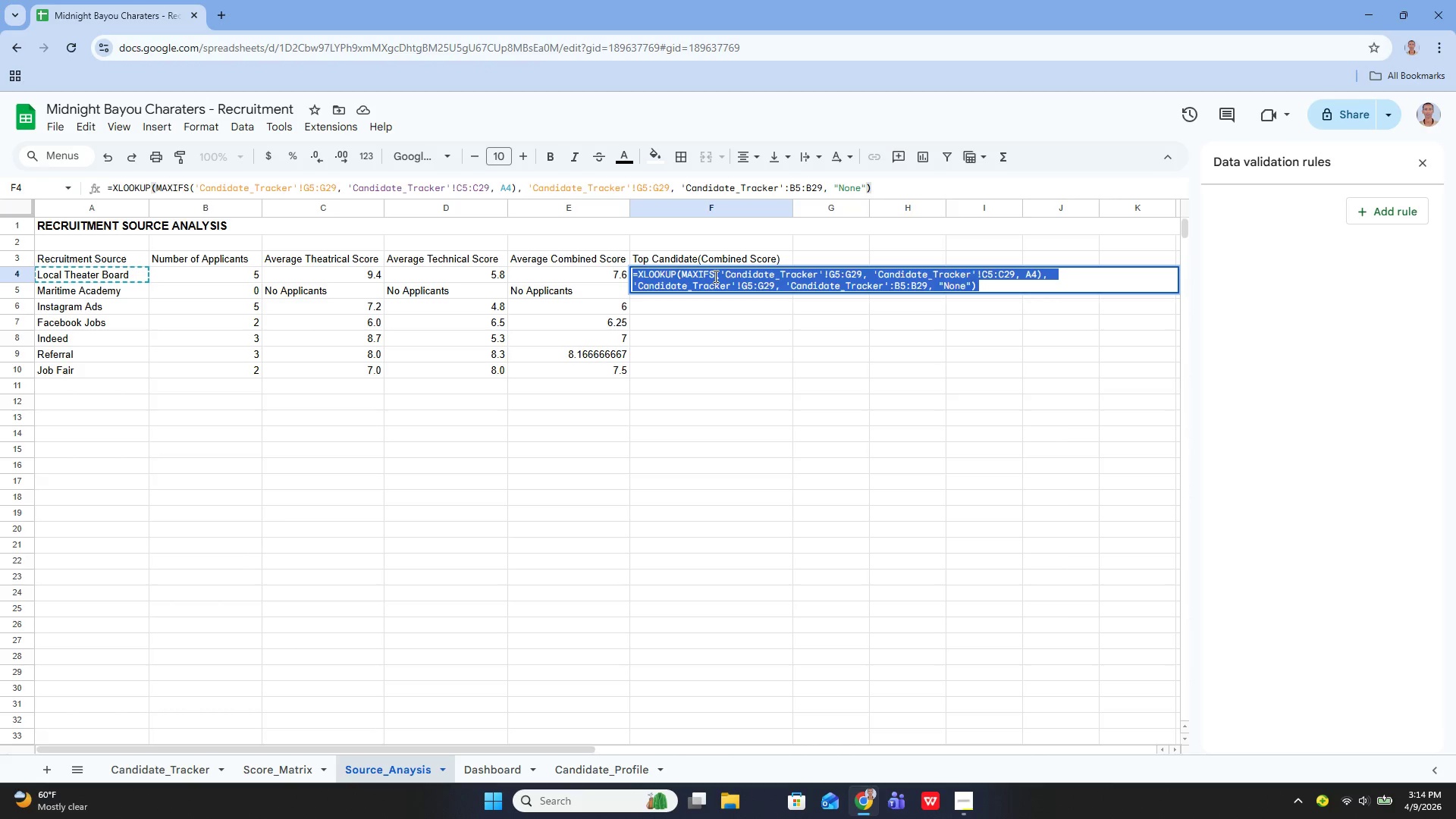 
key(Control+A)
 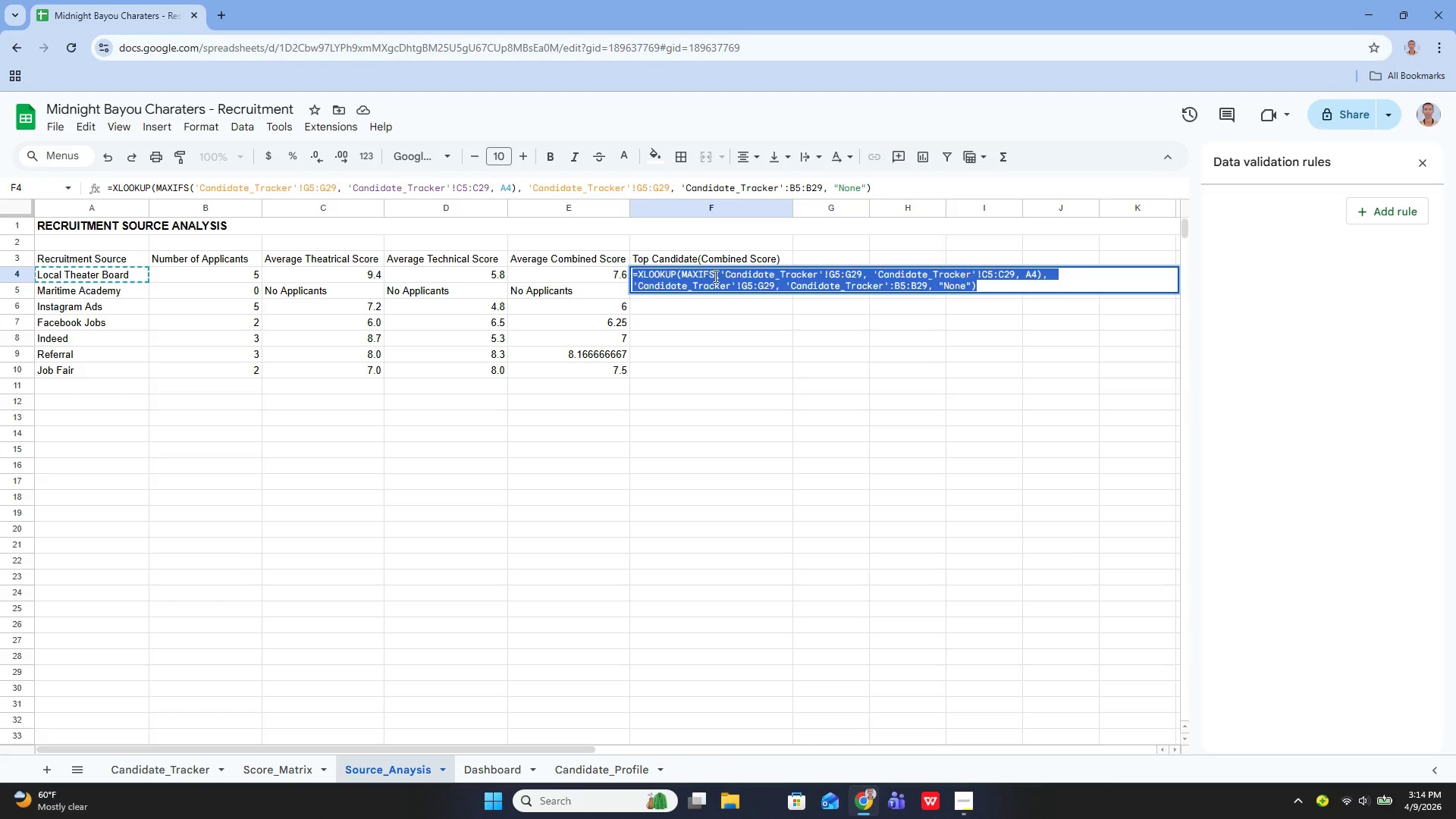 
type(IFER)
key(Backspace)
key(Backspace)
key(Backspace)
key(Backspace)
key(Backspace)
type(=IFERO)
key(Backspace)
key(Backspace)
type(RROR)
 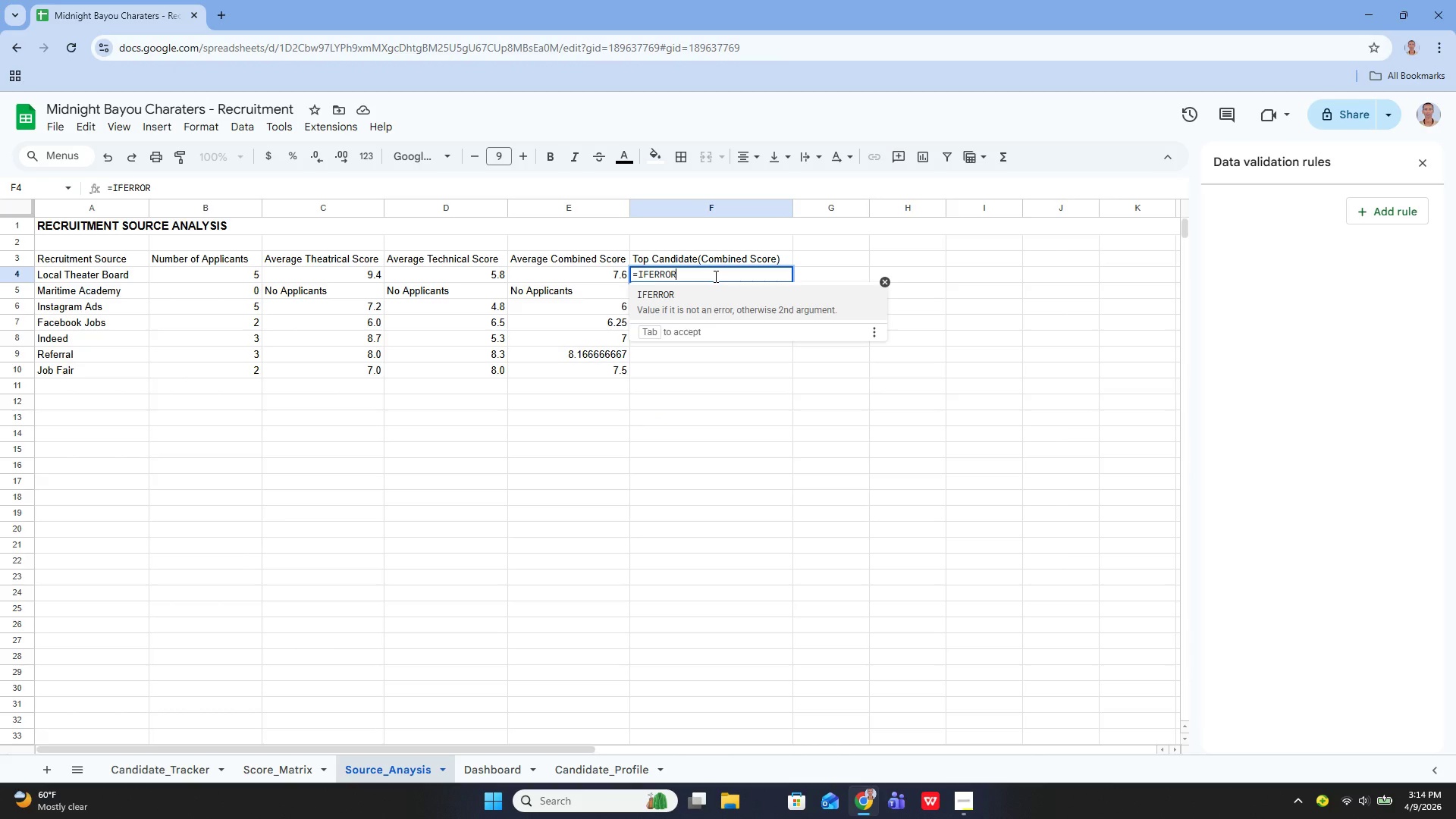 
key(ArrowDown)
 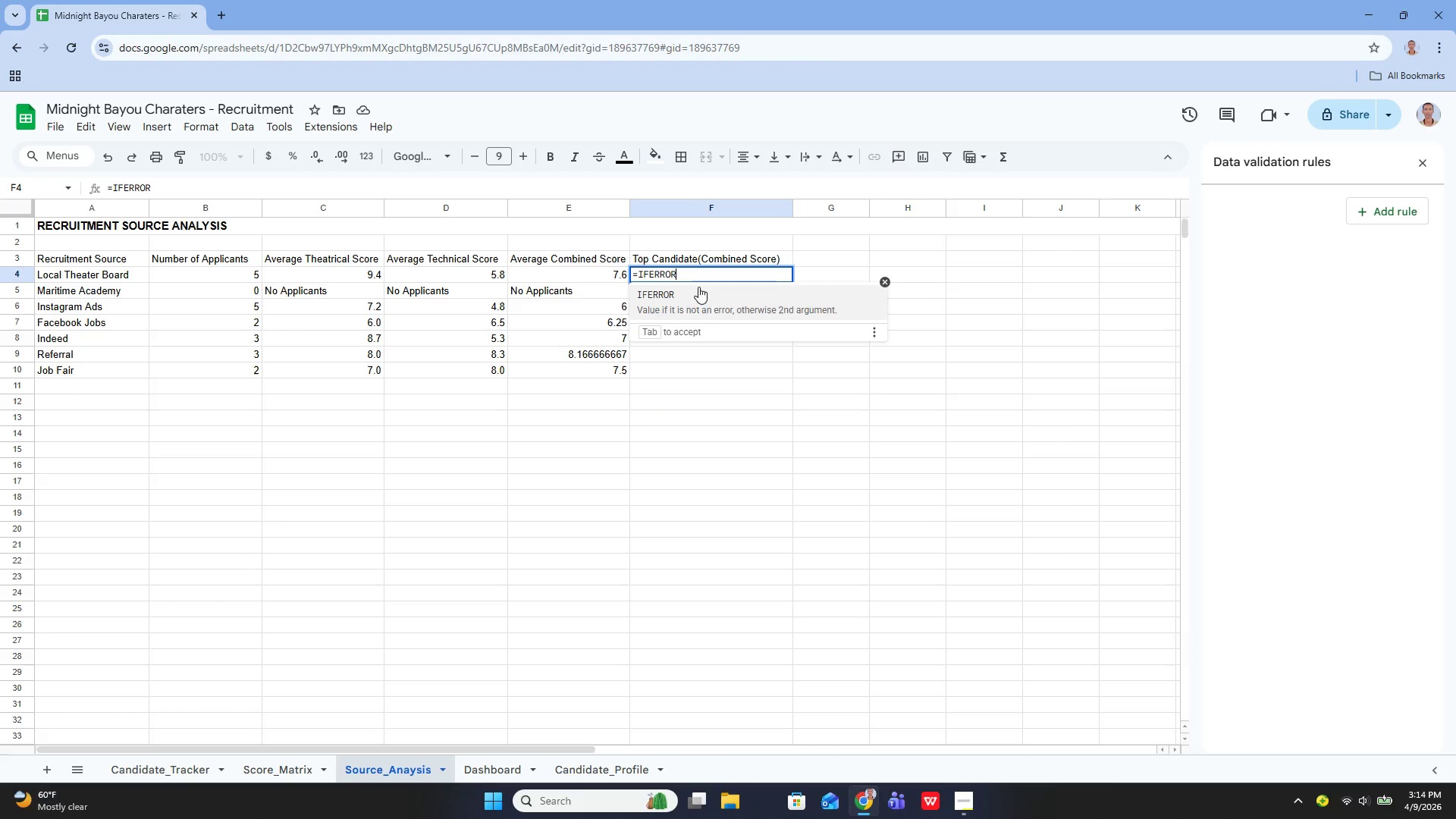 
left_click([695, 293])
 